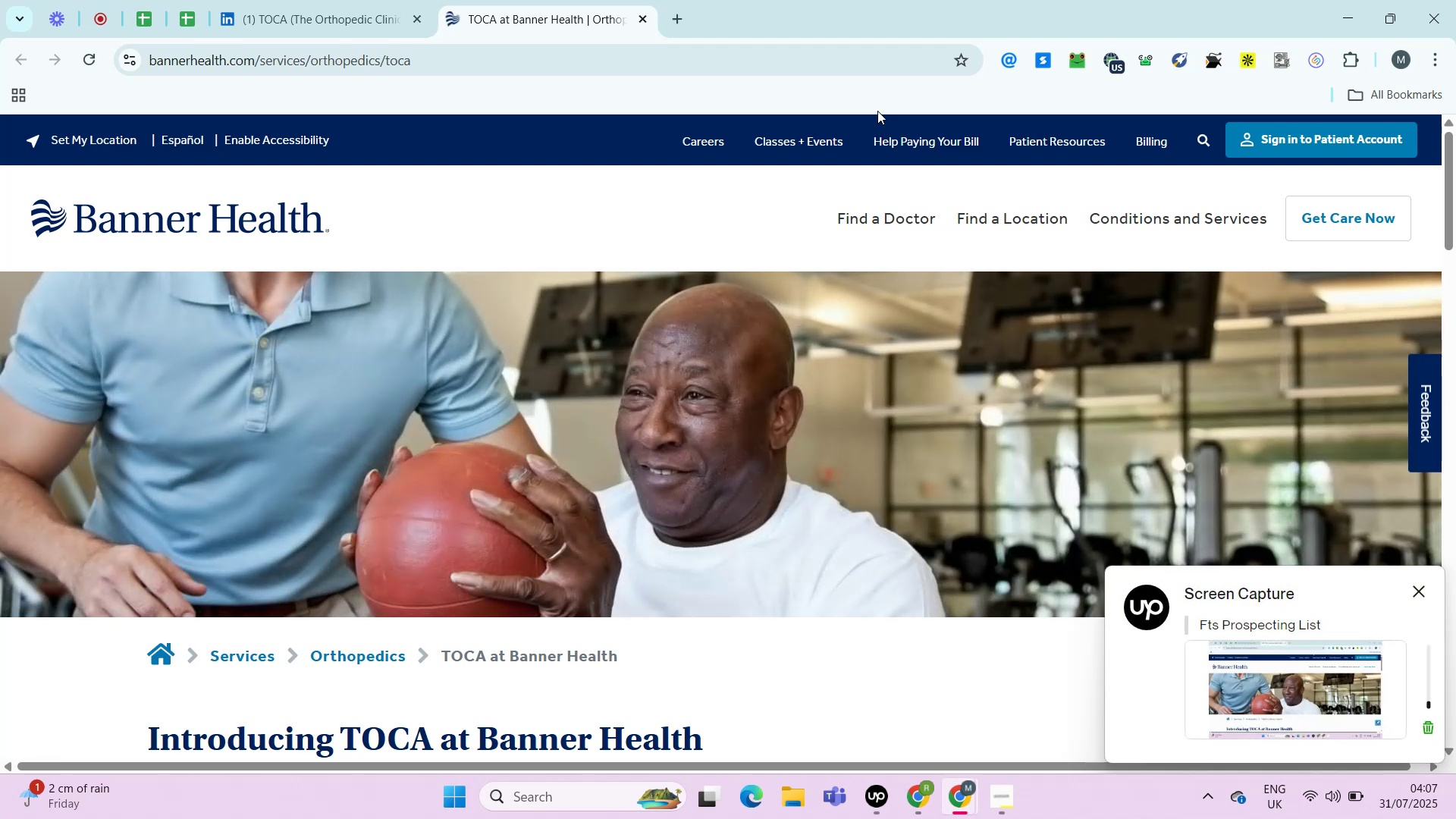 
key(Alt+Control+AltLeft)
 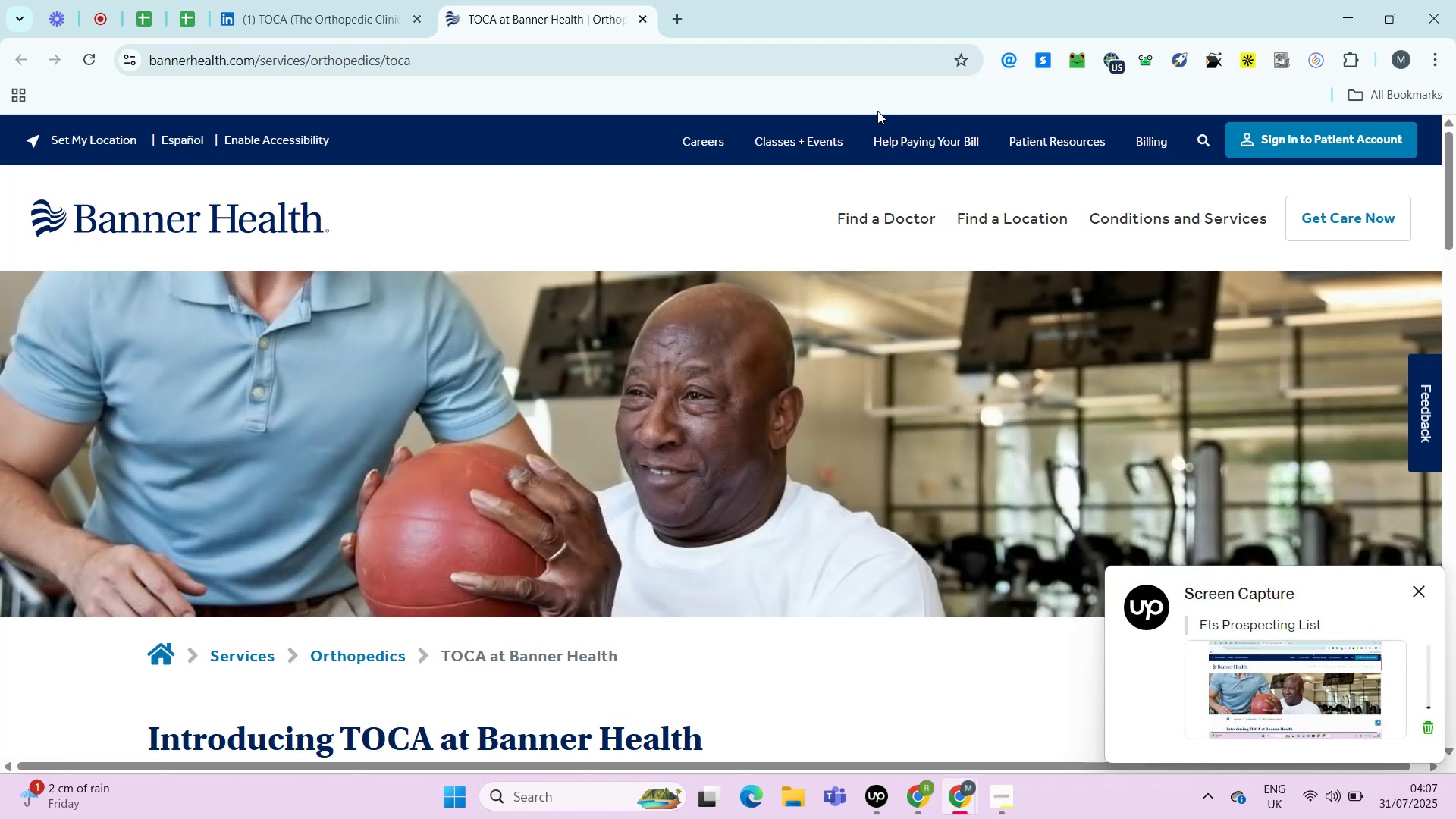 
key(Alt+Control+AltLeft)
 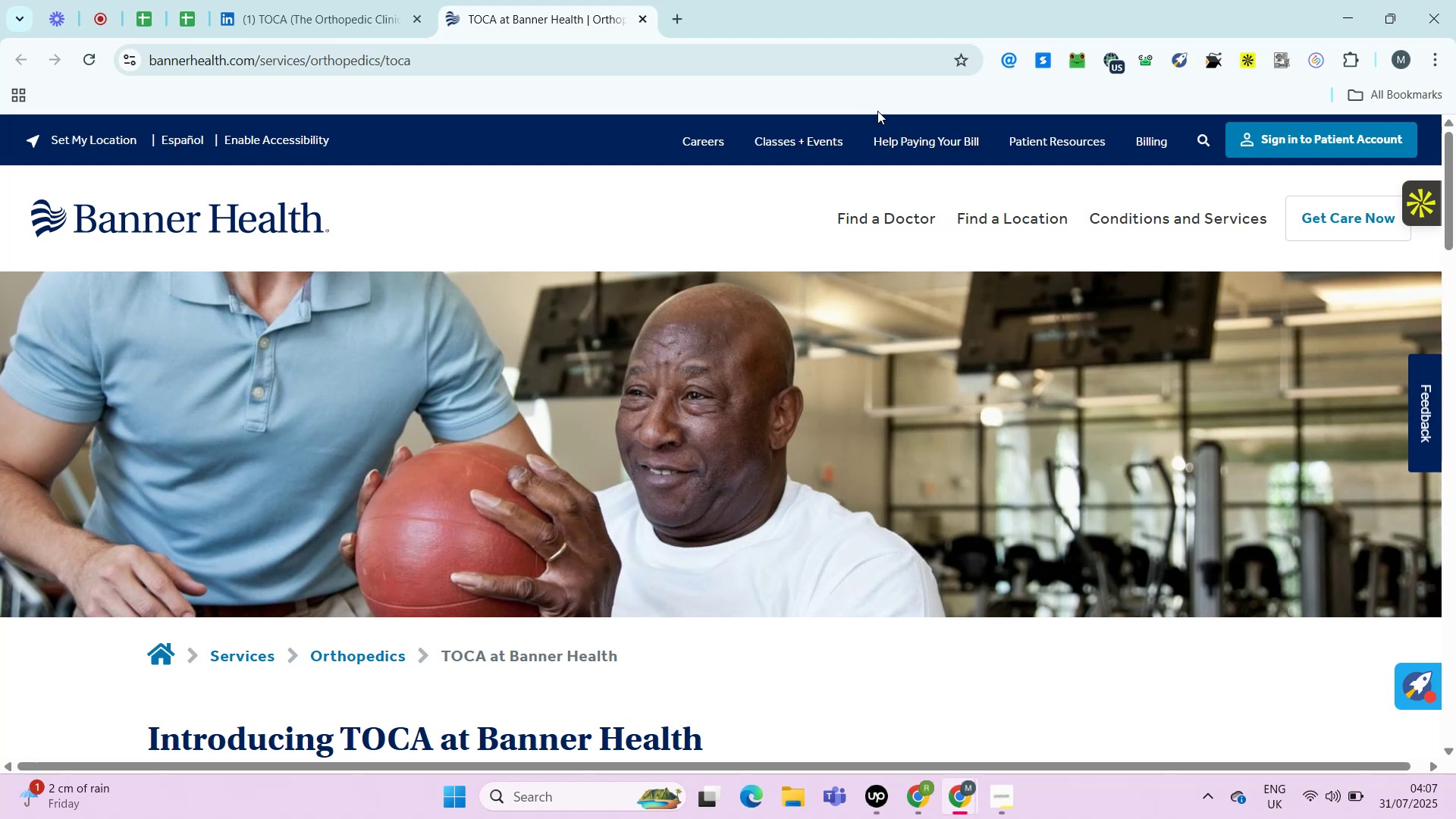 
wait(26.28)
 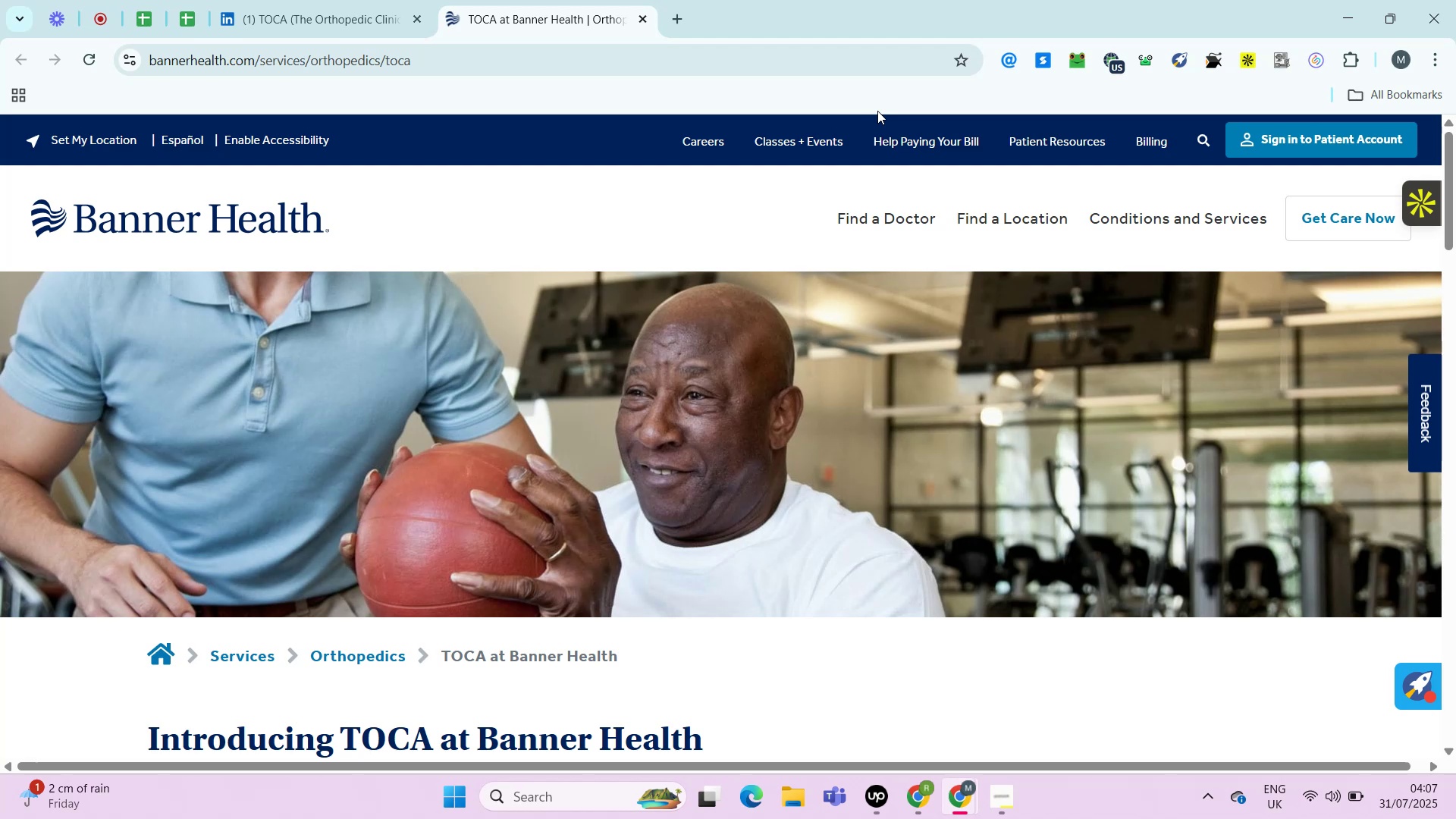 
key(Control+ControlRight)
 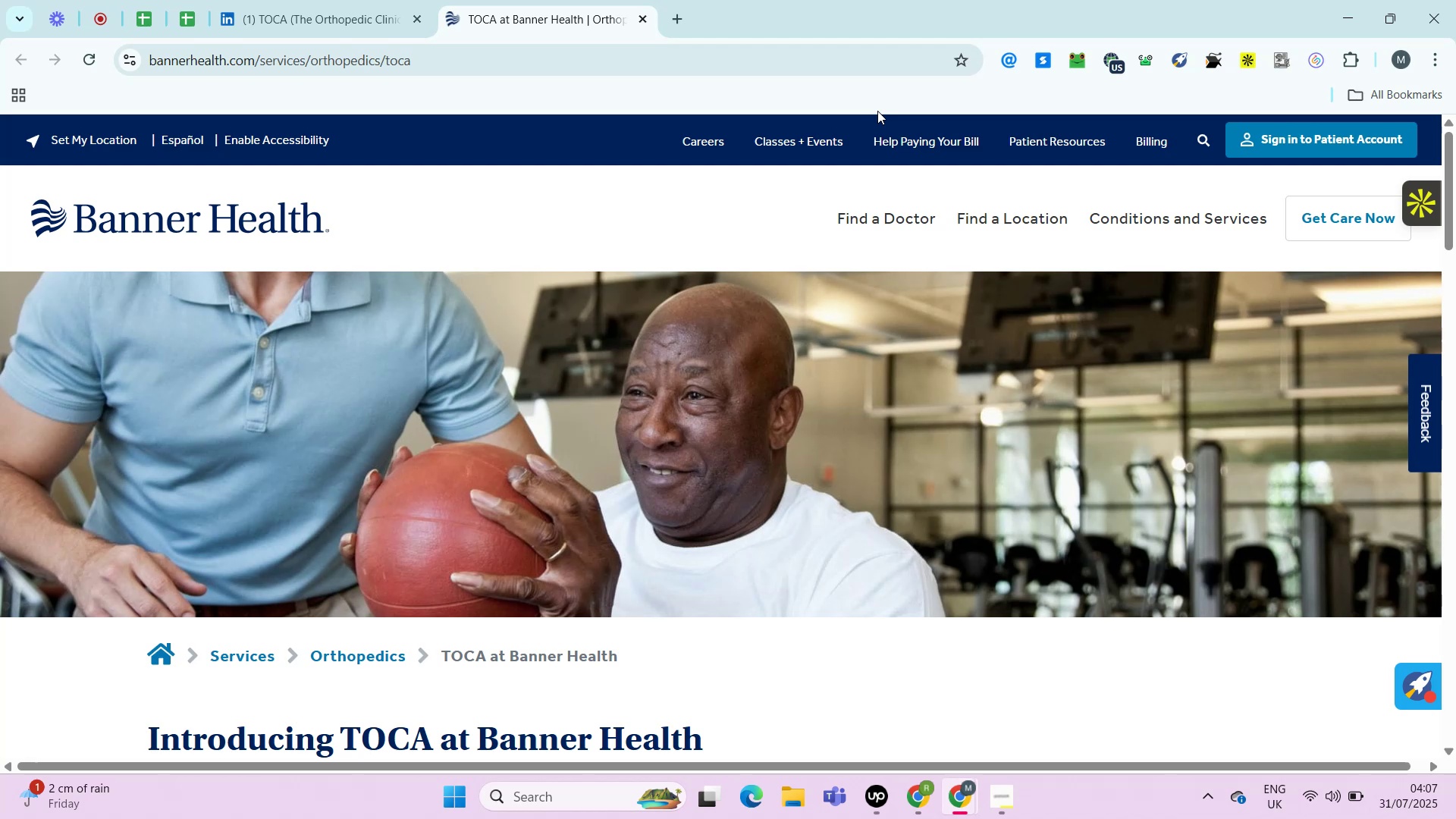 
key(Alt+Control+AltRight)
 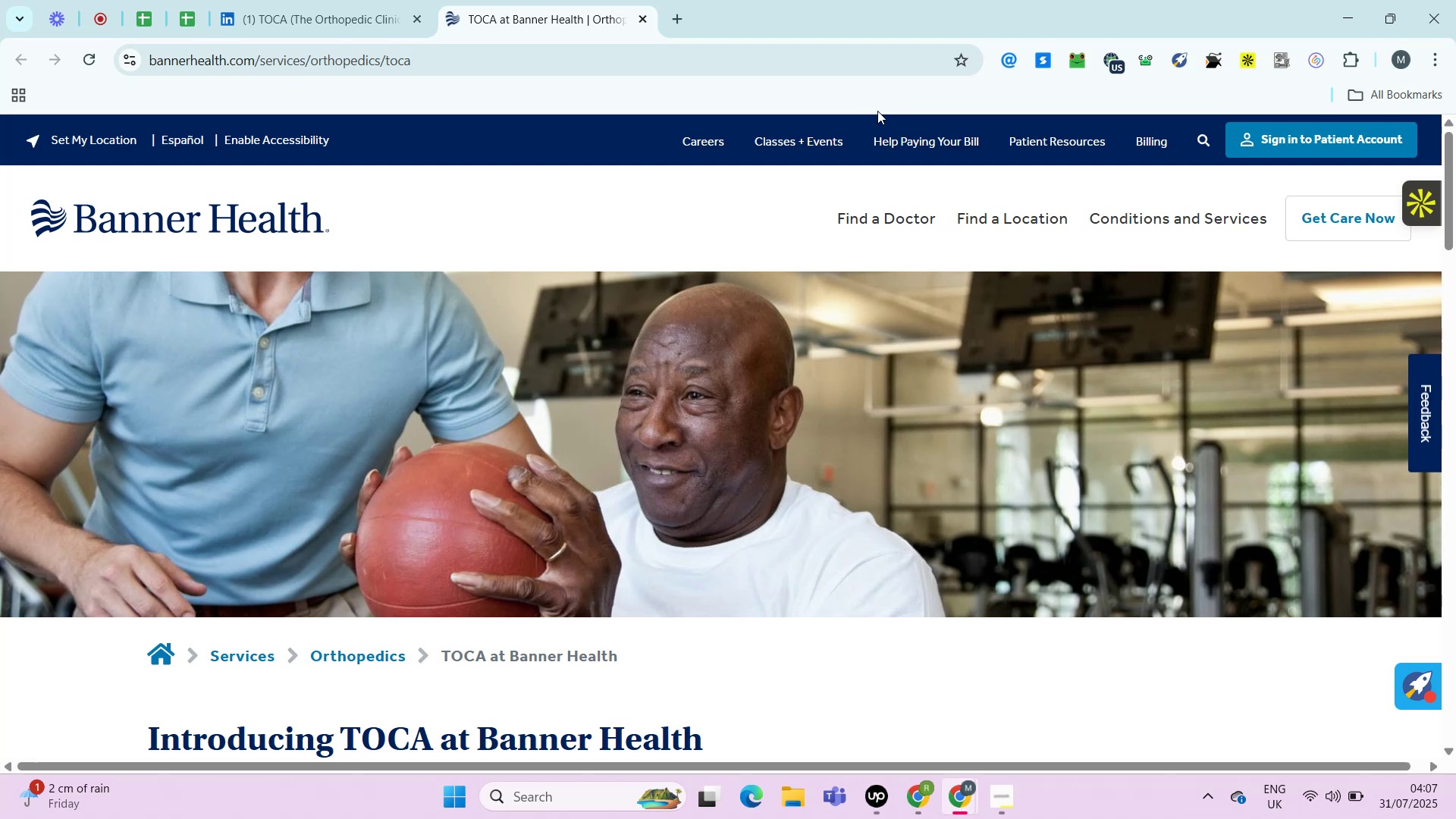 
key(Alt+Control+ControlRight)
 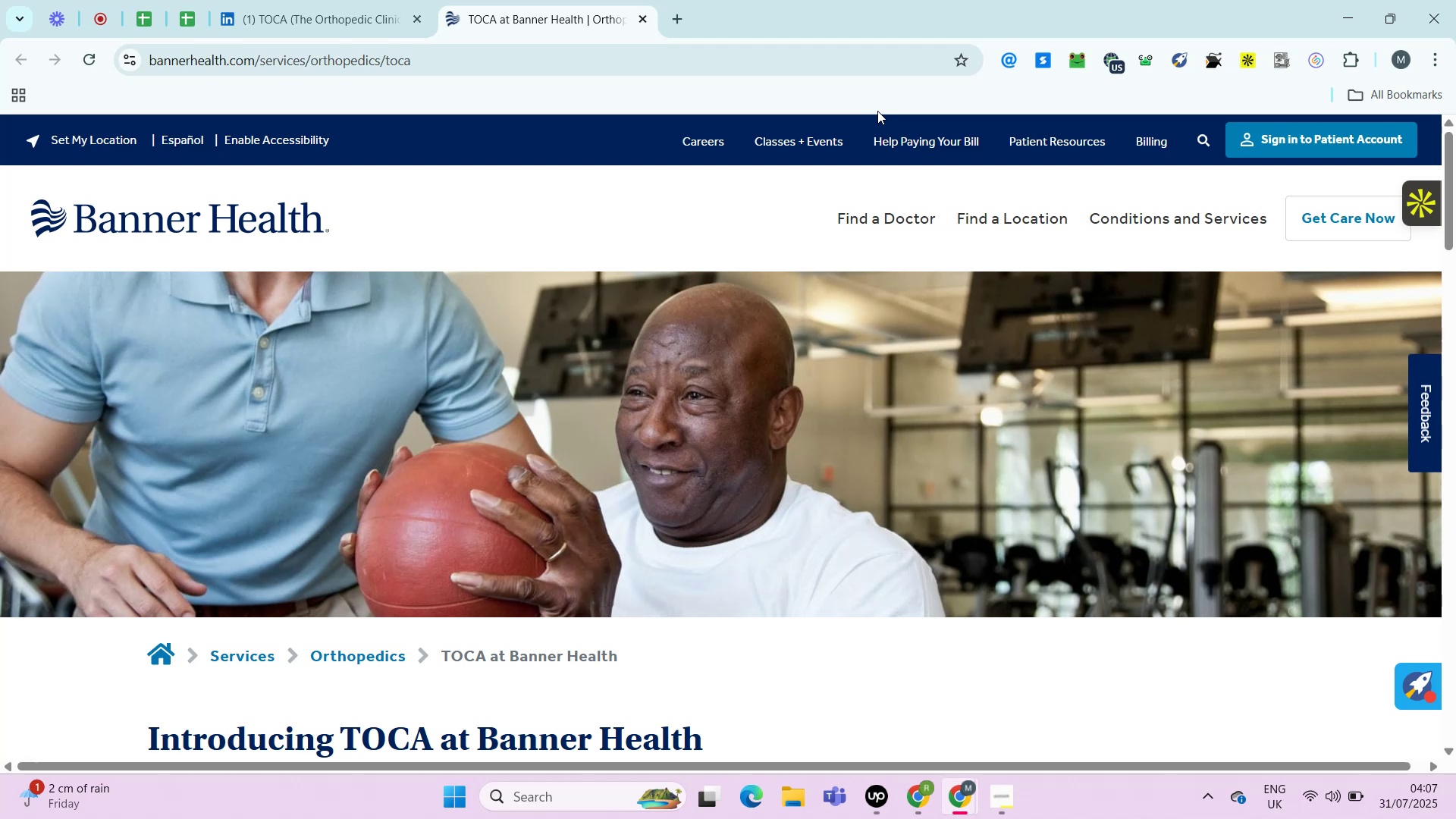 
key(Alt+Control+AltRight)
 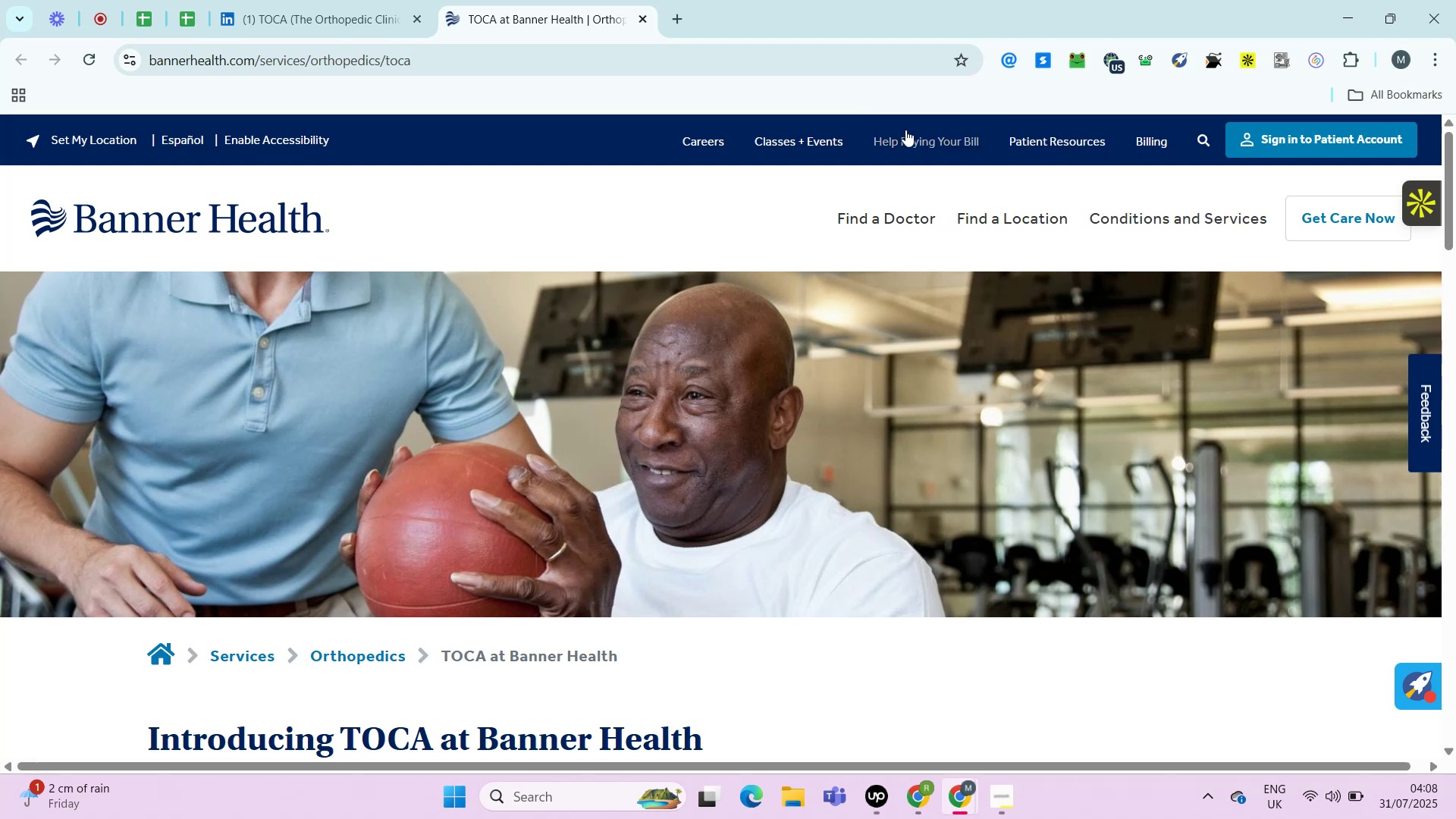 
wait(14.63)
 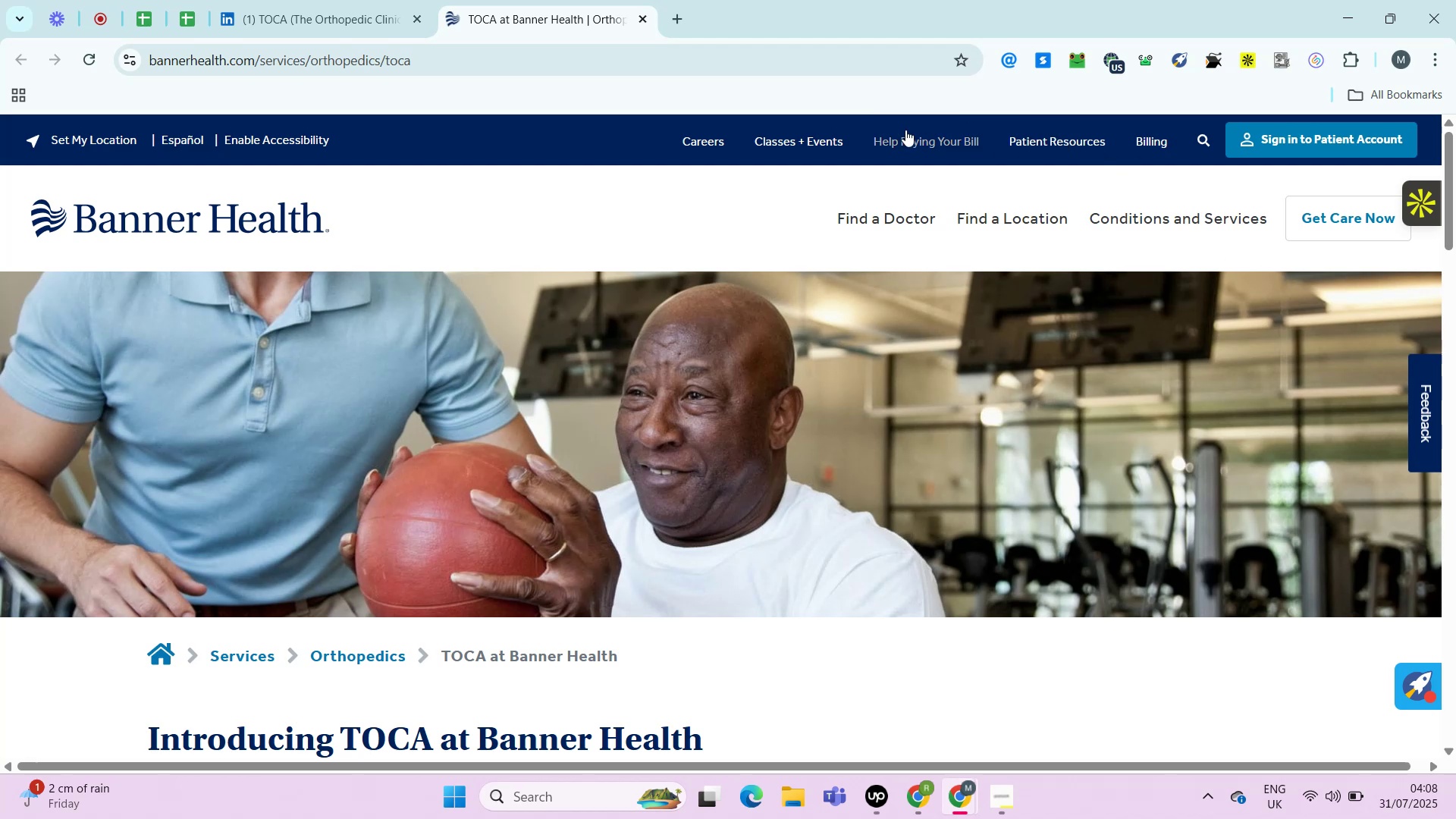 
right_click([1340, 165])
 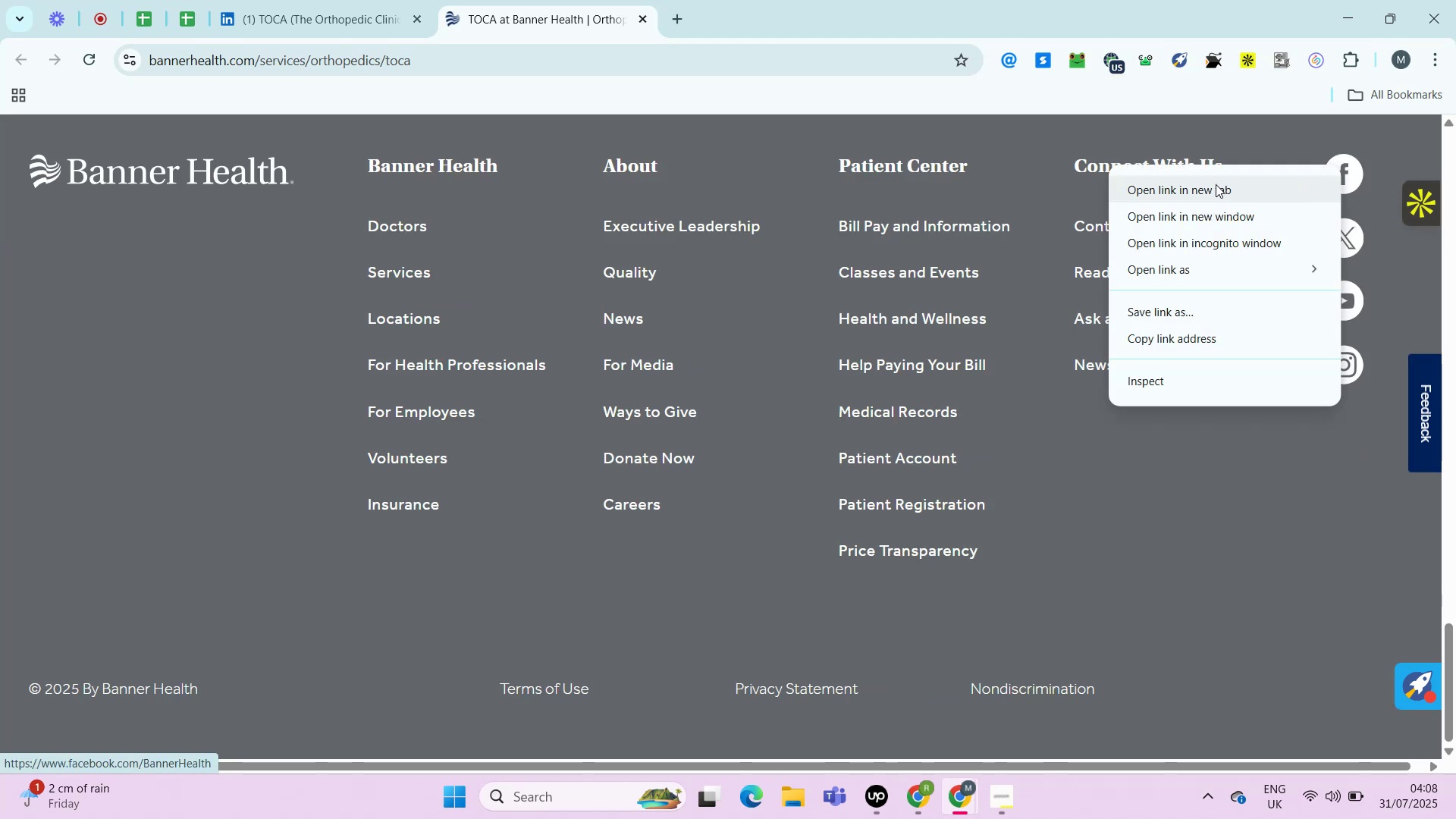 
left_click([1215, 186])
 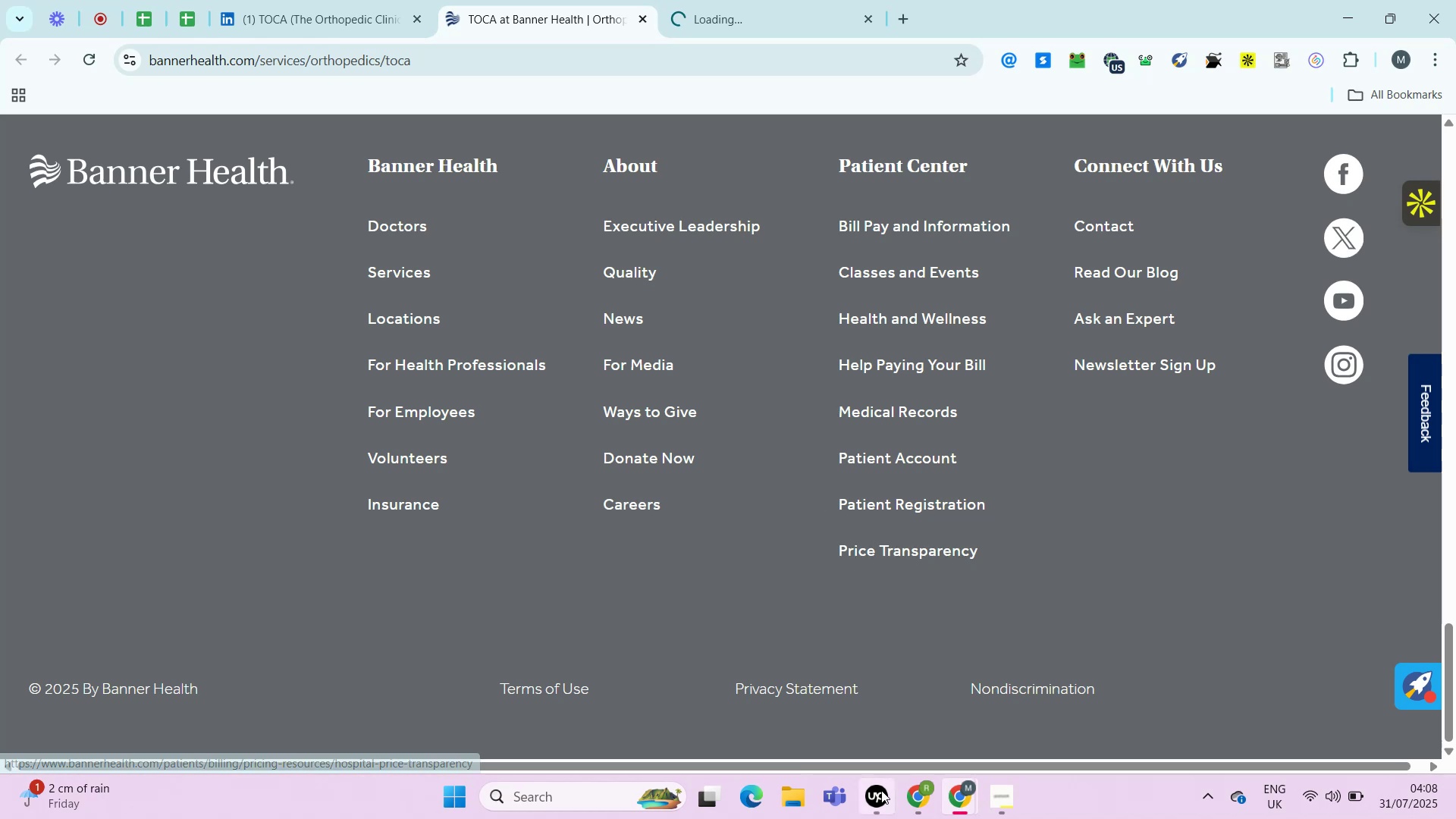 
left_click([879, 793])
 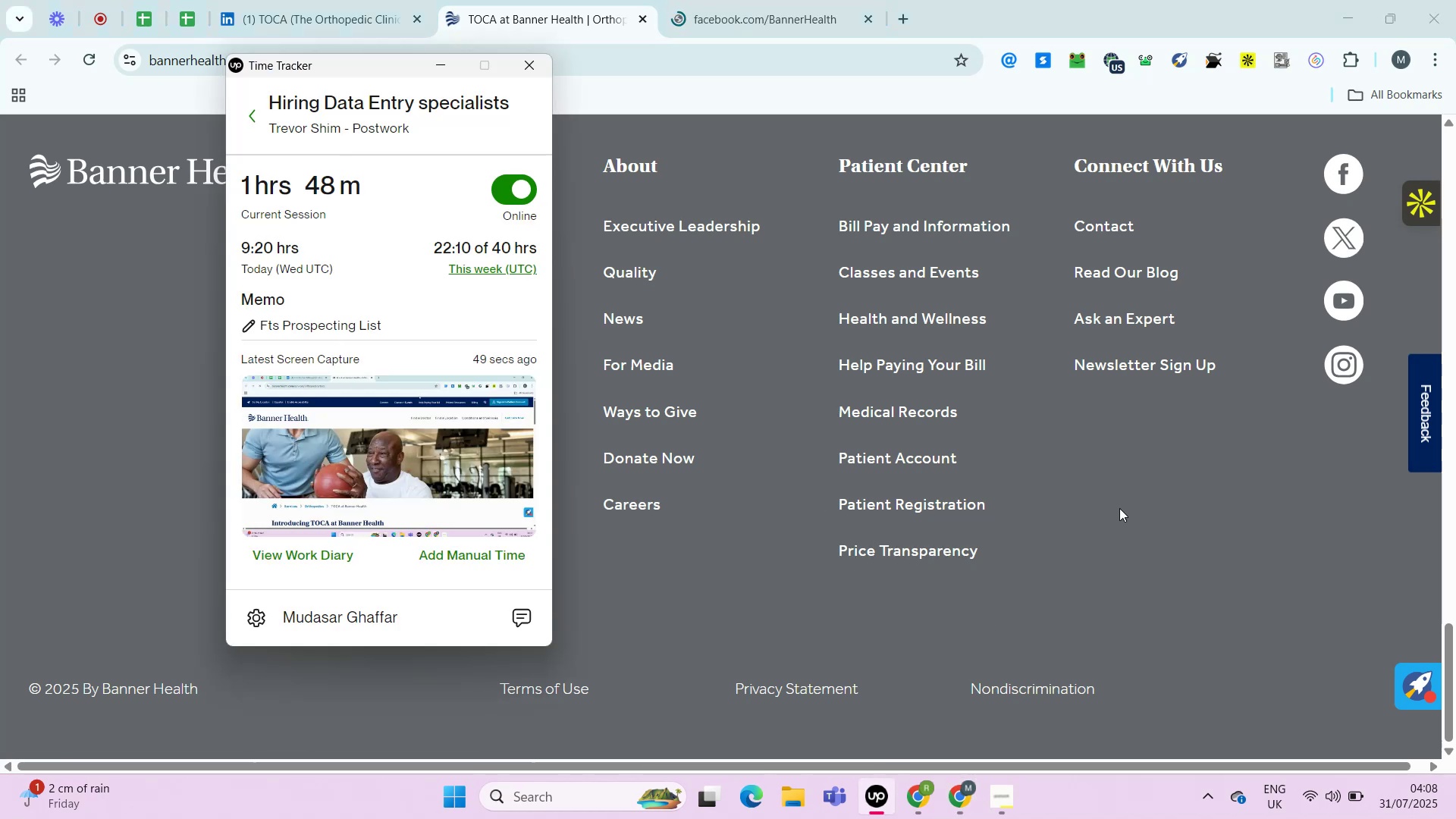 
left_click([1119, 508])
 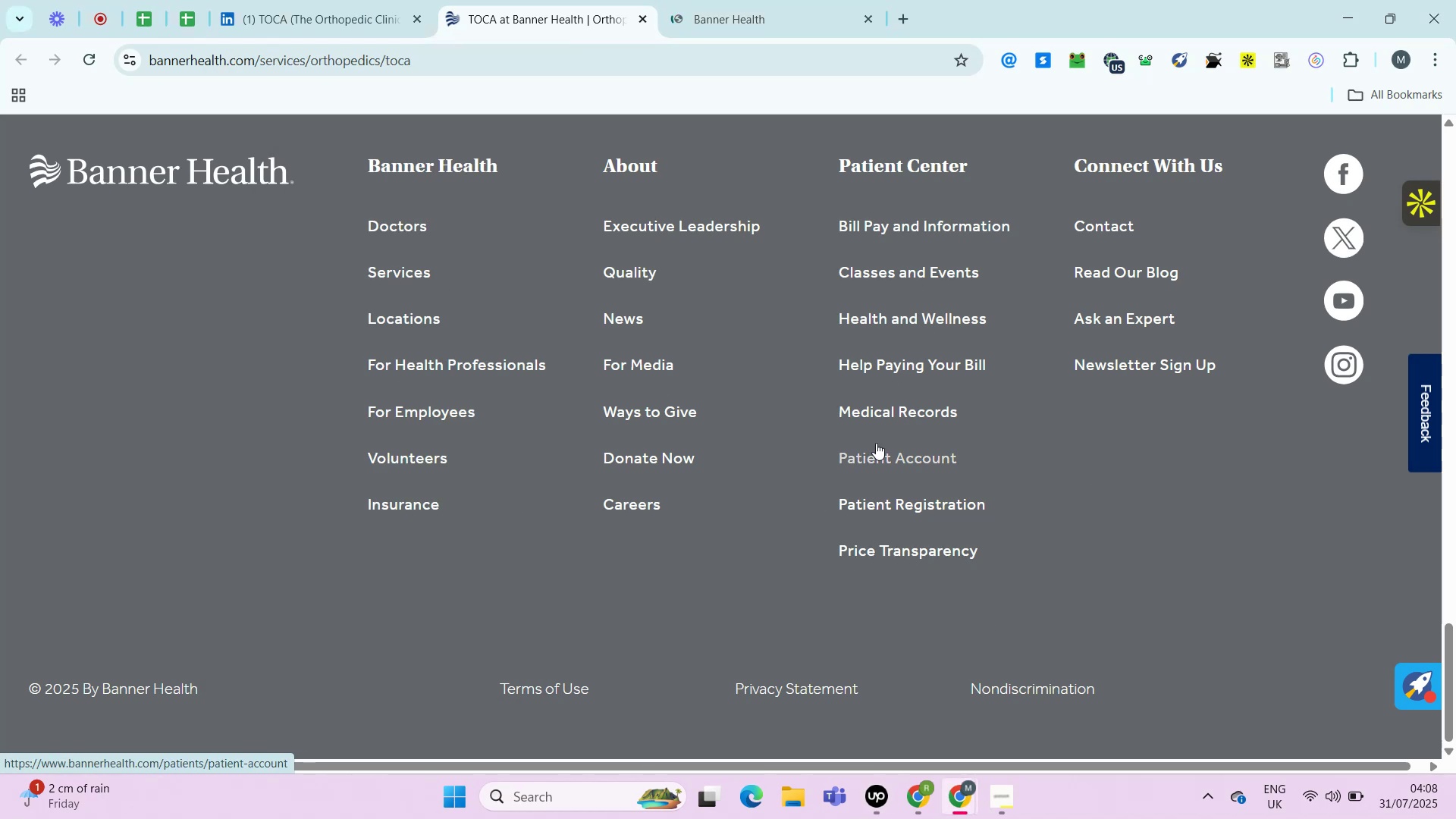 
wait(5.42)
 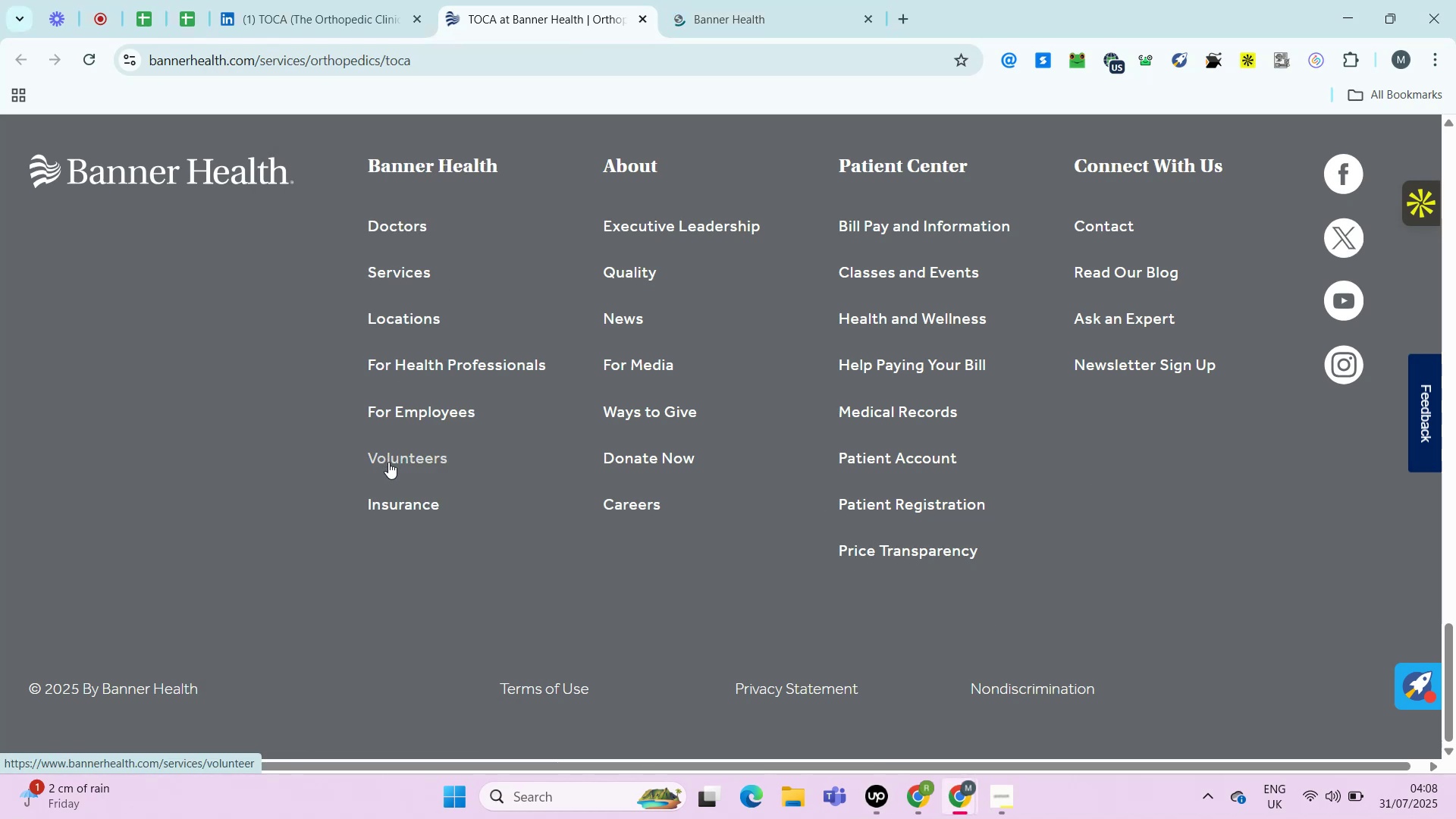 
mouse_move([492, 538])
 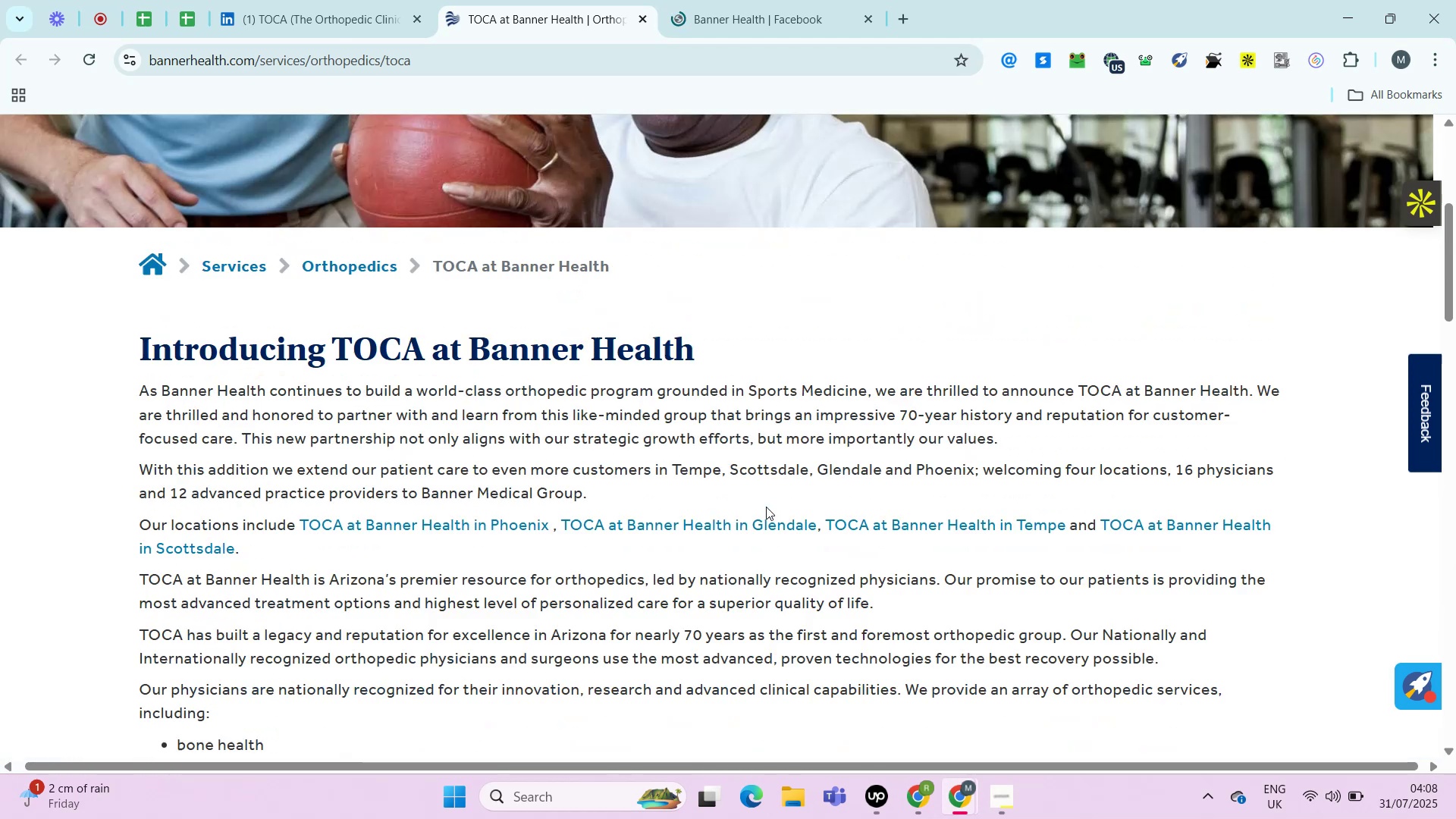 
wait(6.07)
 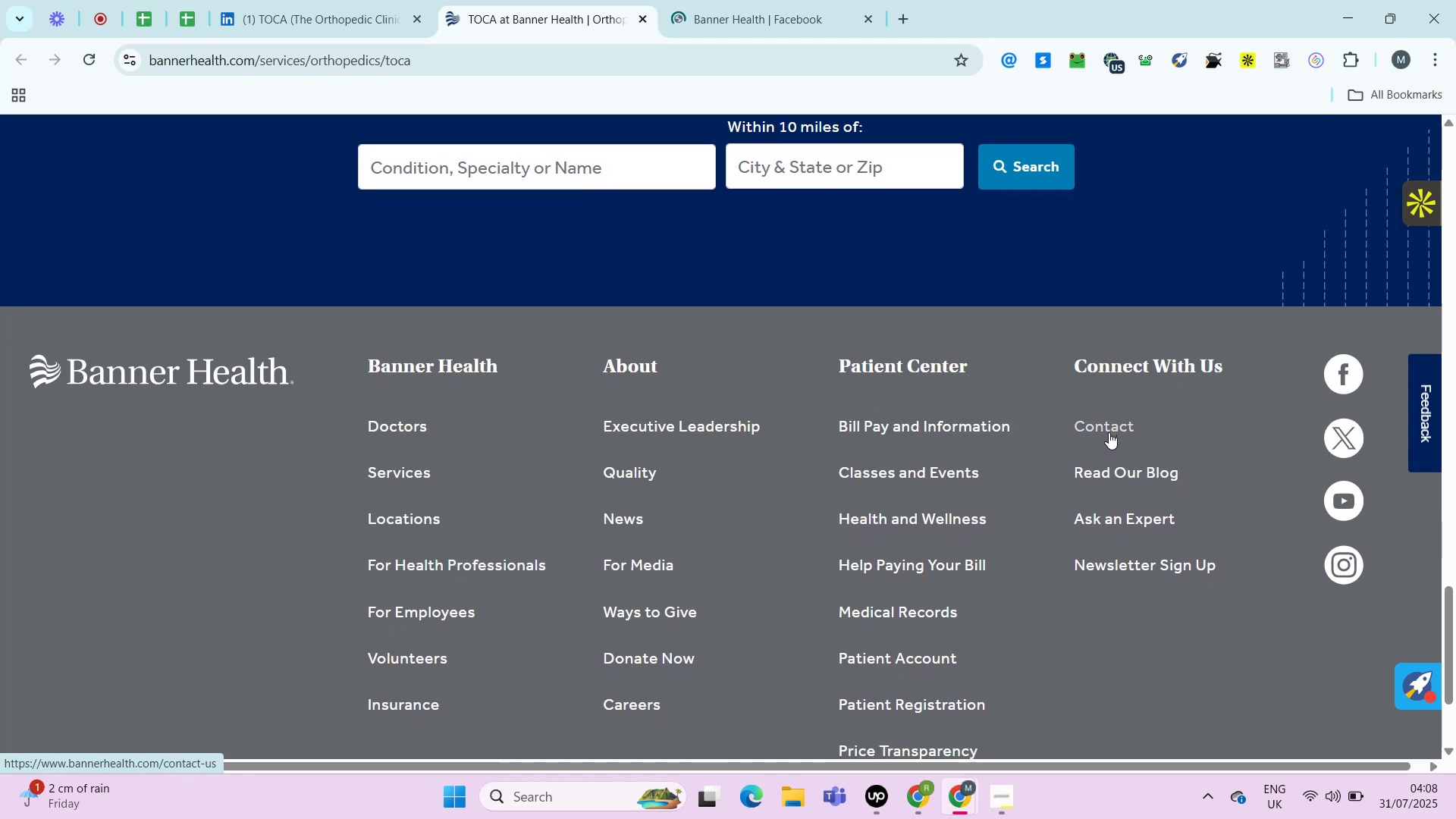 
left_click([767, 0])
 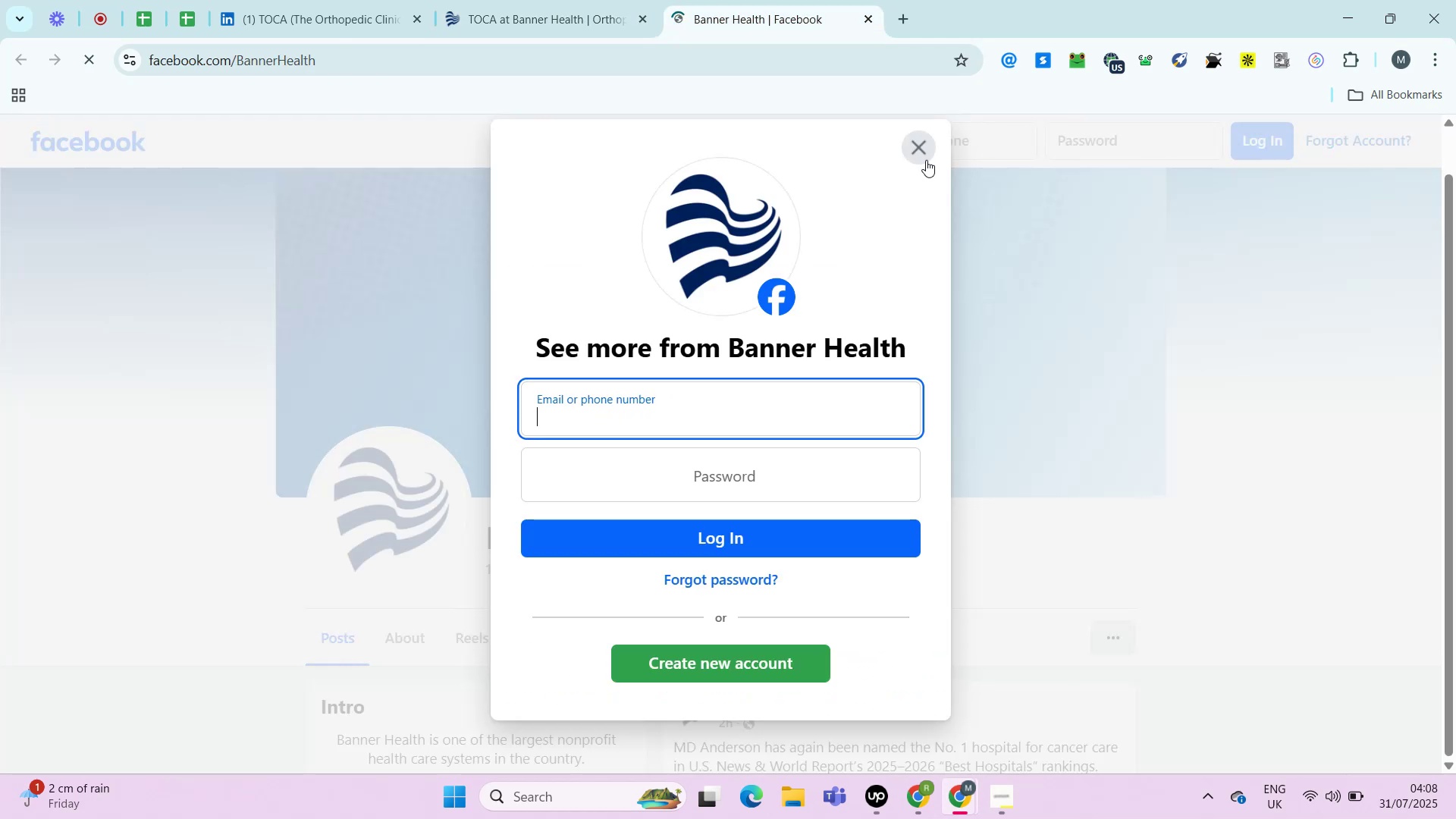 
left_click([926, 155])
 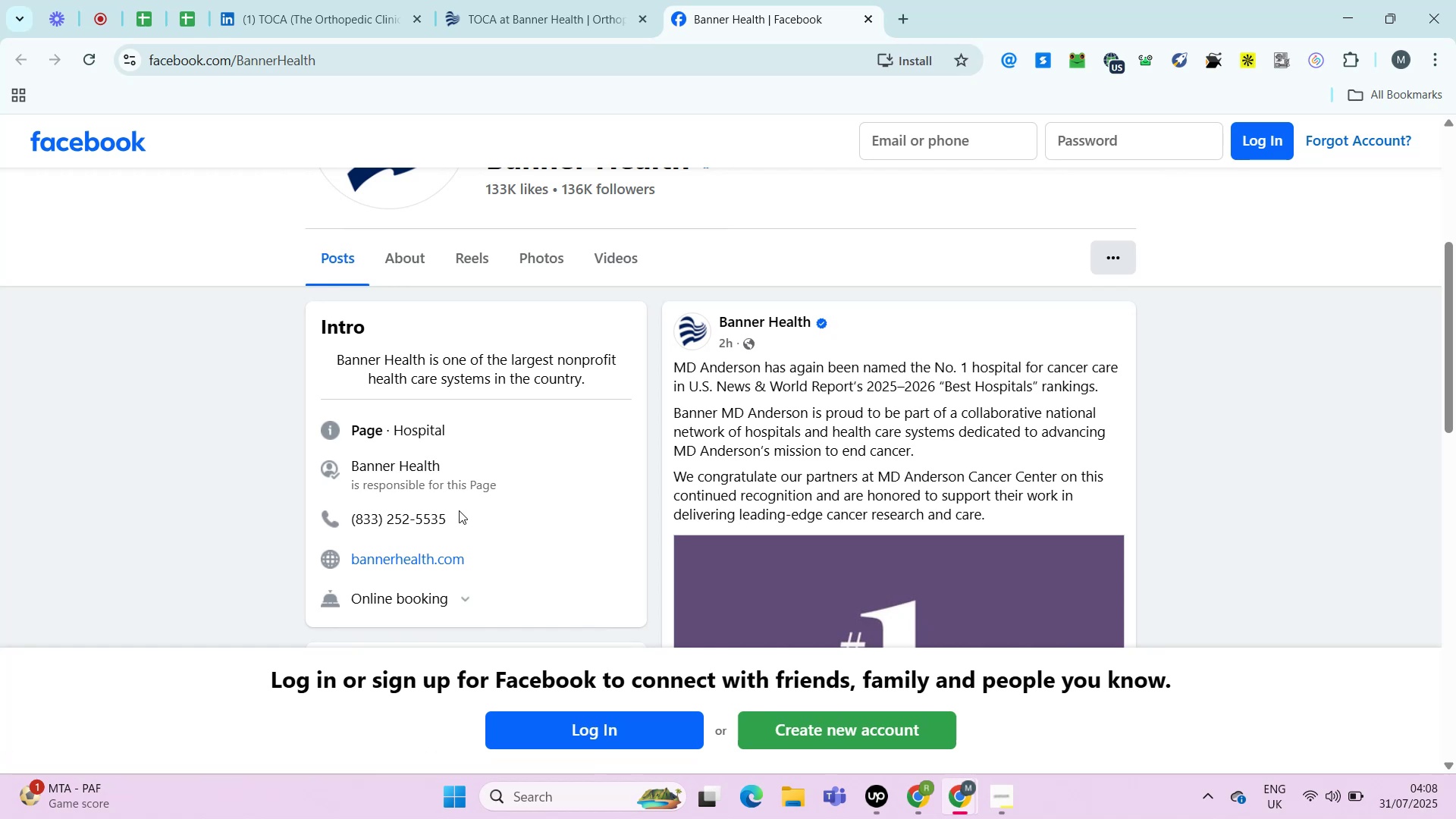 
left_click_drag(start_coordinate=[456, 514], to_coordinate=[347, 511])
 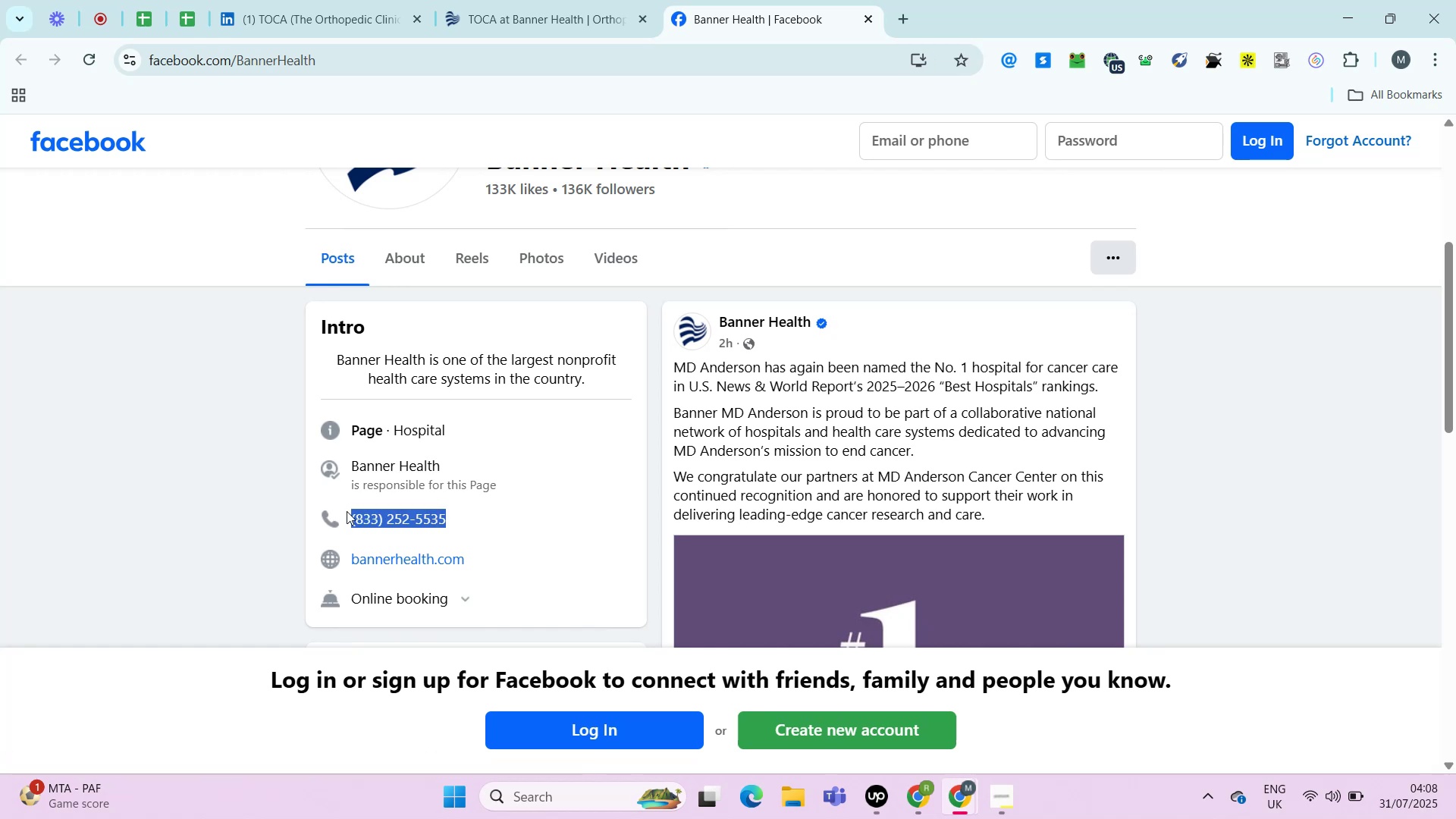 
key(Control+C)
 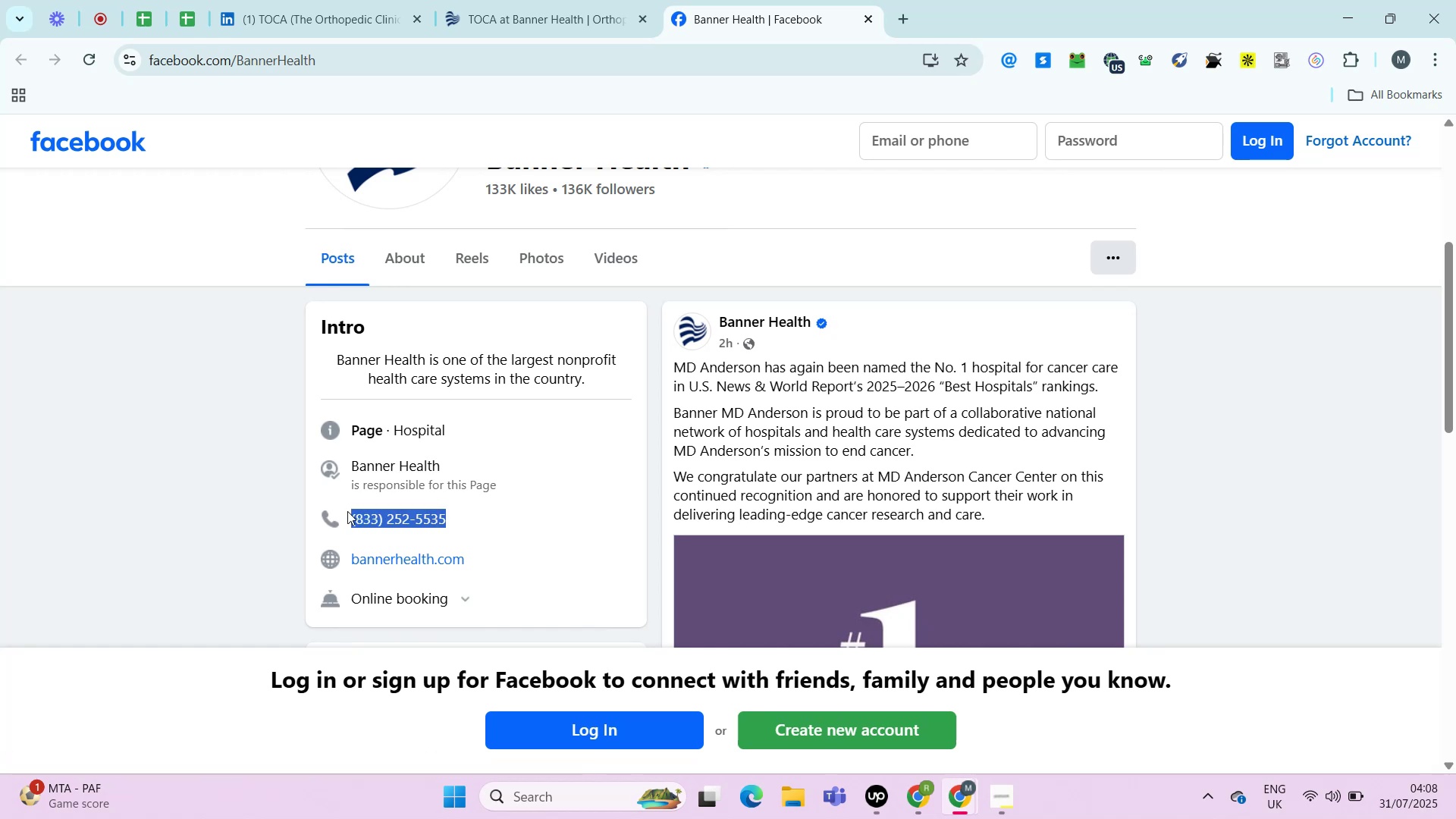 
key(Control+C)
 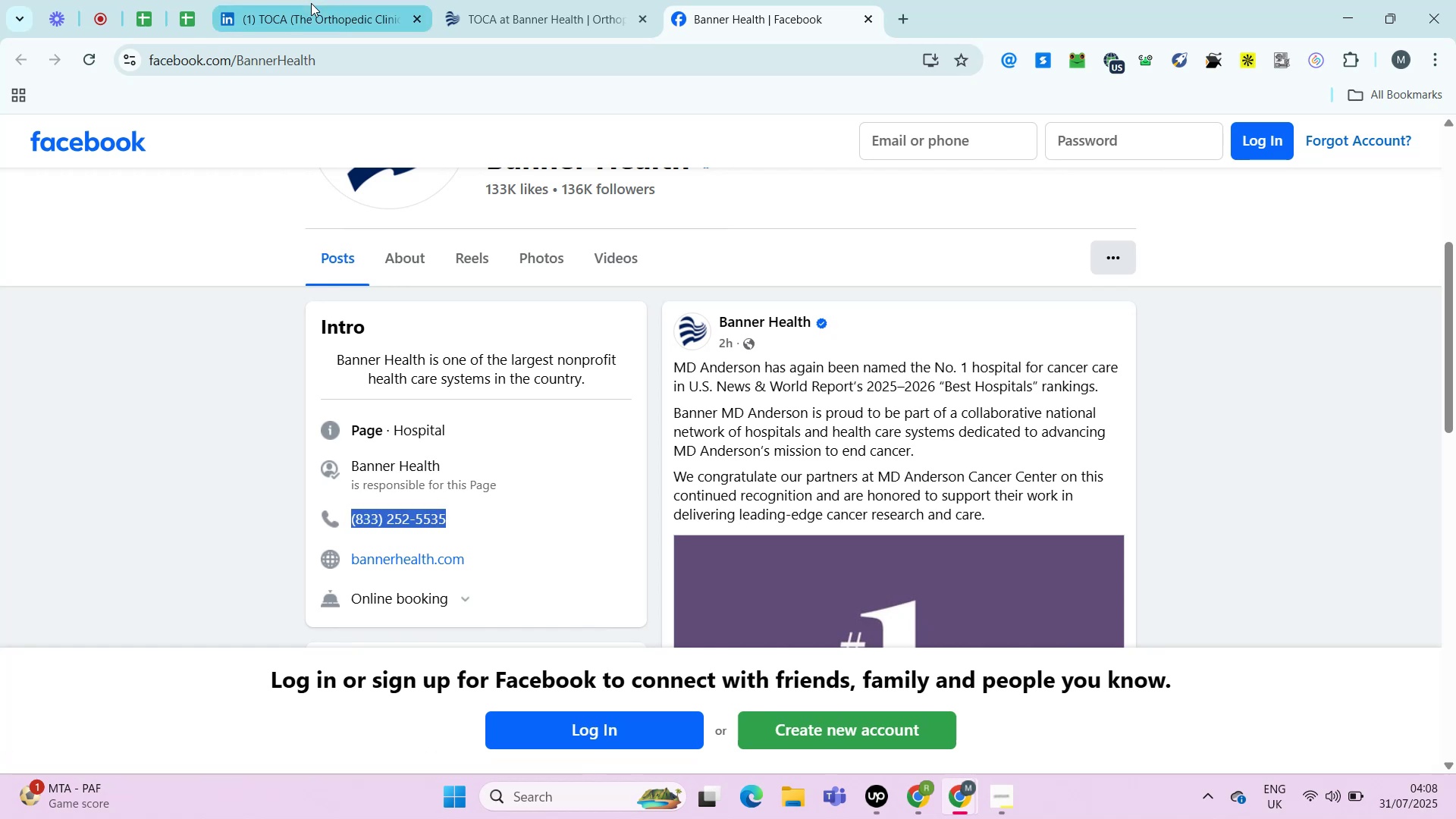 
left_click([311, 3])
 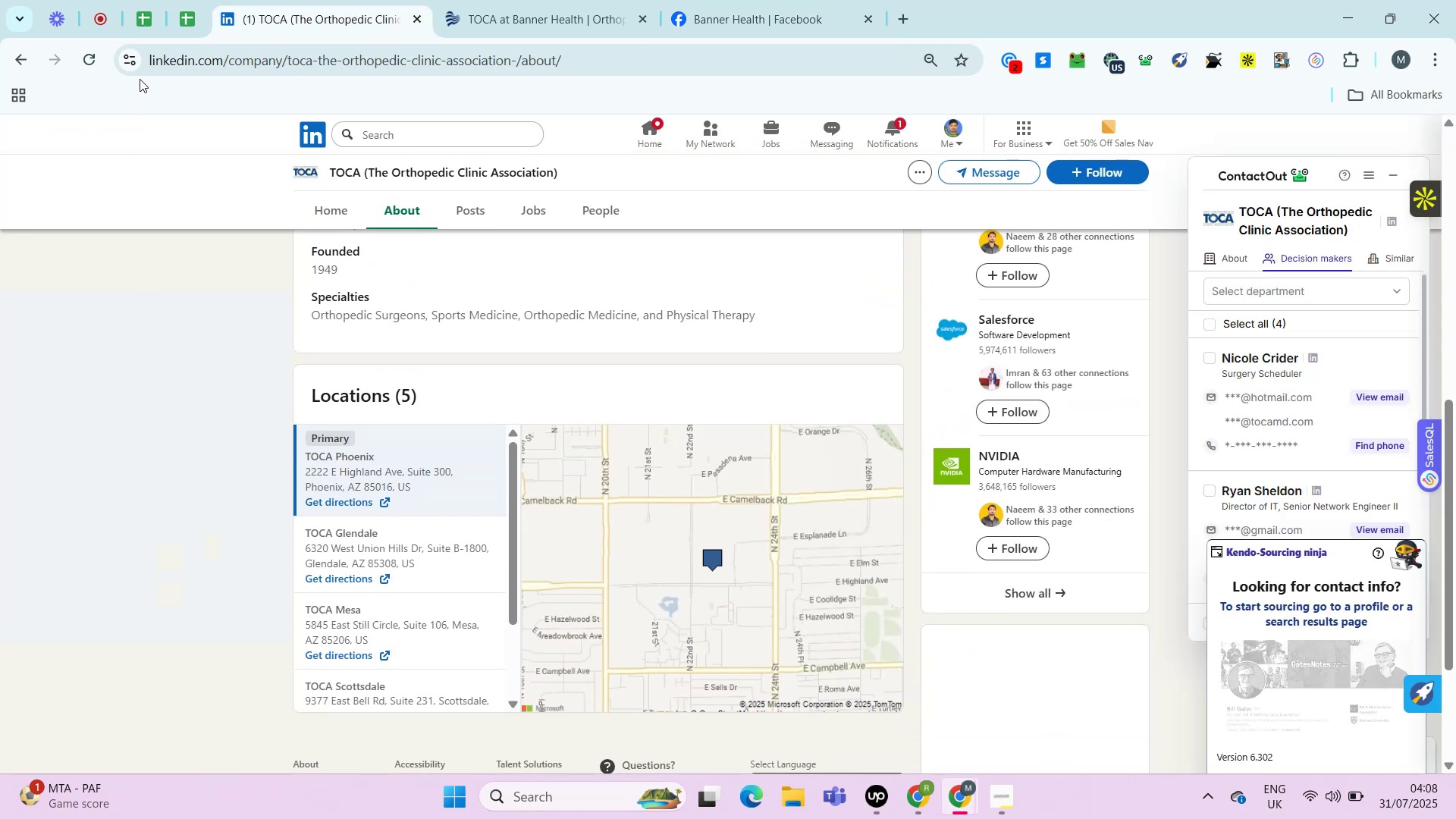 
left_click([191, 11])
 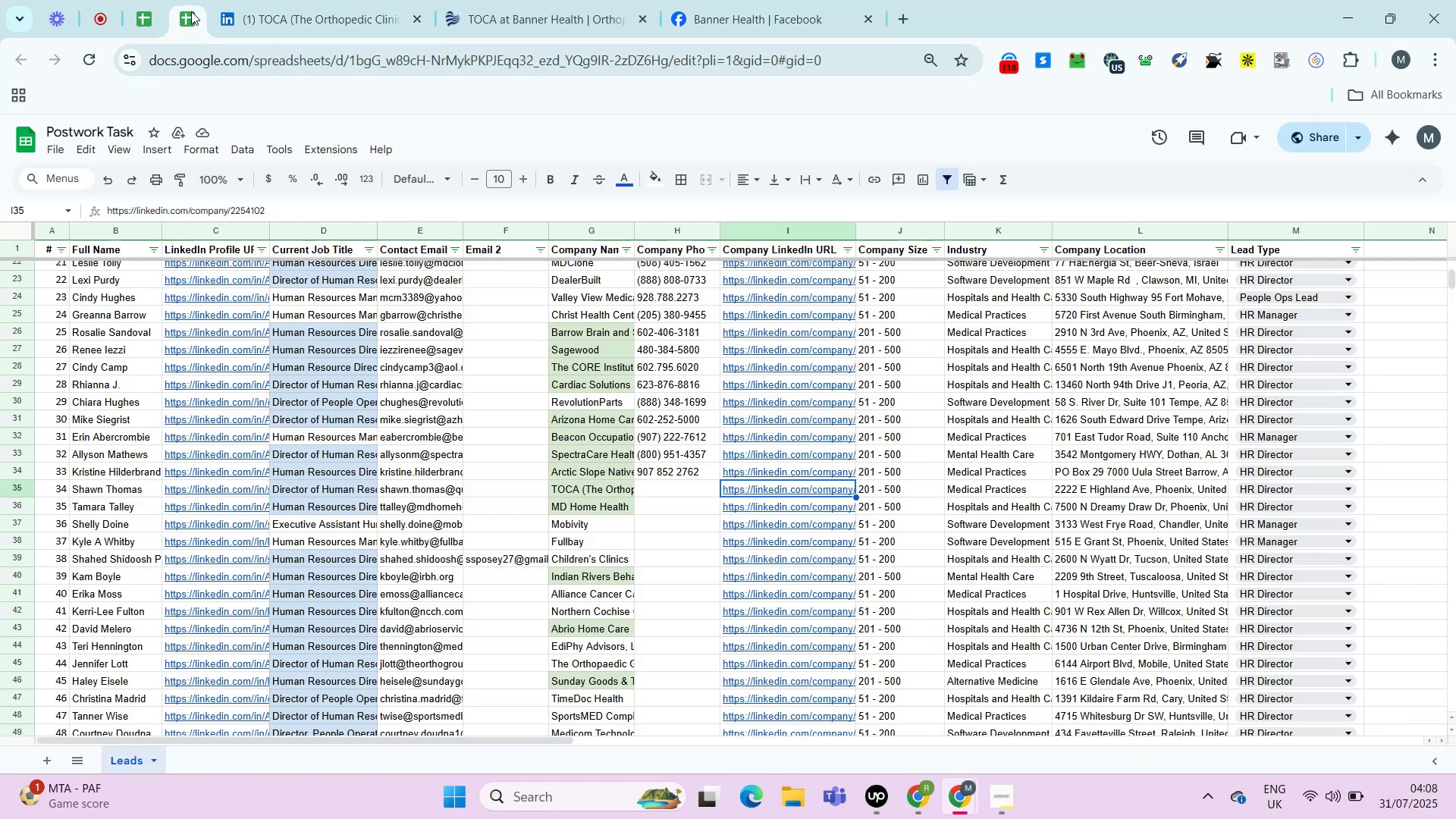 
key(Control+ControlLeft)
 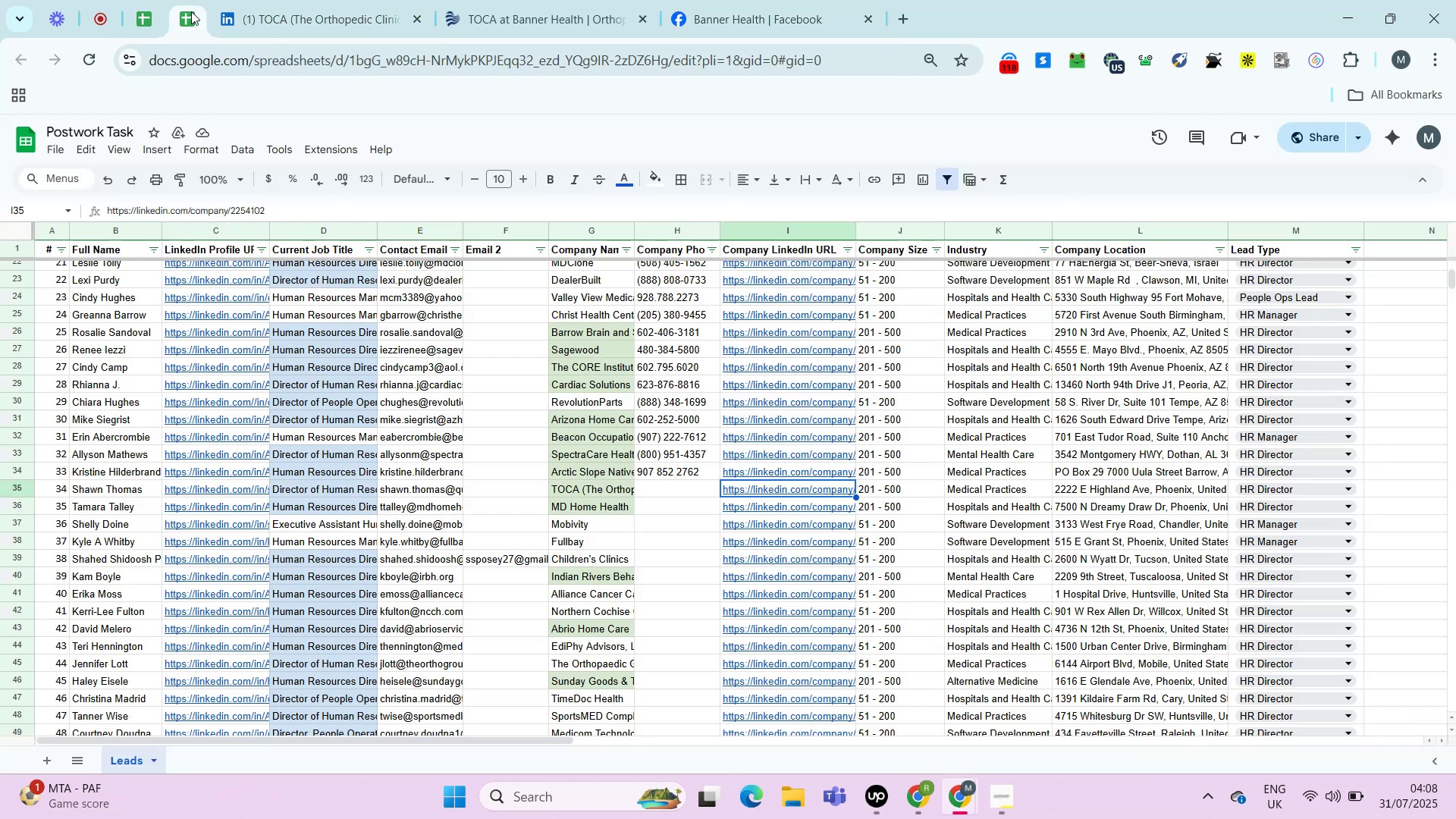 
key(ArrowLeft)
 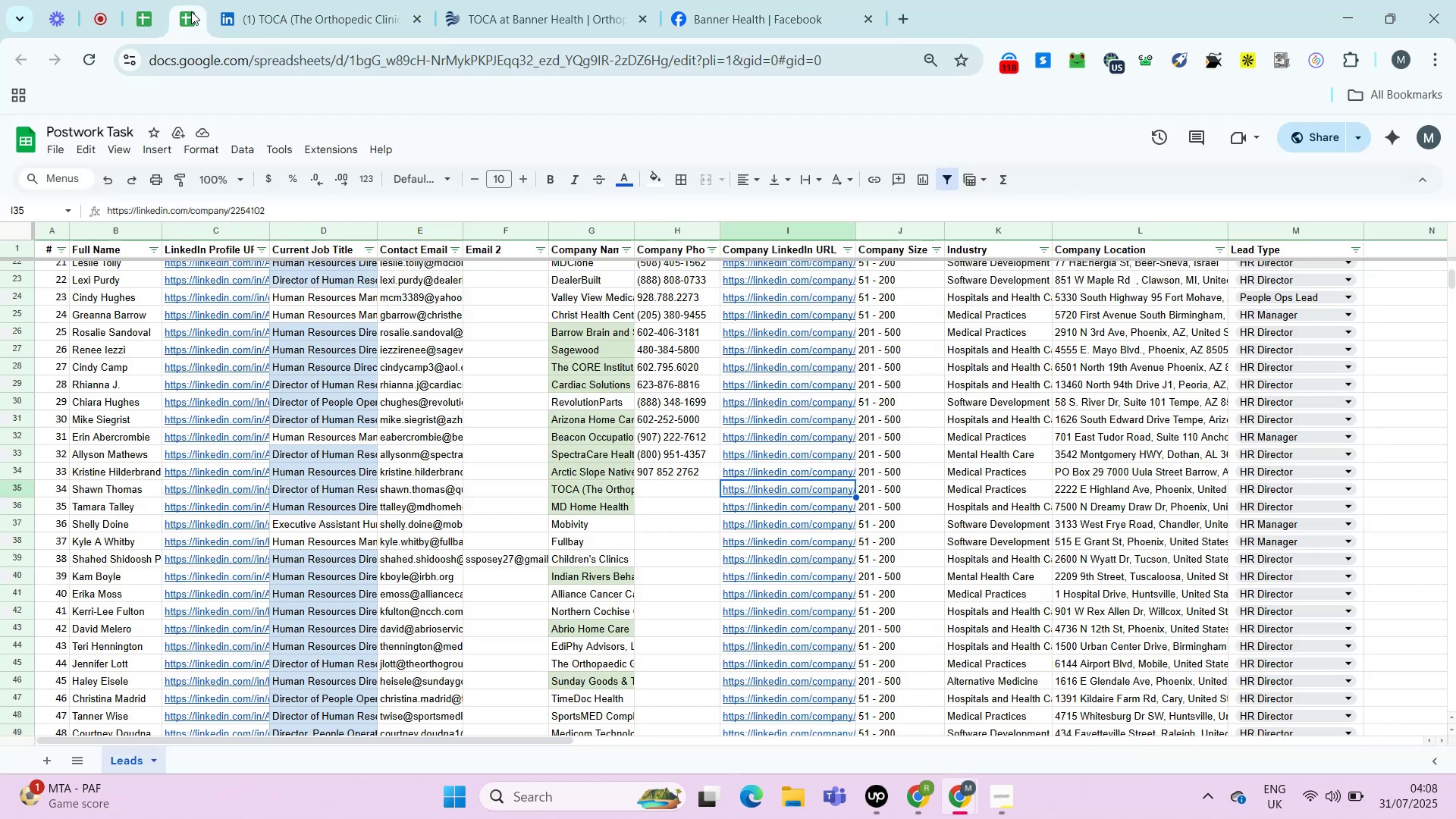 
key(Control+Shift+ShiftLeft)
 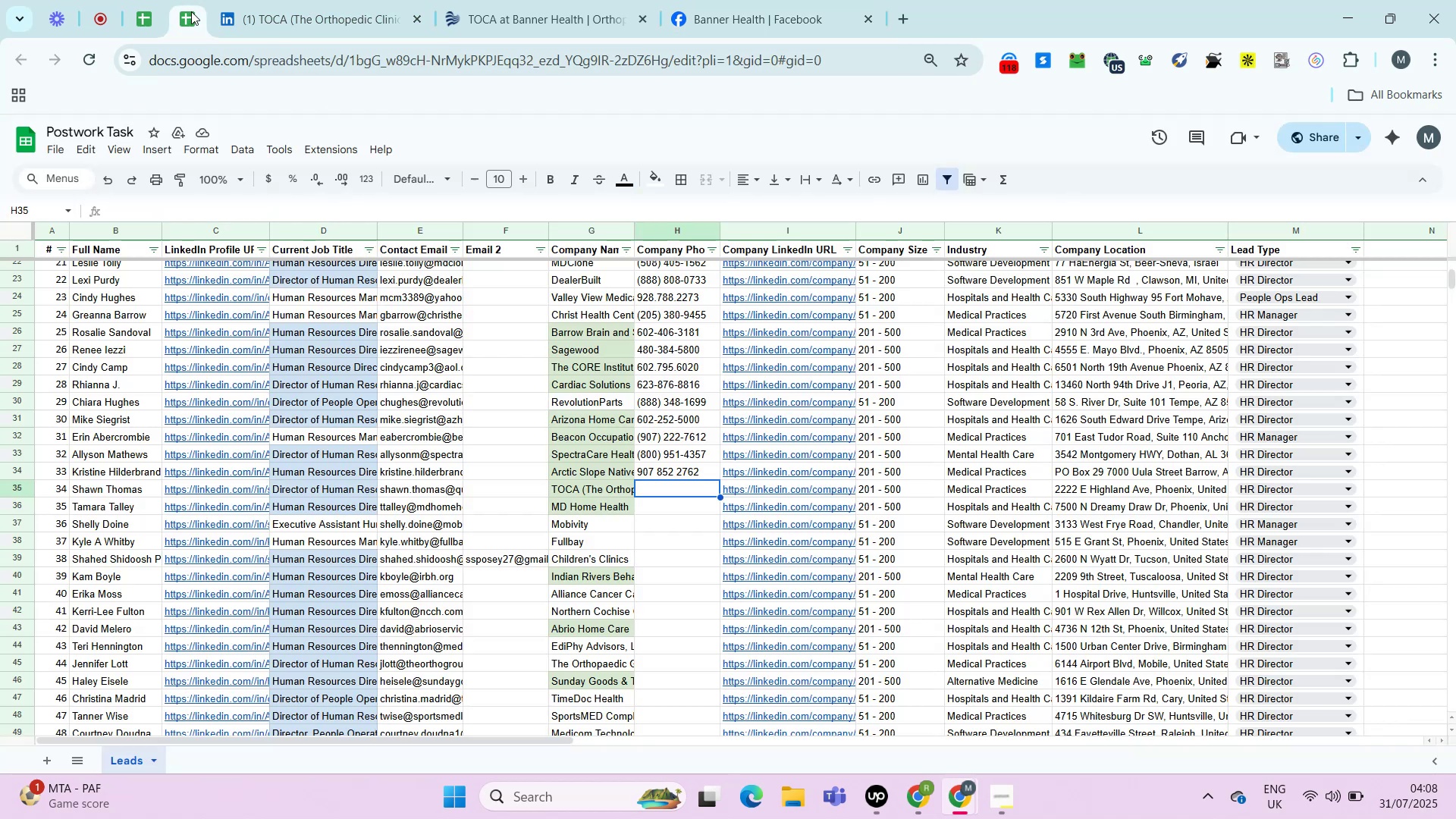 
key(Control+Shift+V)
 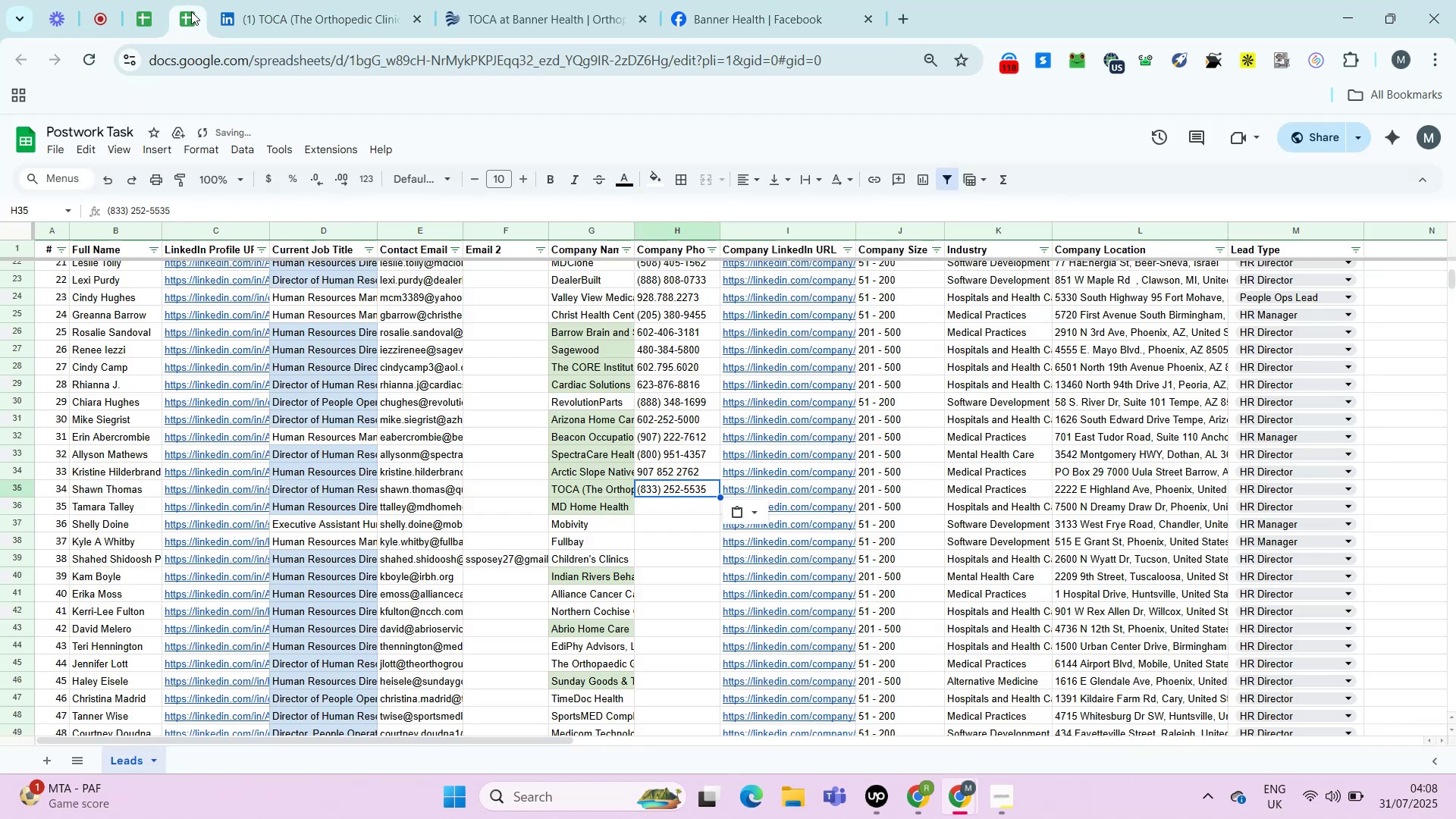 
key(ArrowRight)
 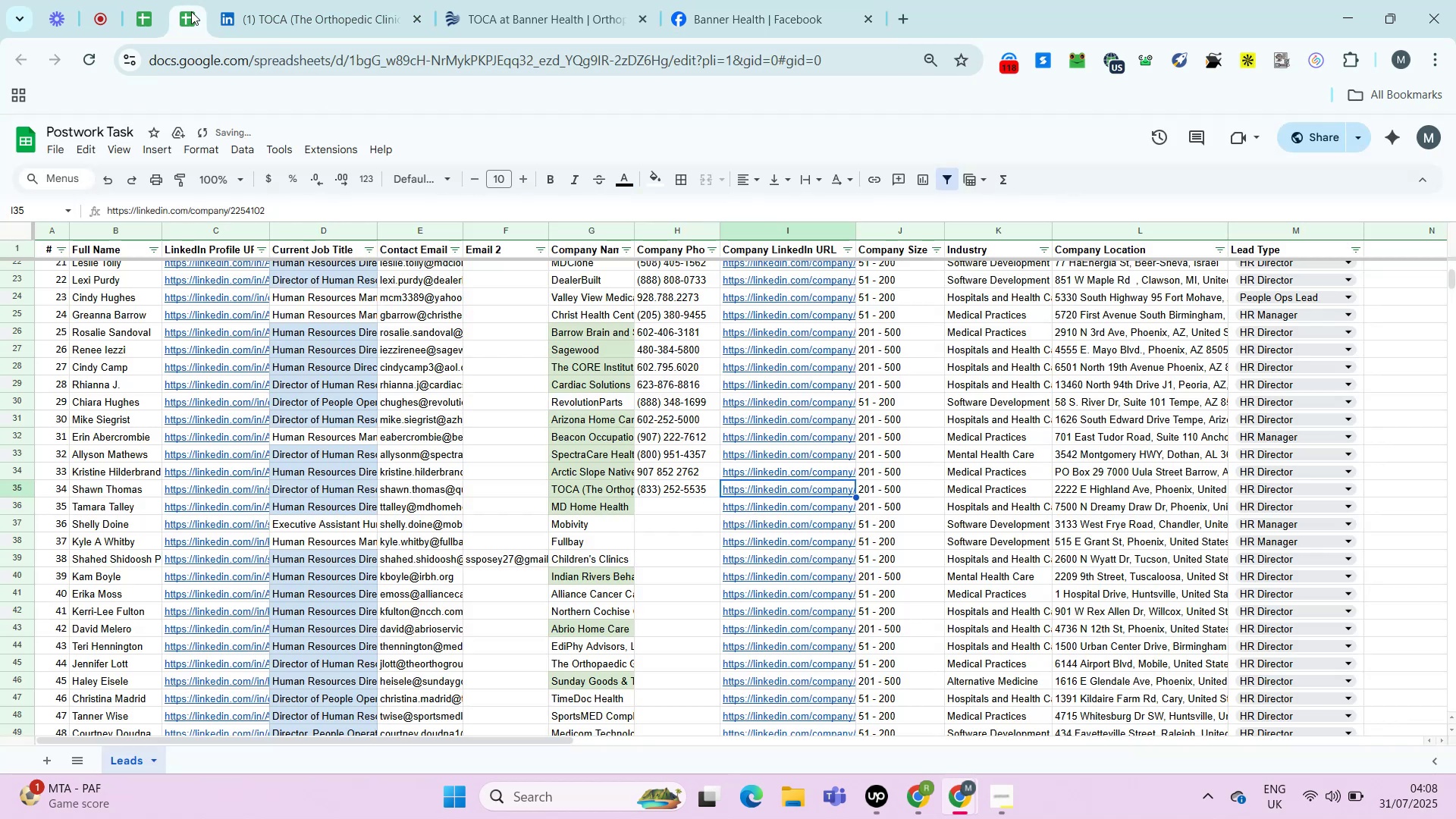 
key(ArrowRight)
 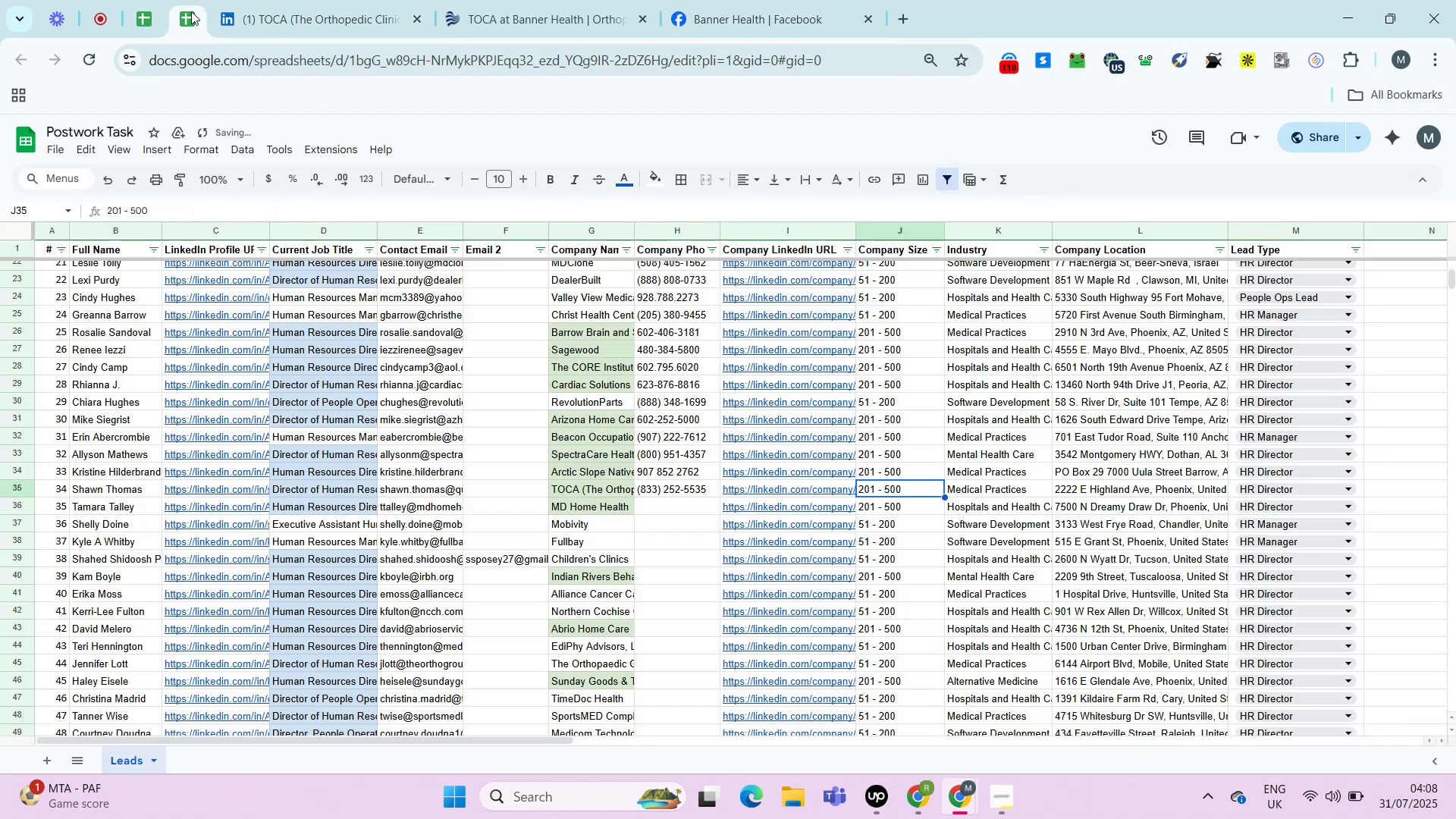 
key(ArrowRight)
 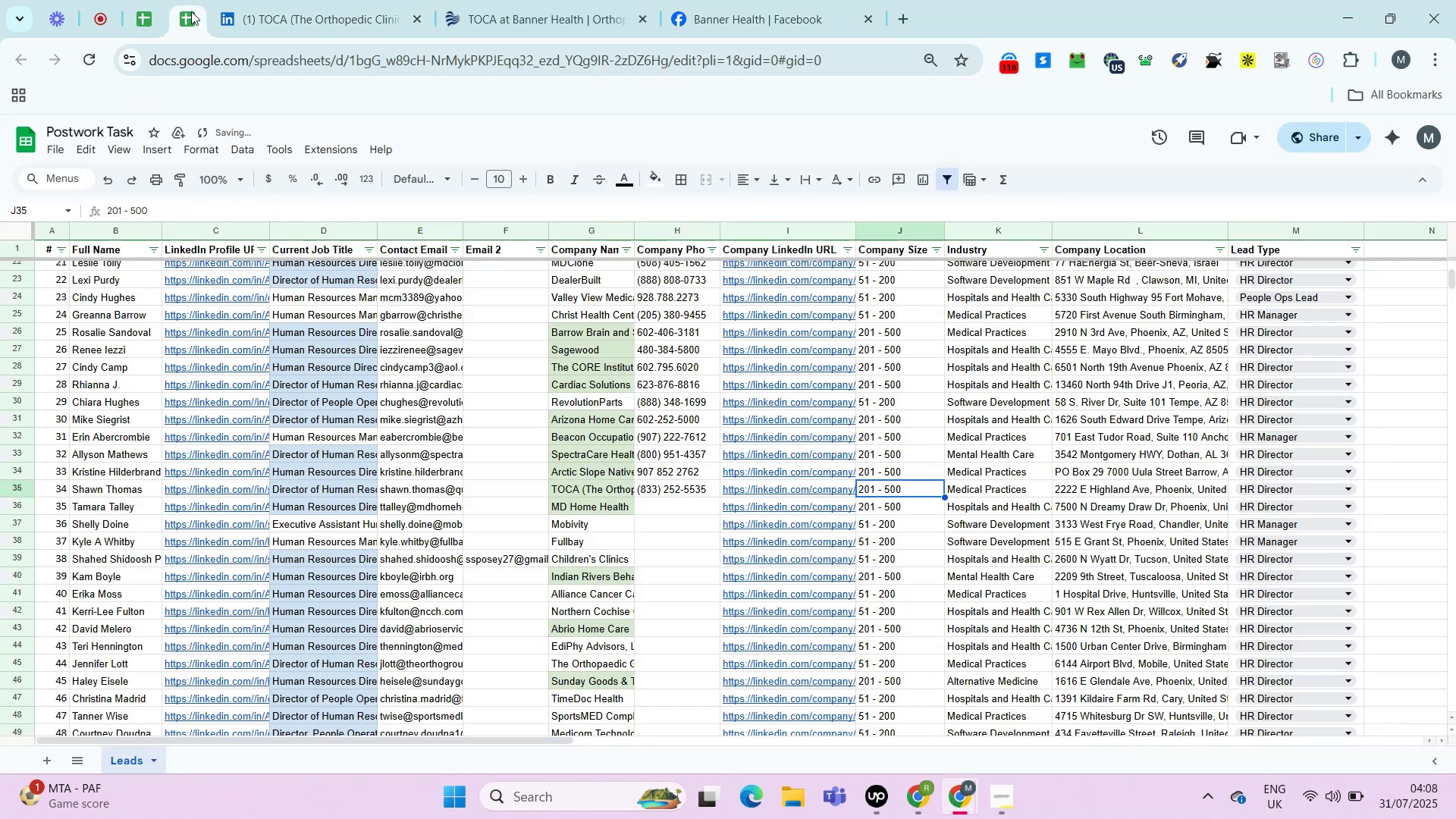 
key(ArrowRight)
 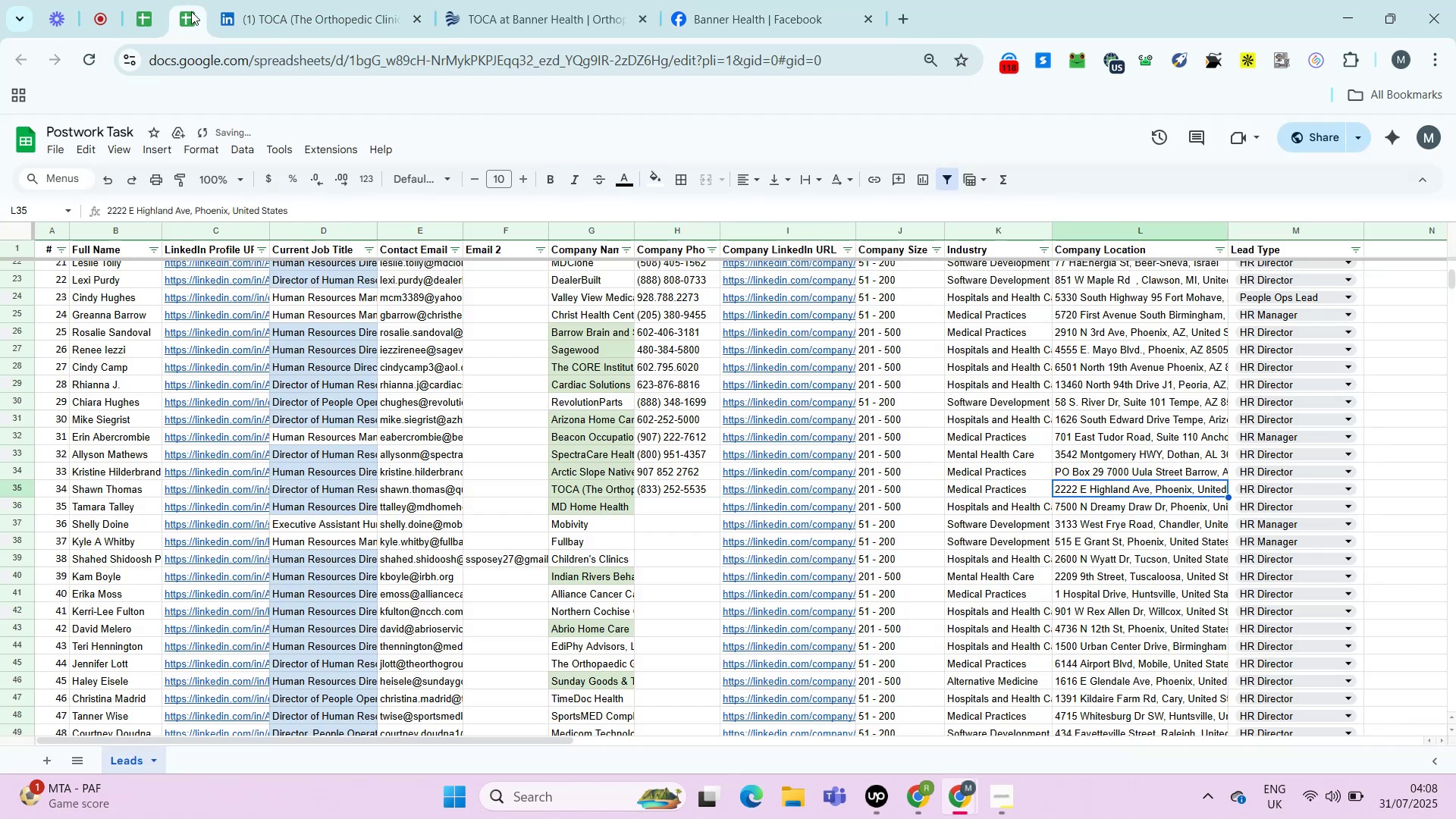 
key(Control+C)
 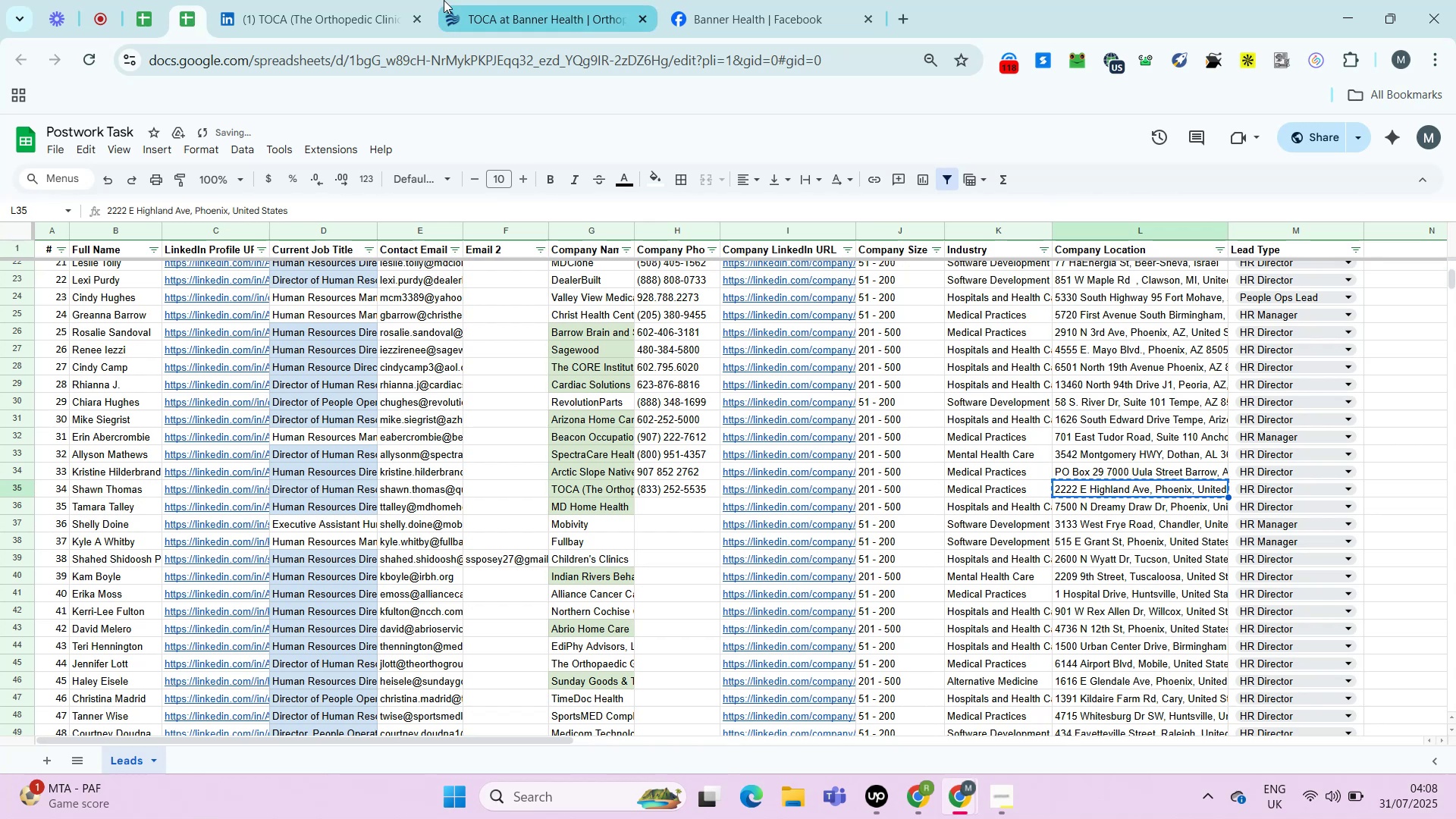 
left_click([444, 0])
 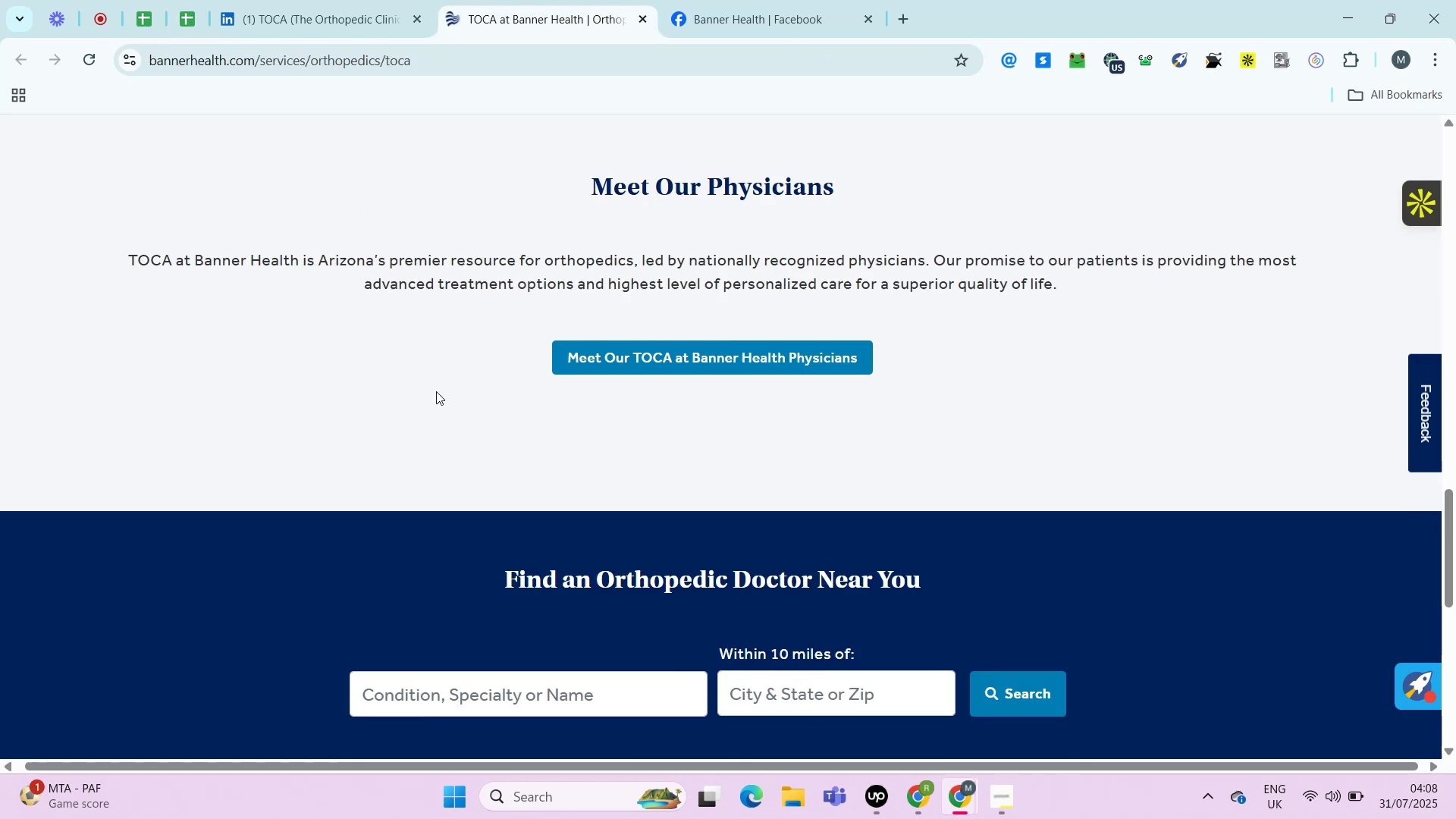 
key(Control+T)
 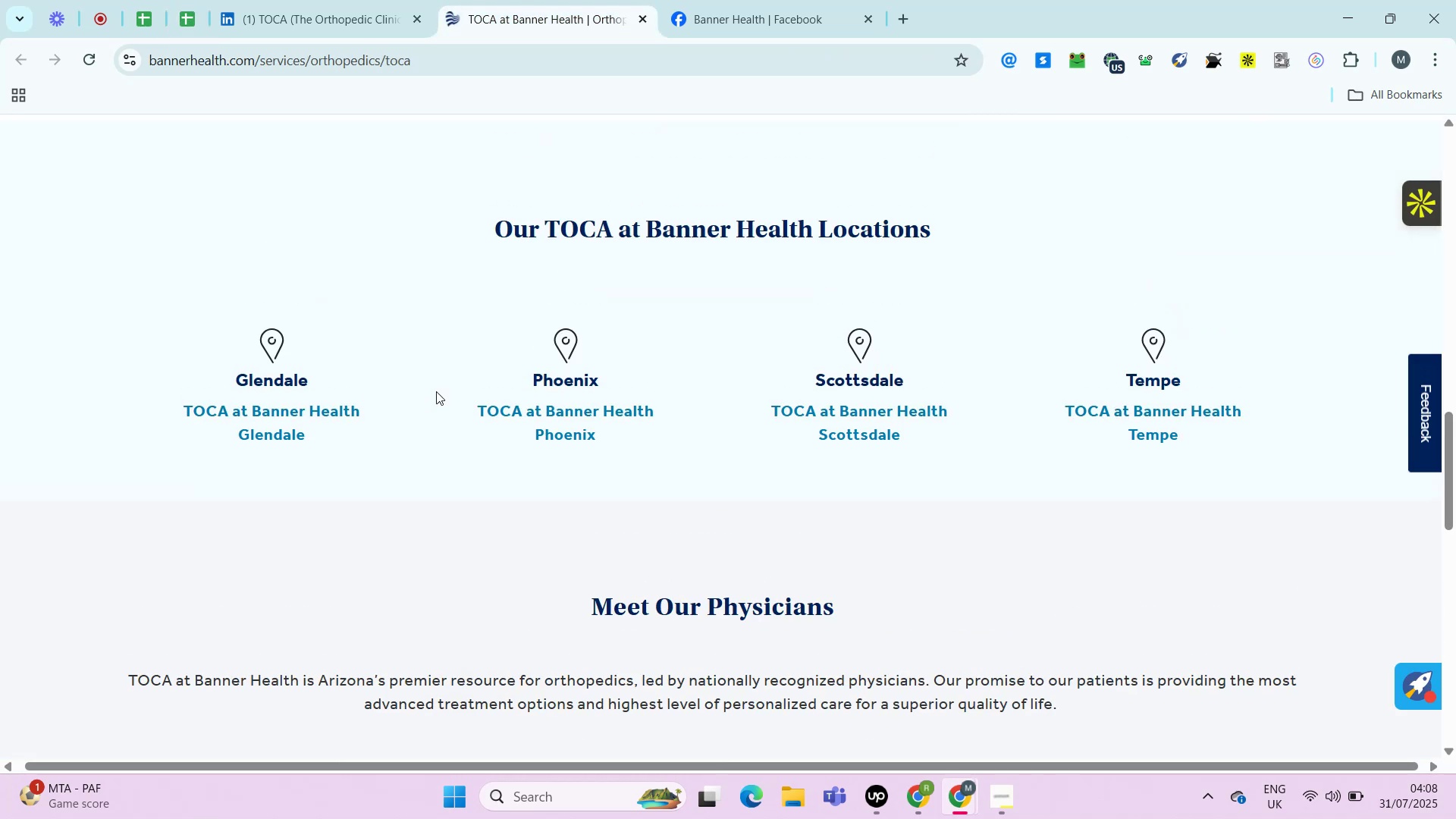 
key(Control+V)
 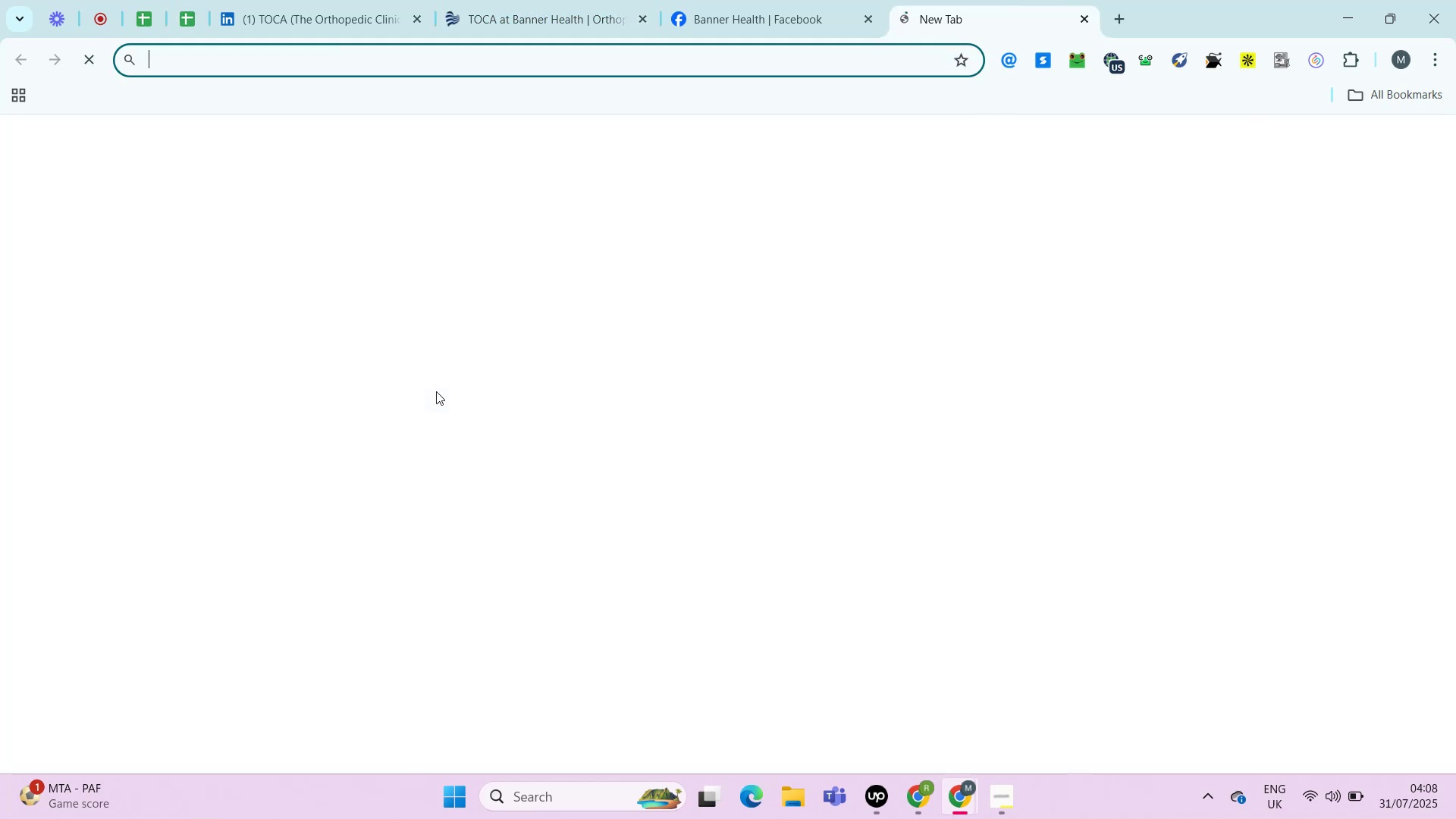 
key(Enter)
 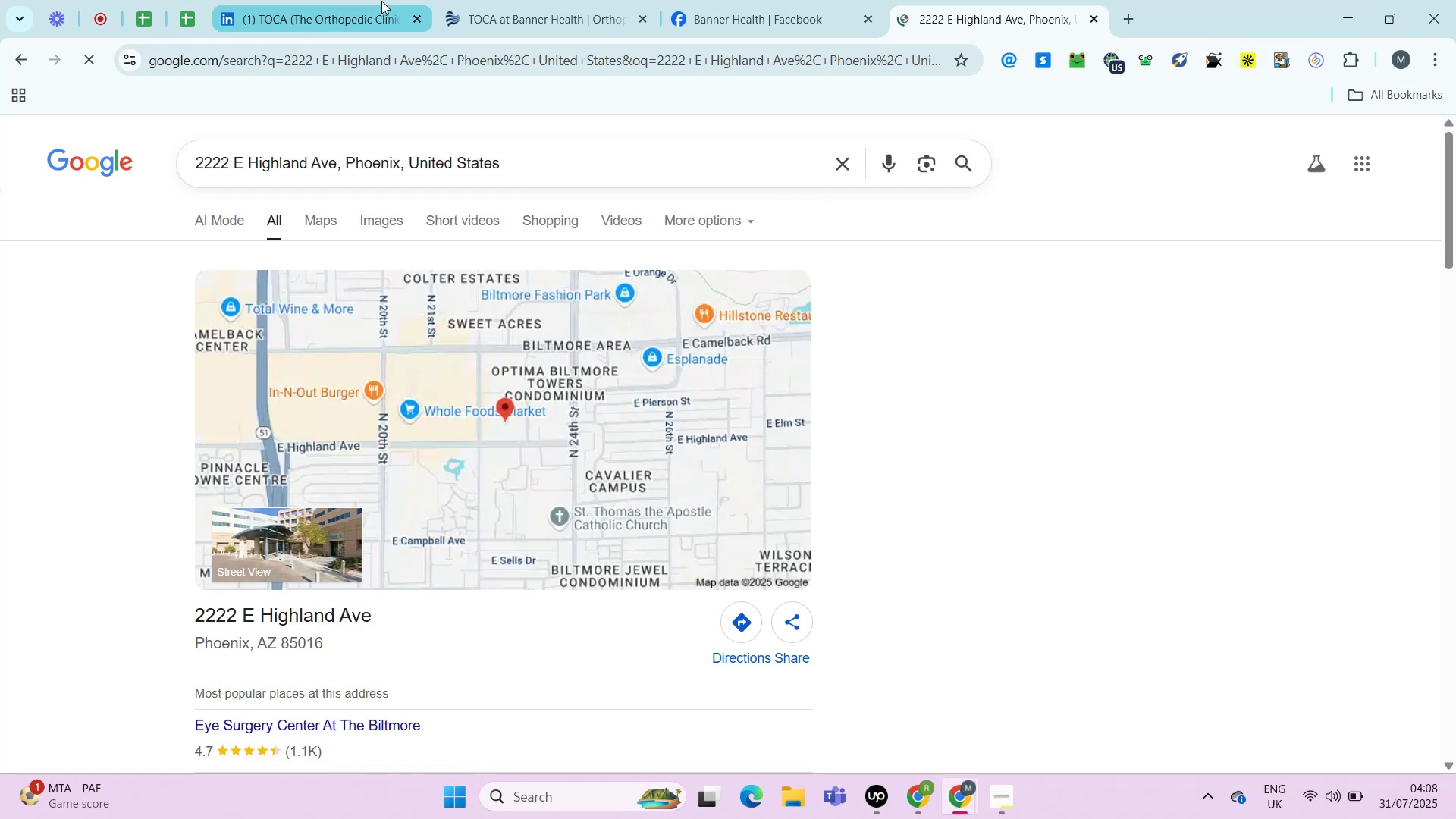 
wait(7.63)
 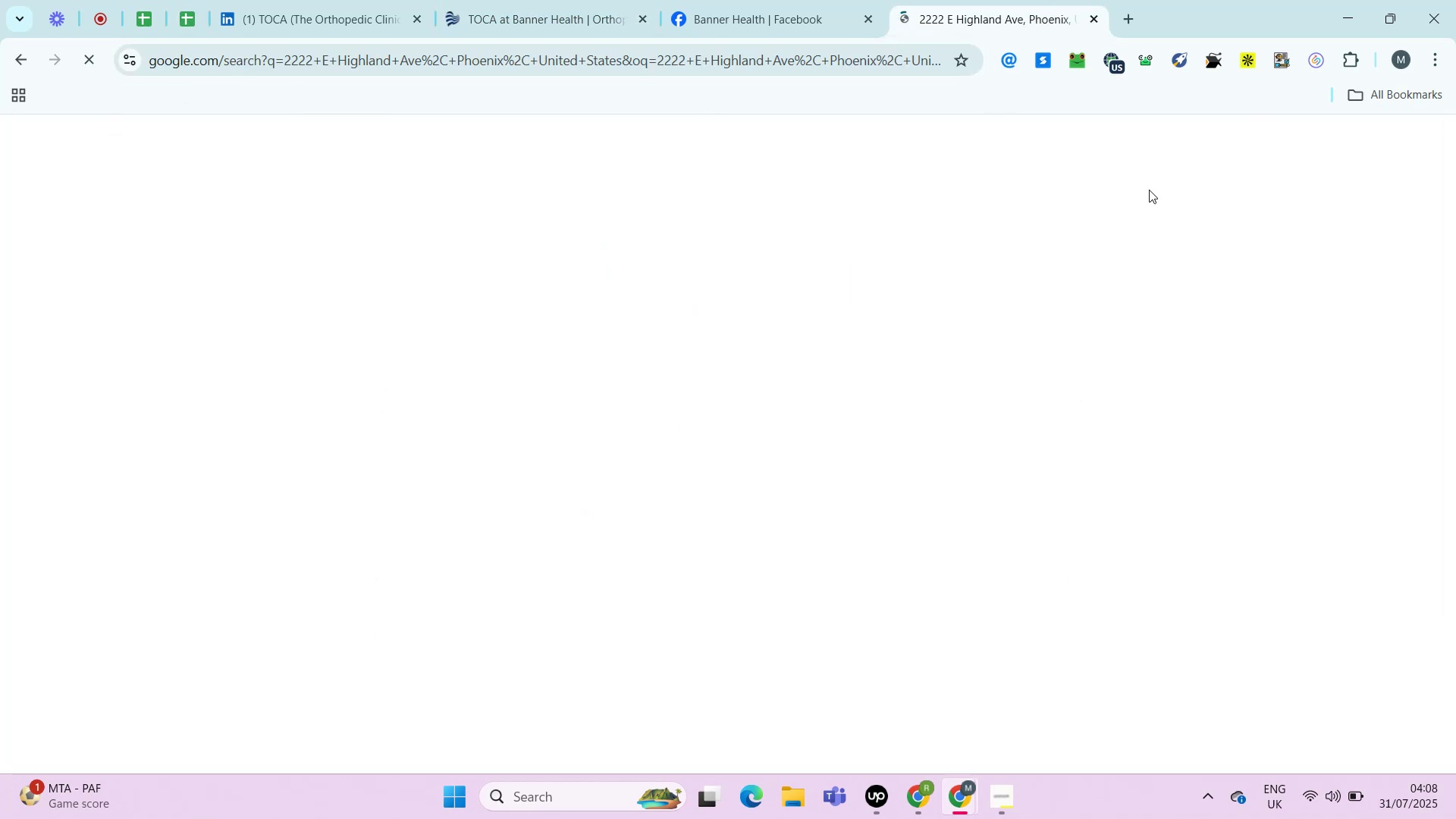 
left_click([381, 1])
 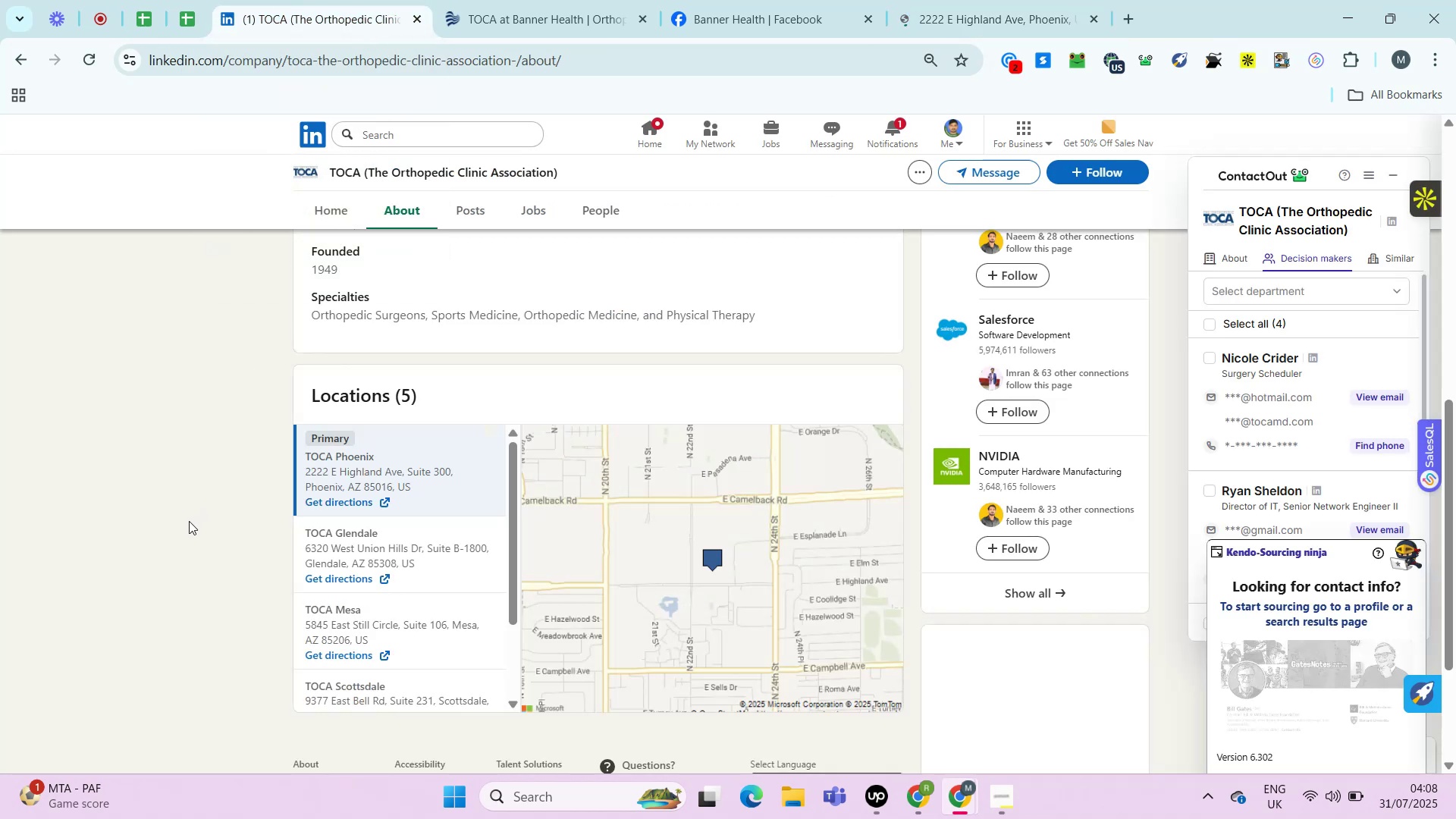 
wait(6.22)
 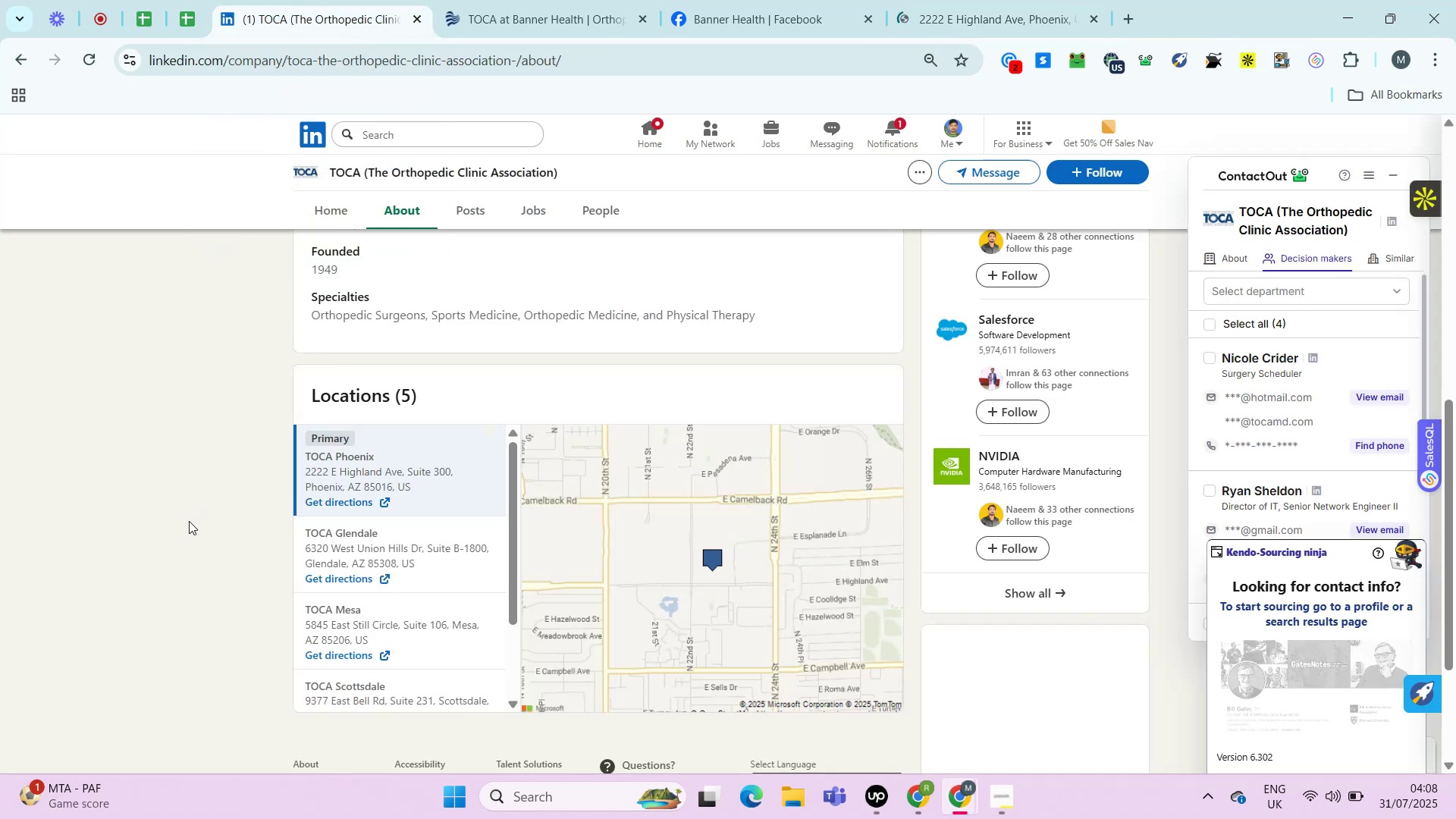 
left_click_drag(start_coordinate=[301, 472], to_coordinate=[417, 489])
 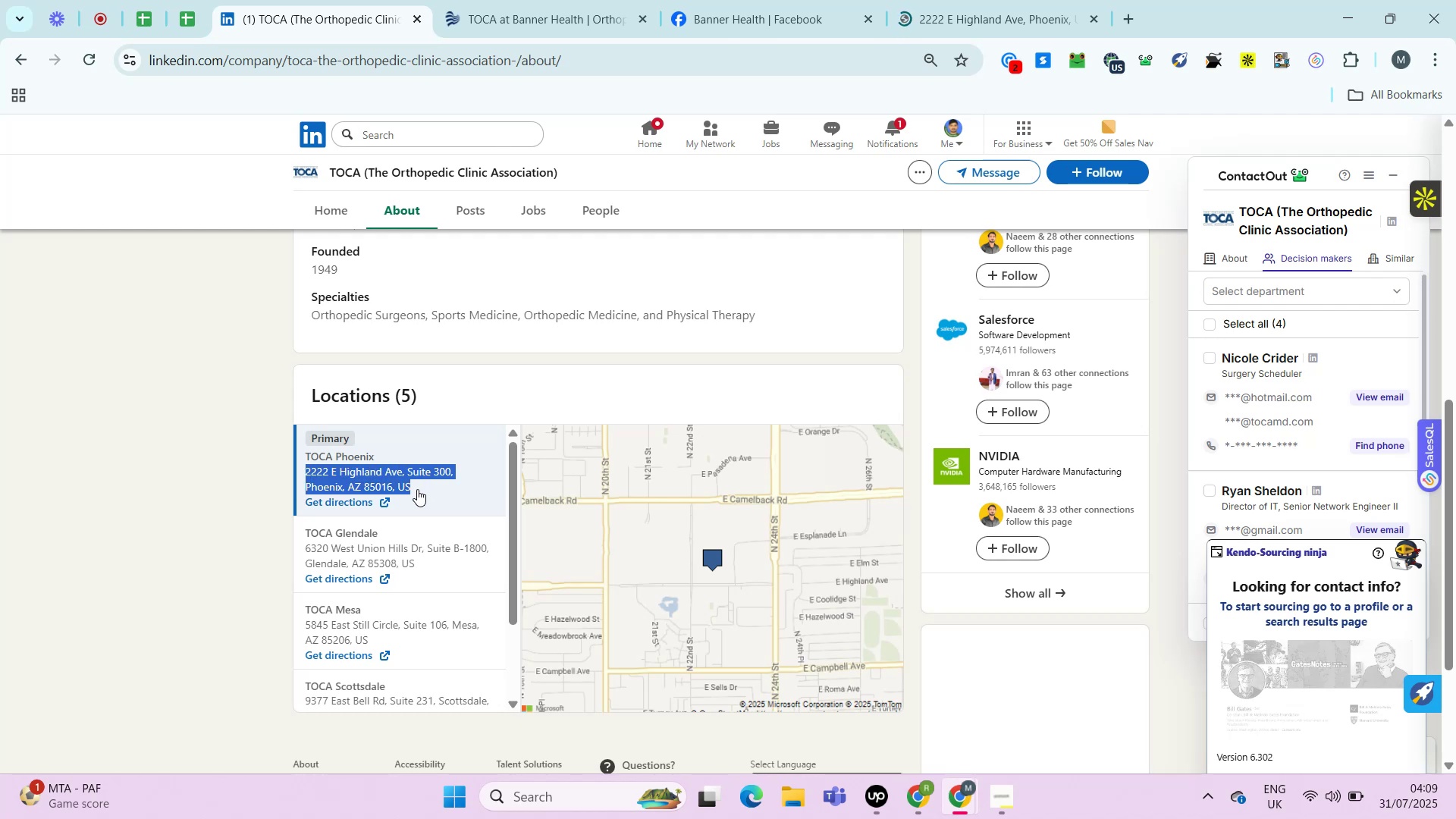 
key(Control+C)
 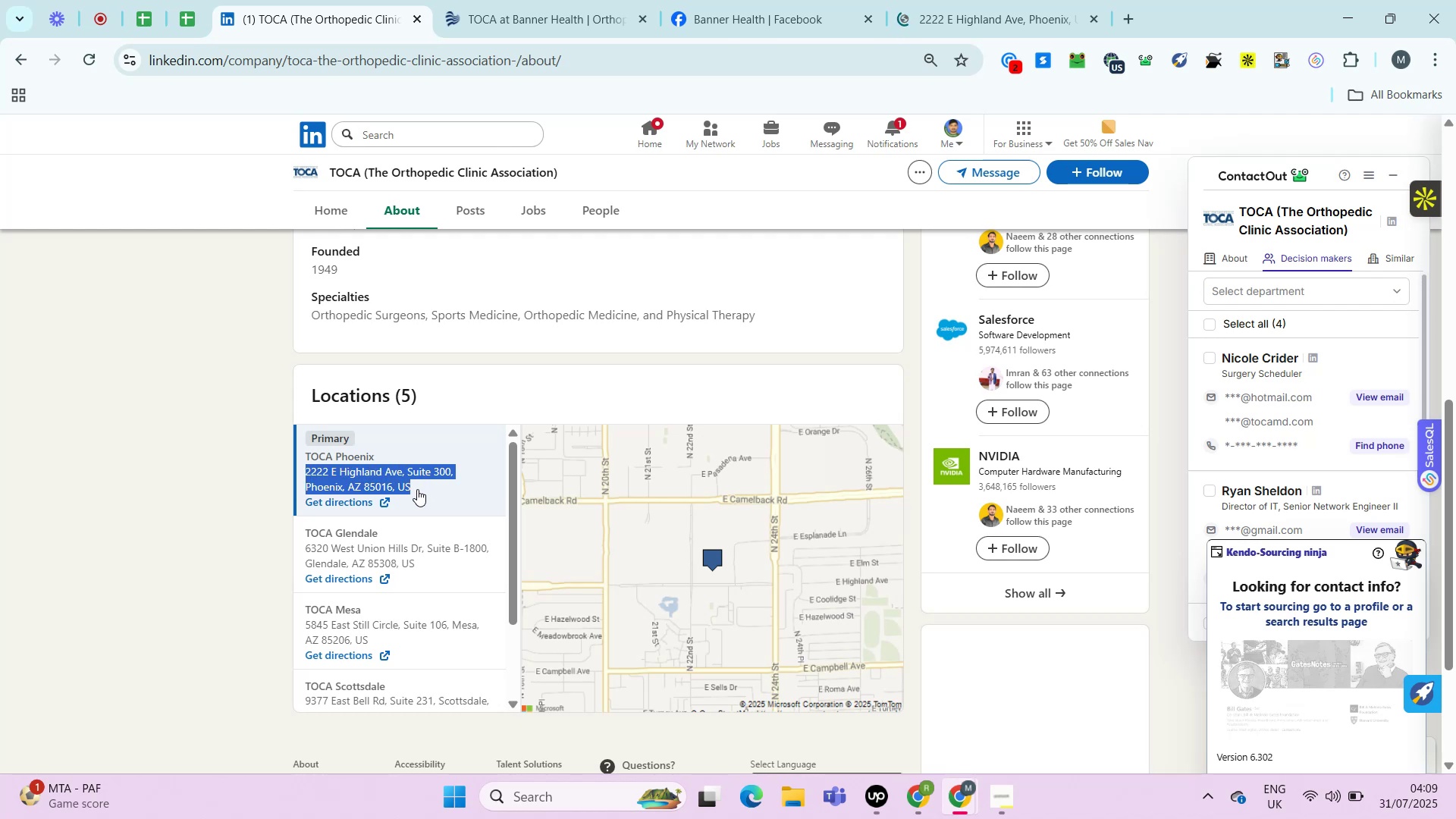 
key(Control+C)
 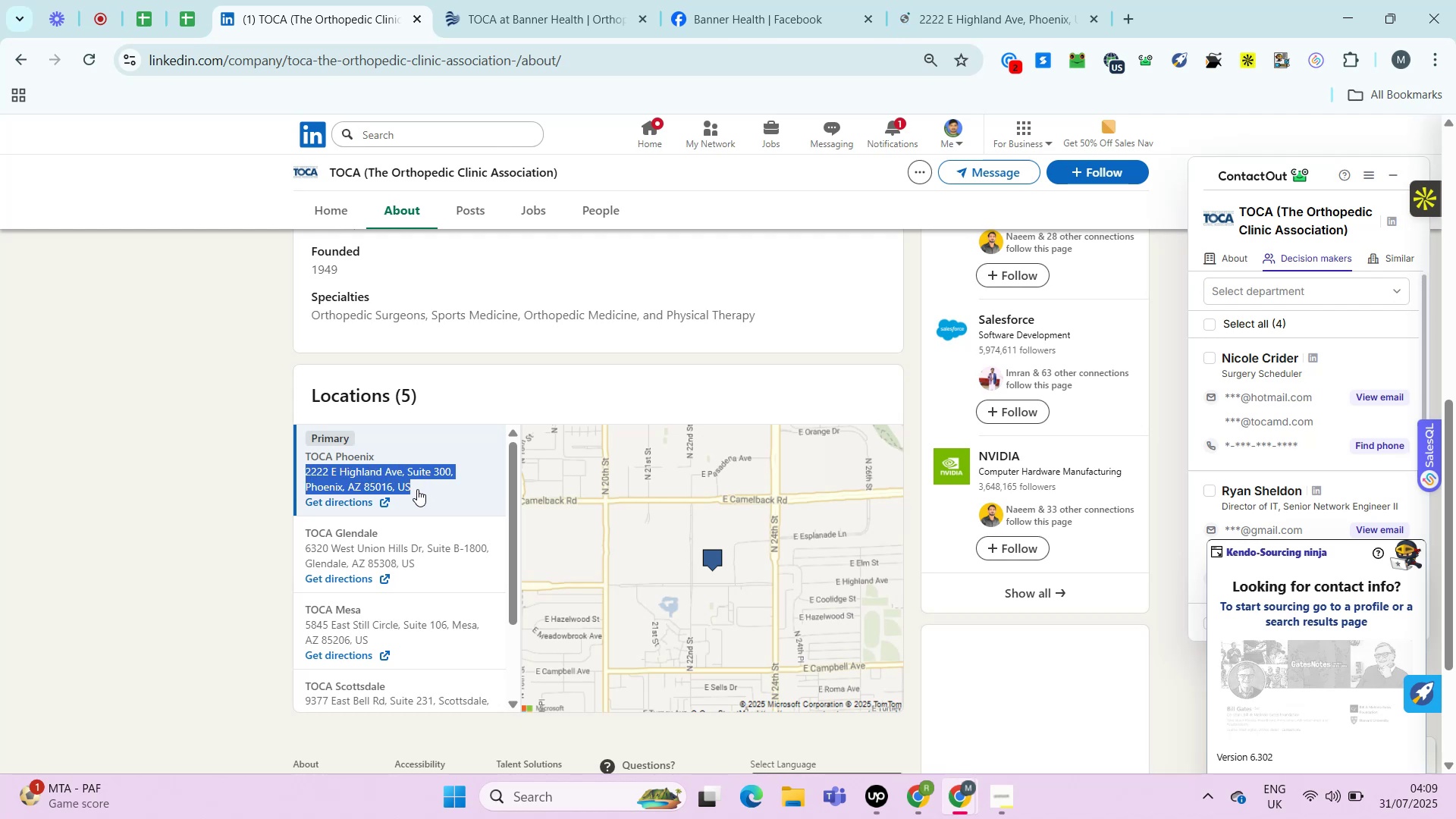 
key(Control+C)
 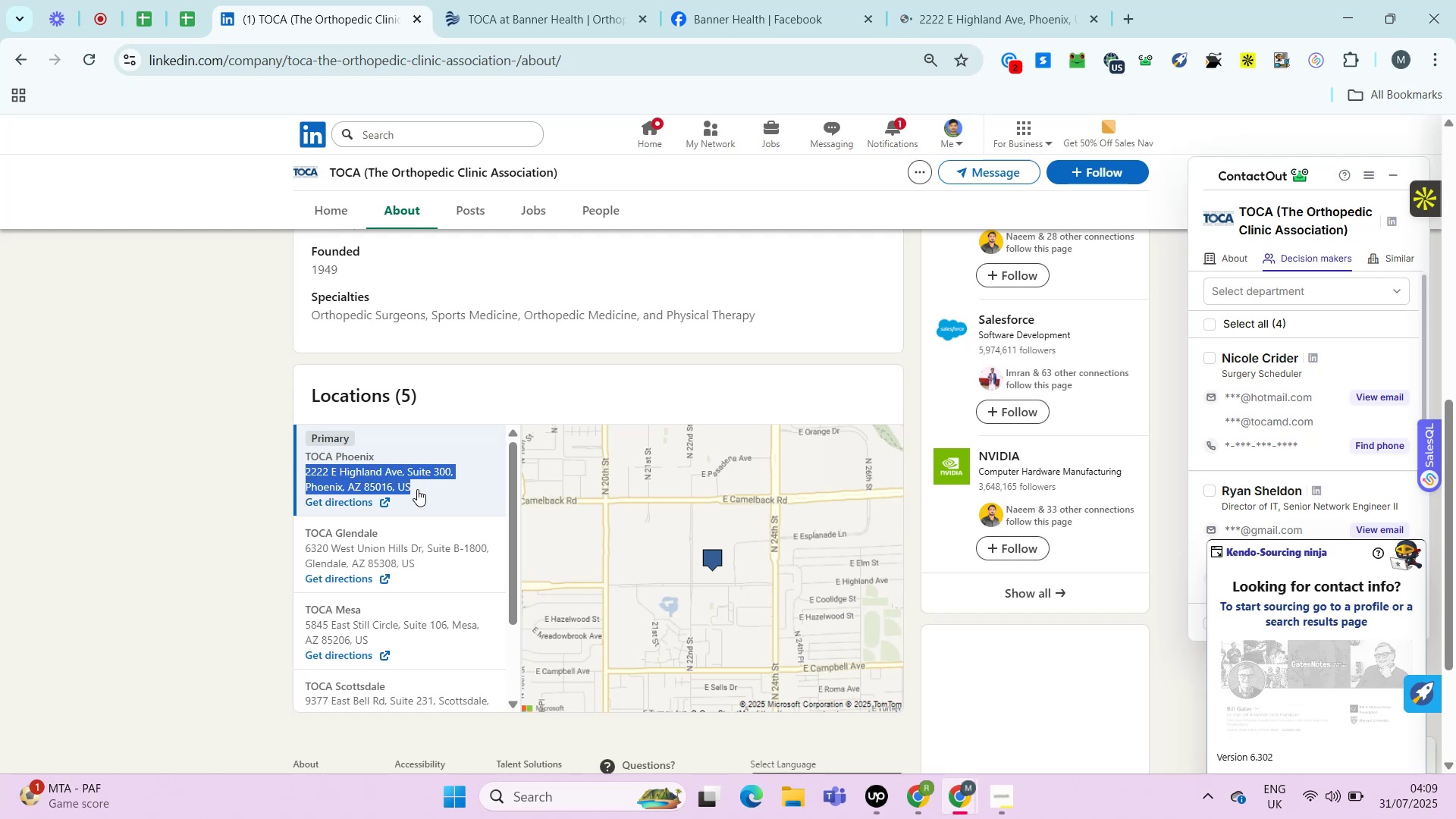 
key(Control+T)
 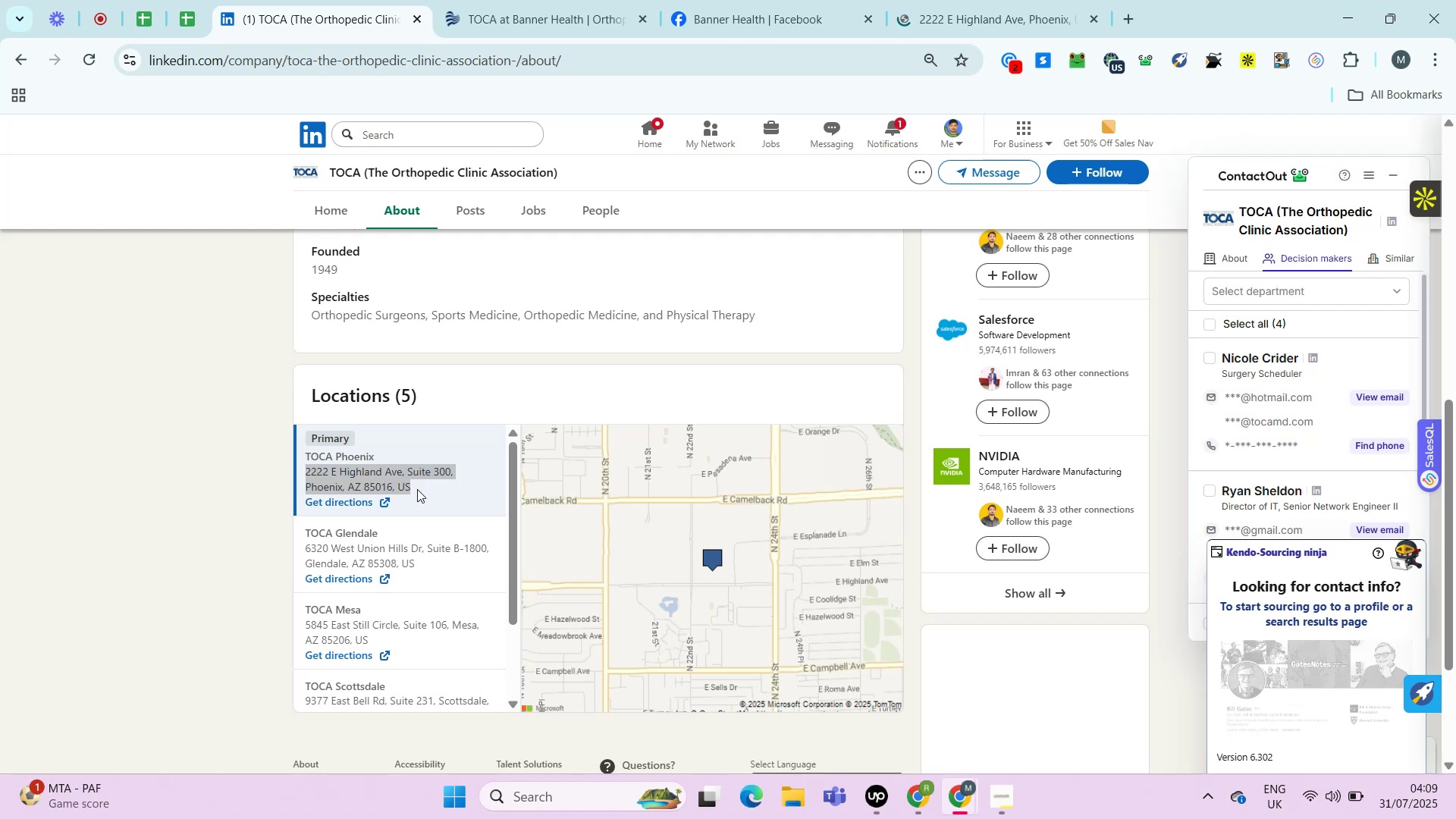 
key(Control+V)
 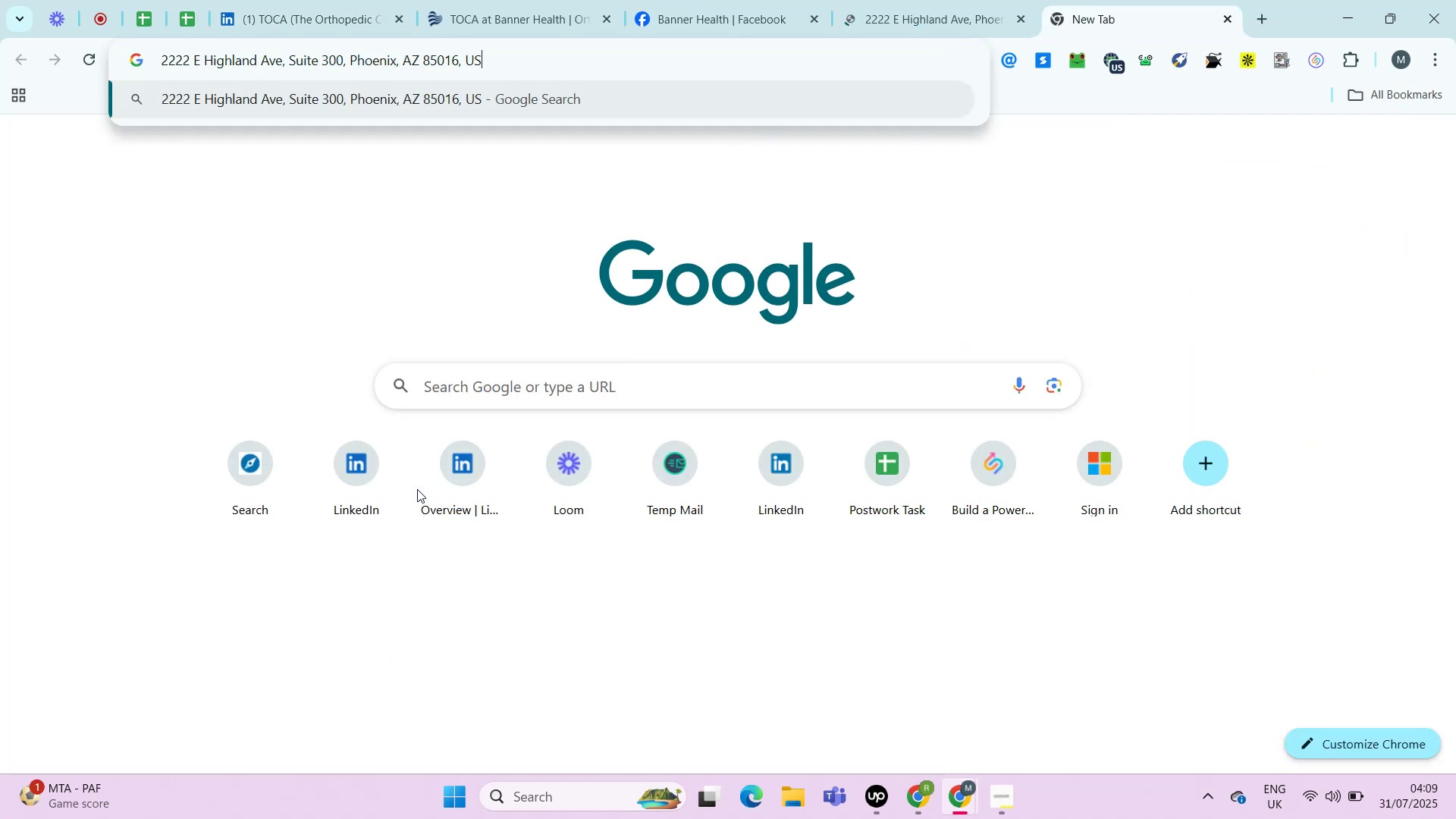 
key(Control+A)
 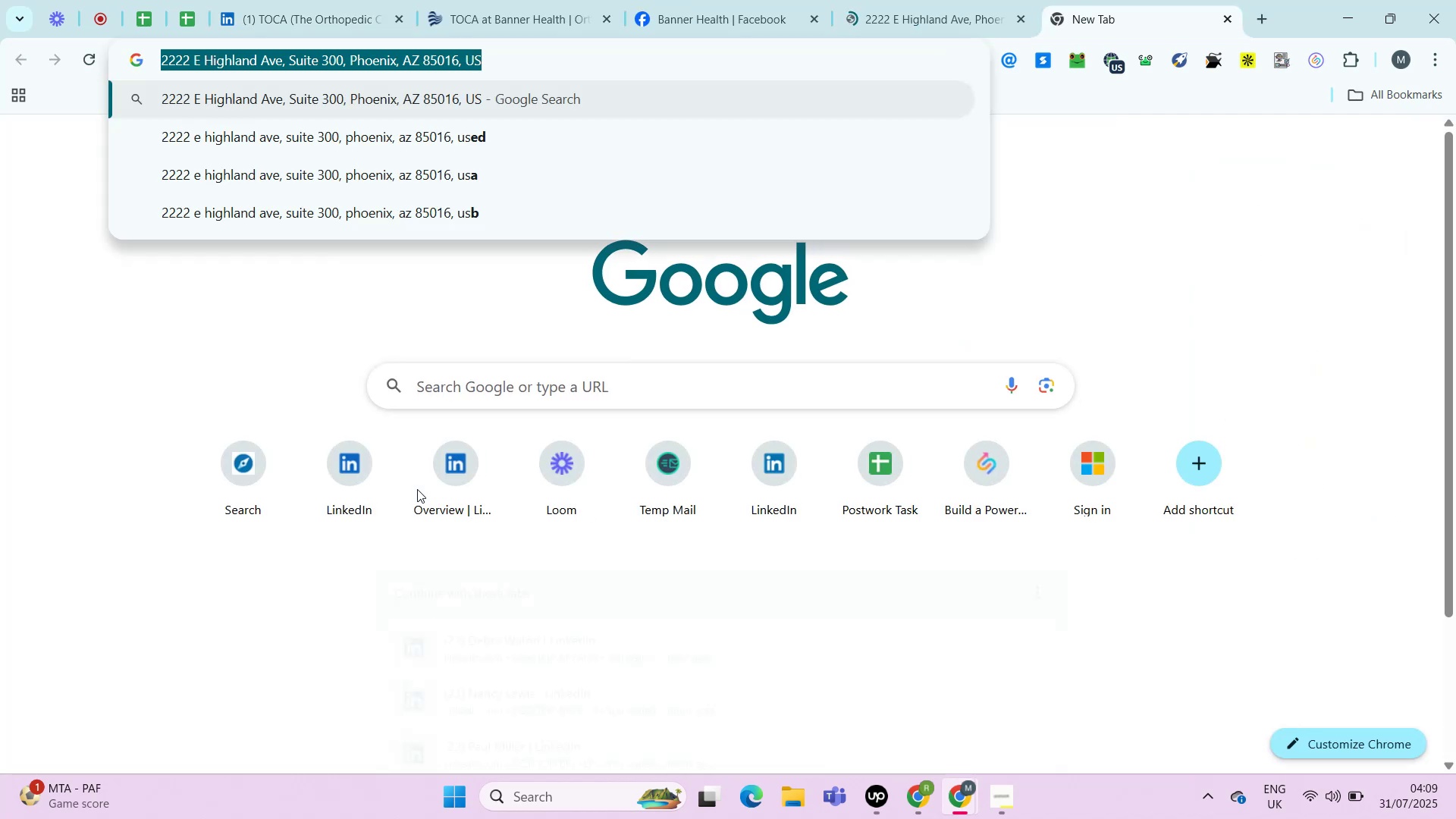 
key(Control+C)
 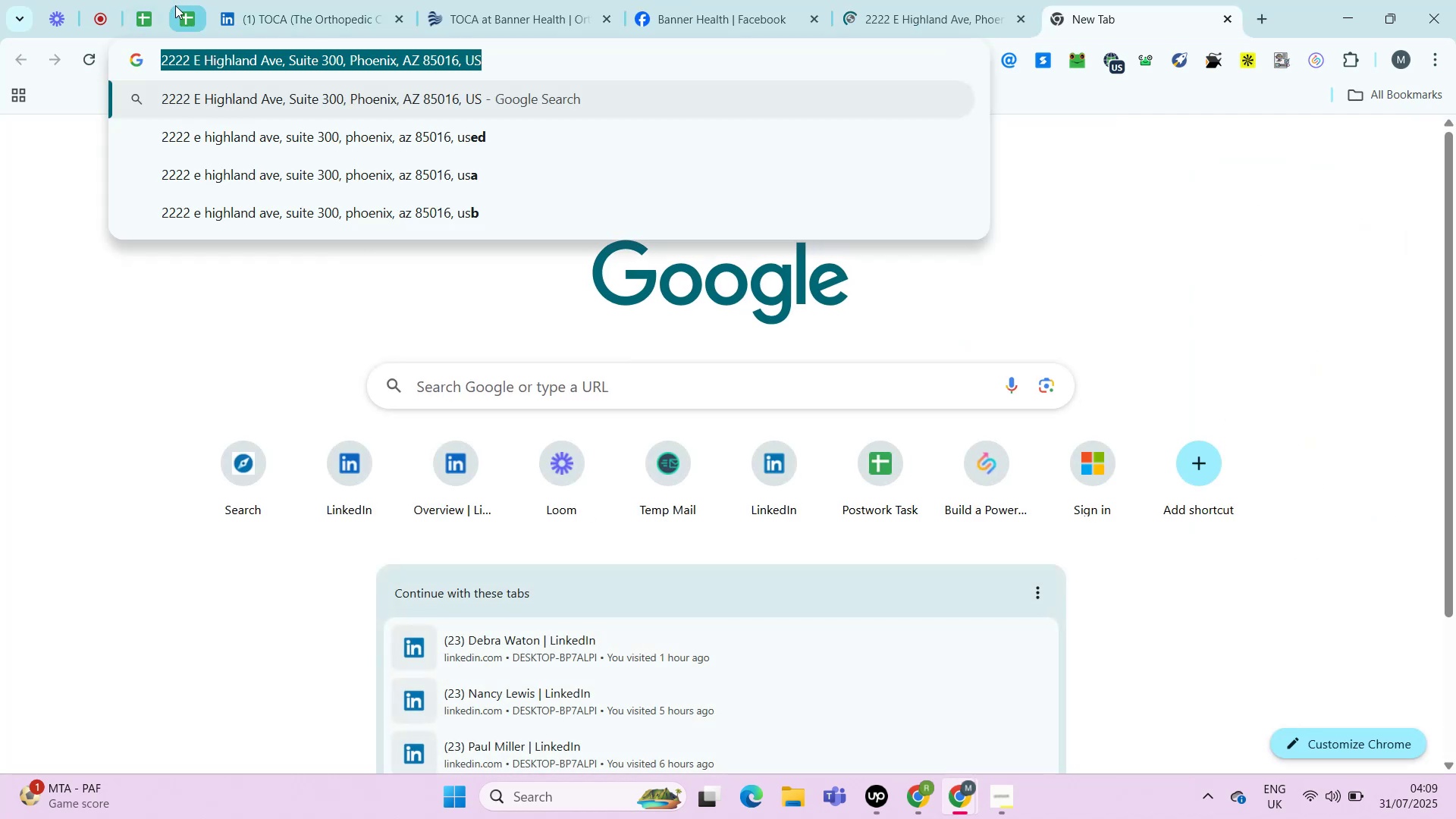 
left_click([181, 9])
 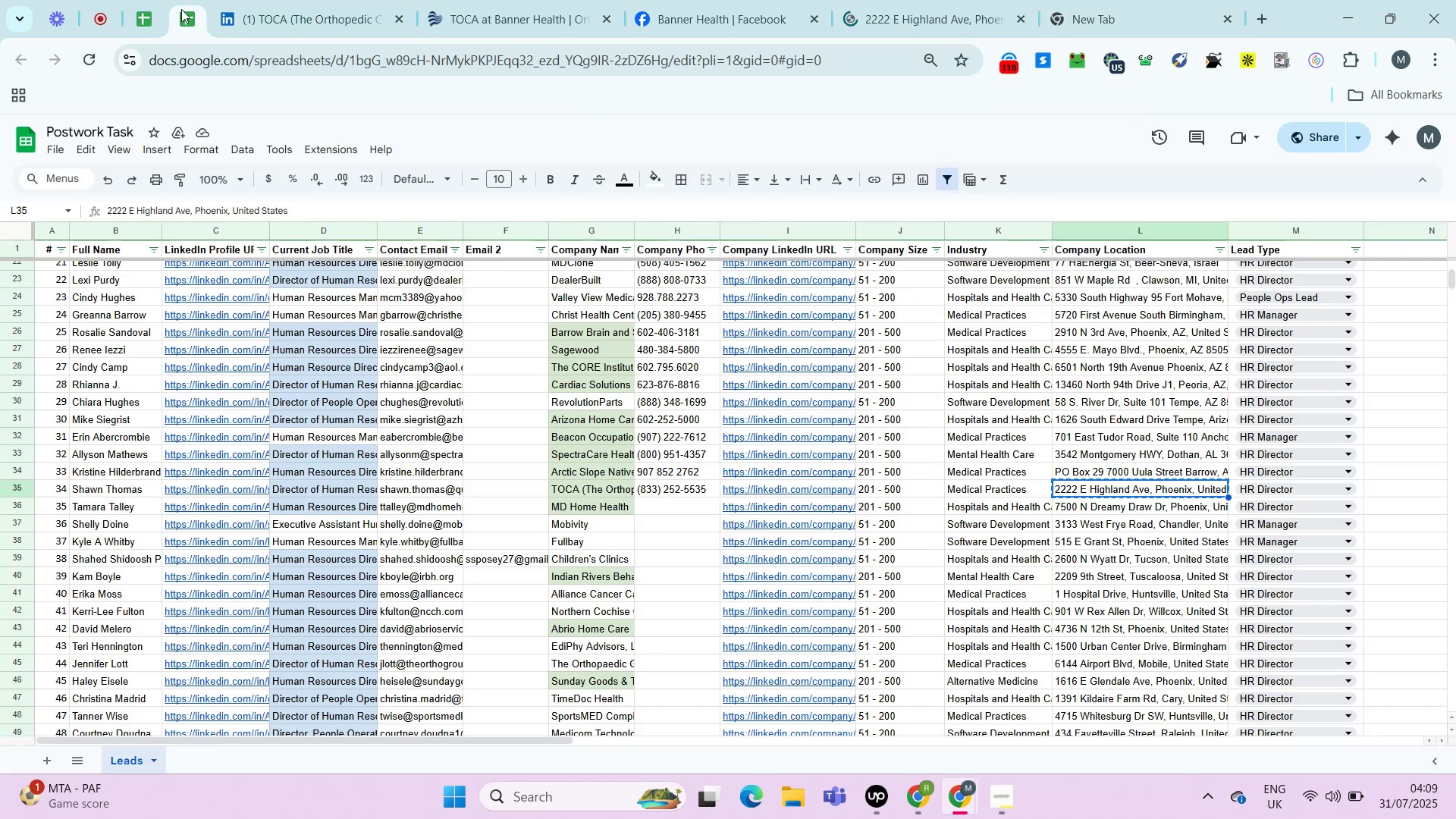 
key(Control+Shift+ShiftLeft)
 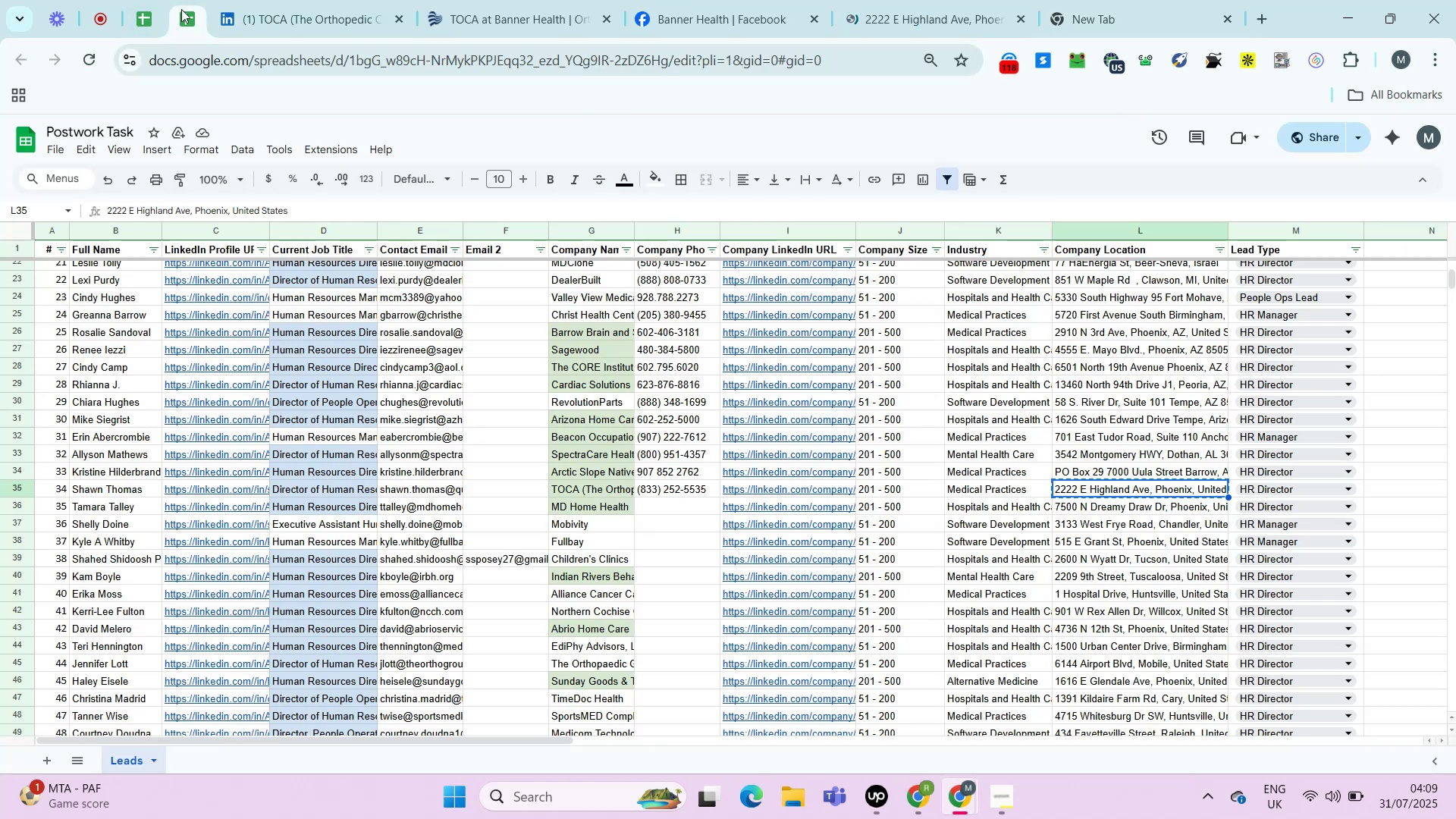 
key(Control+Shift+V)
 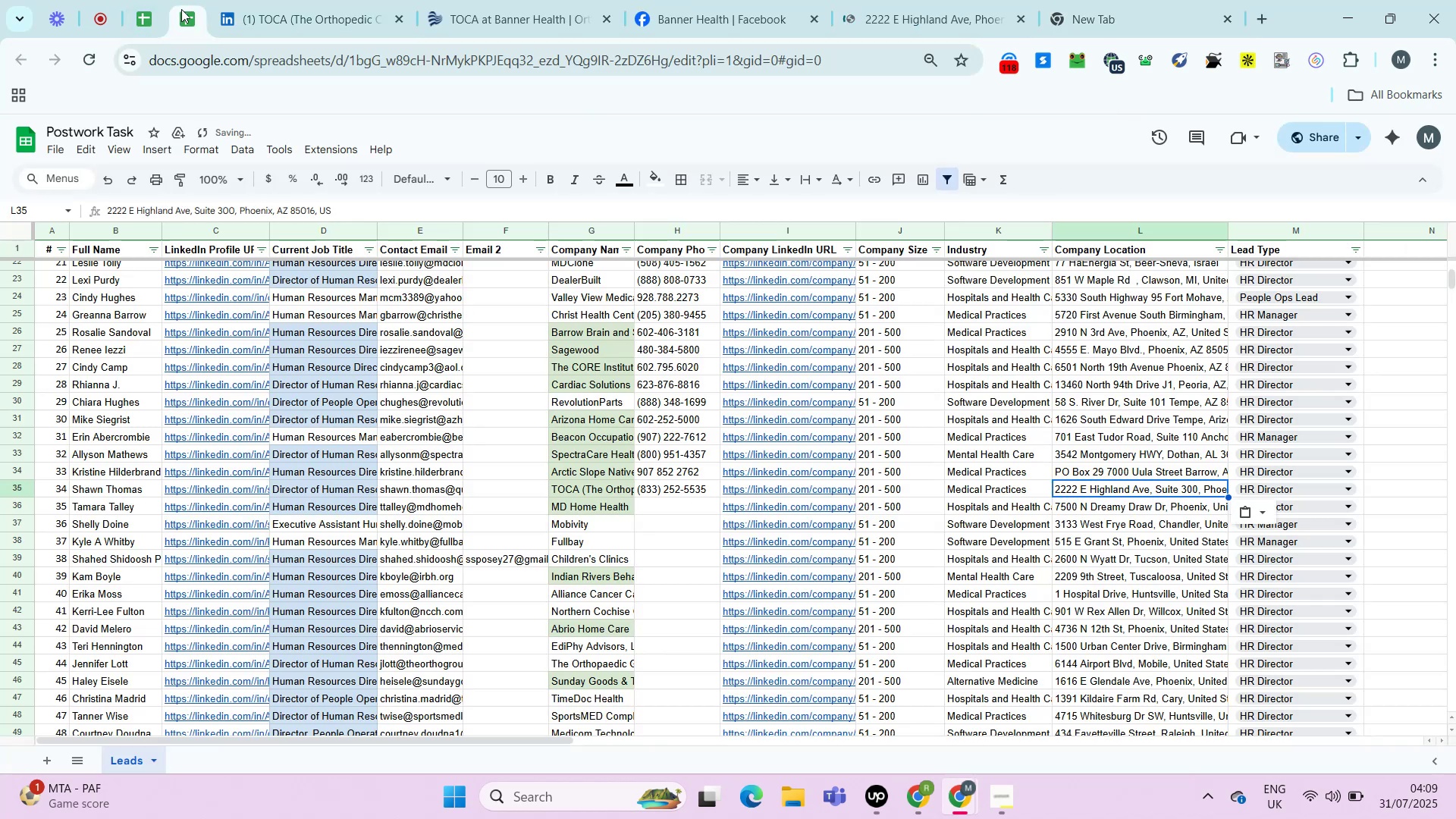 
key(ArrowDown)
 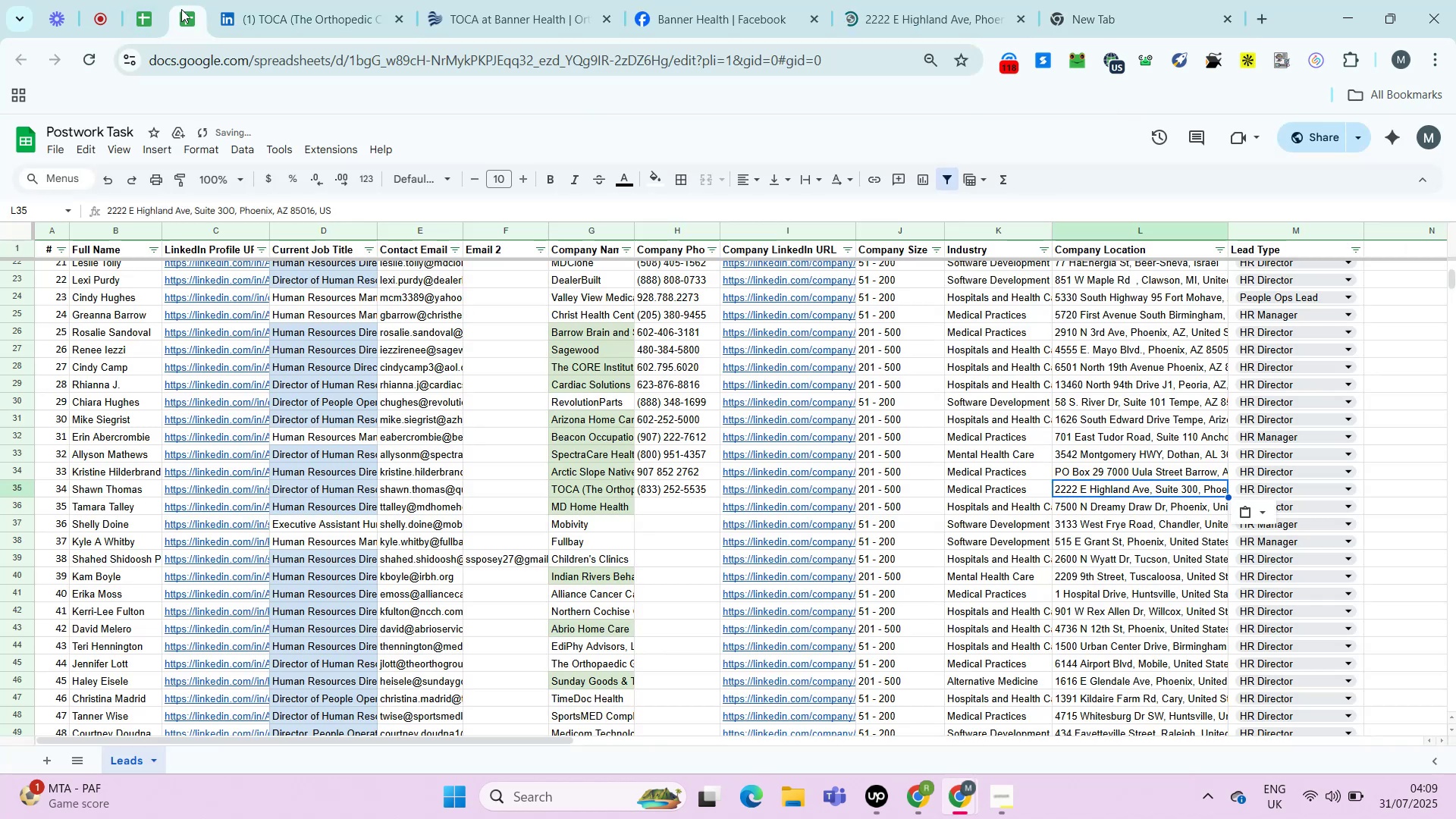 
key(ArrowLeft)
 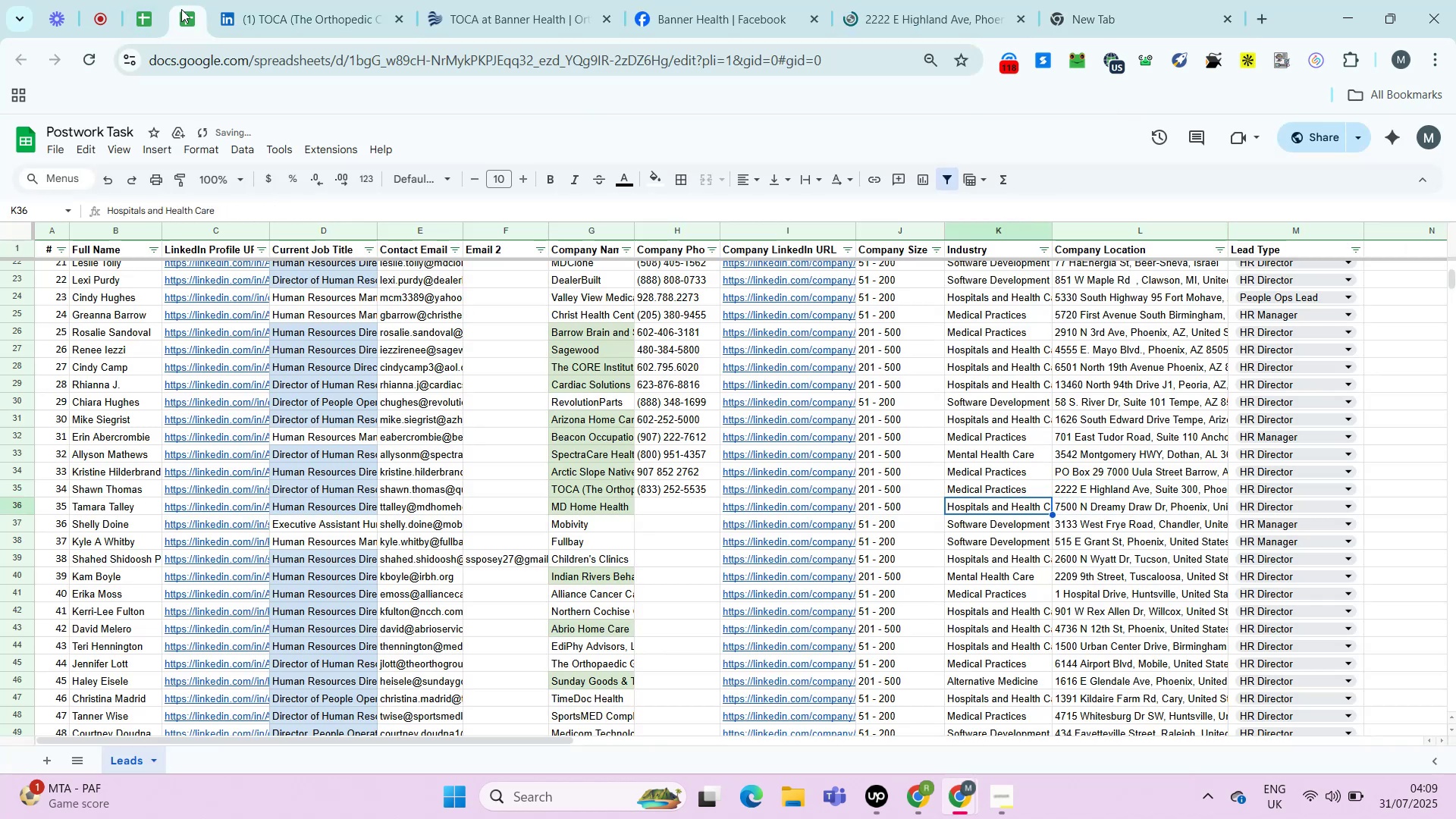 
key(ArrowLeft)
 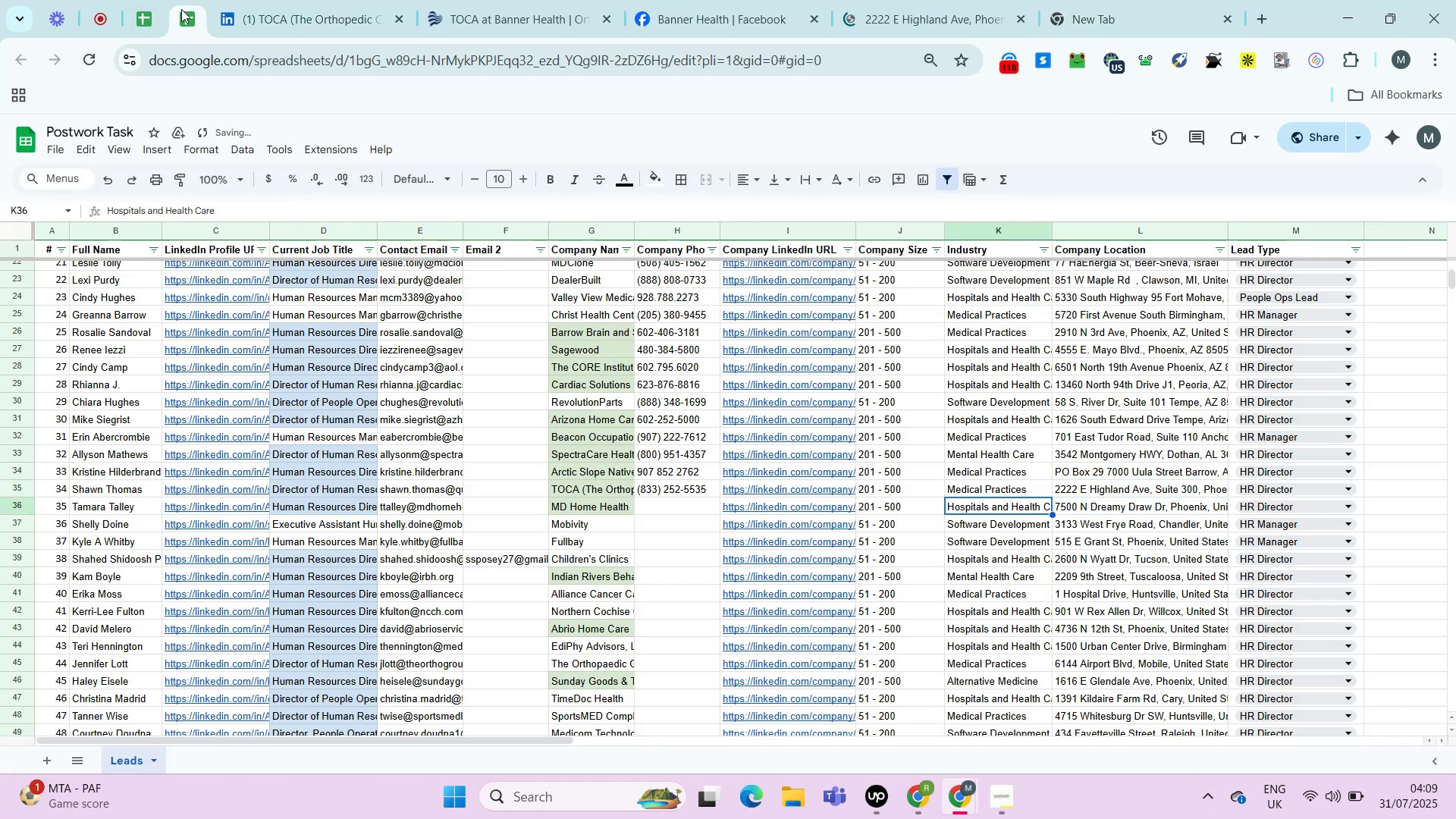 
key(ArrowLeft)
 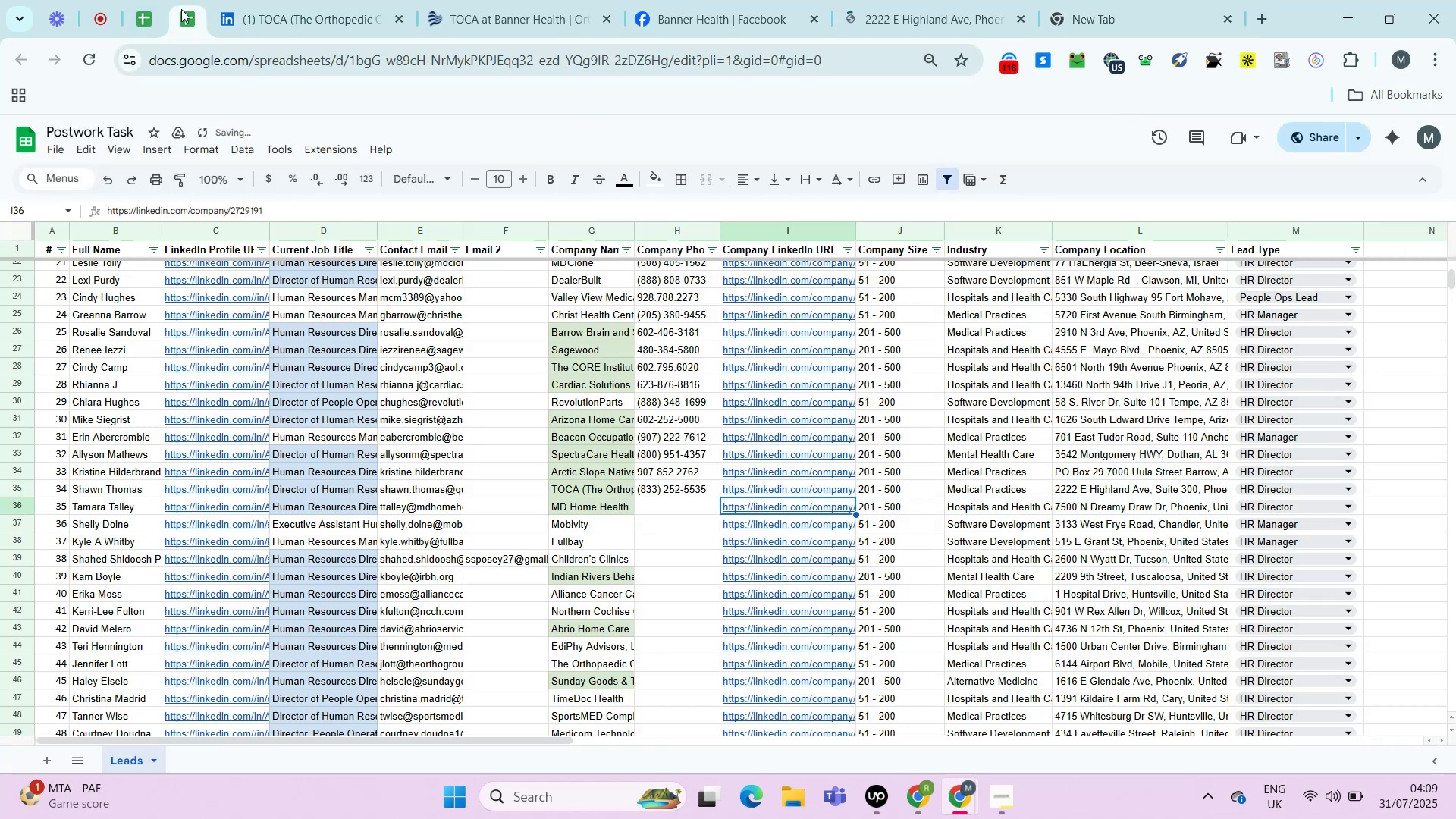 
key(ArrowLeft)
 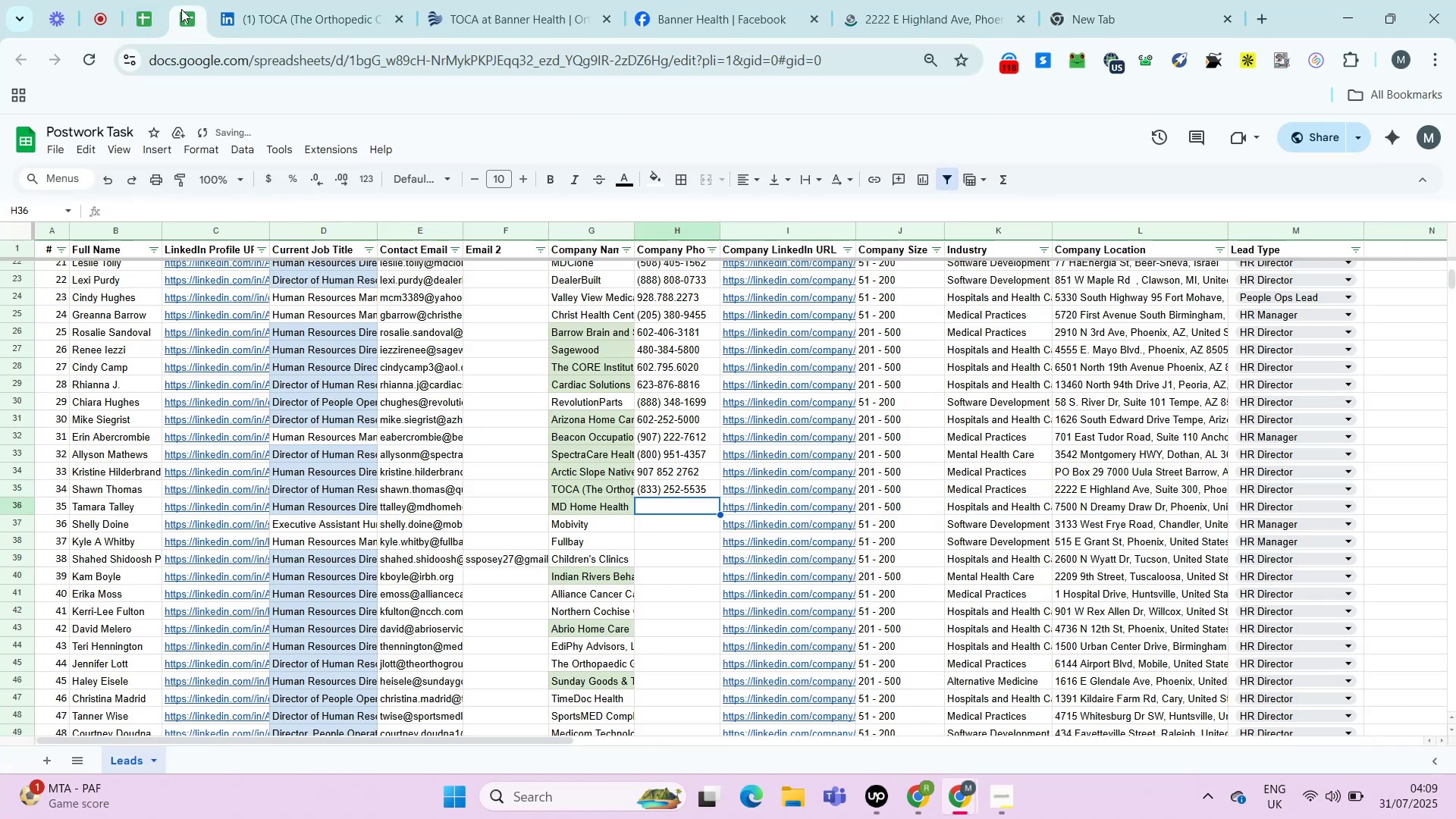 
key(ArrowRight)
 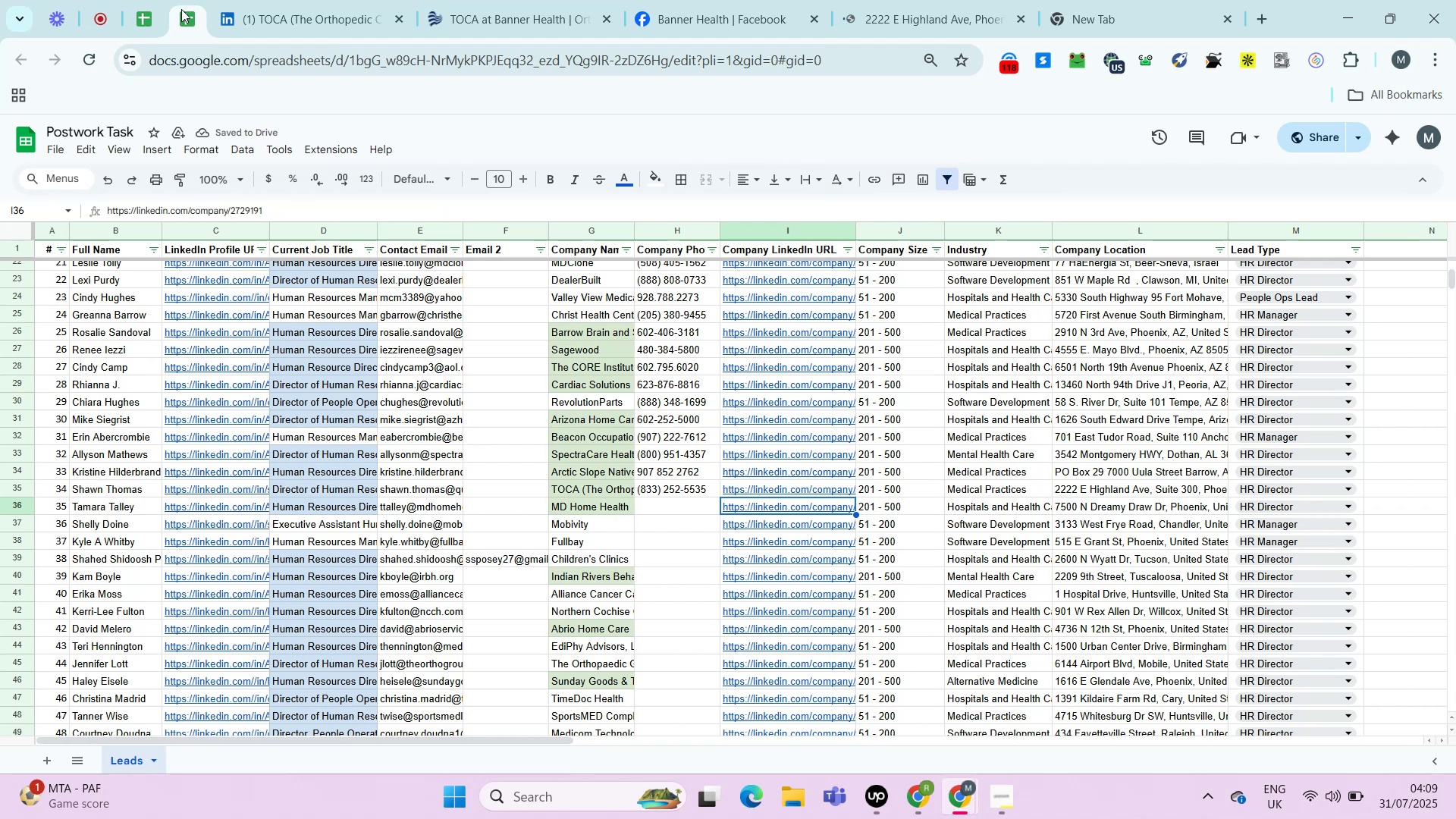 
key(Alt+AltLeft)
 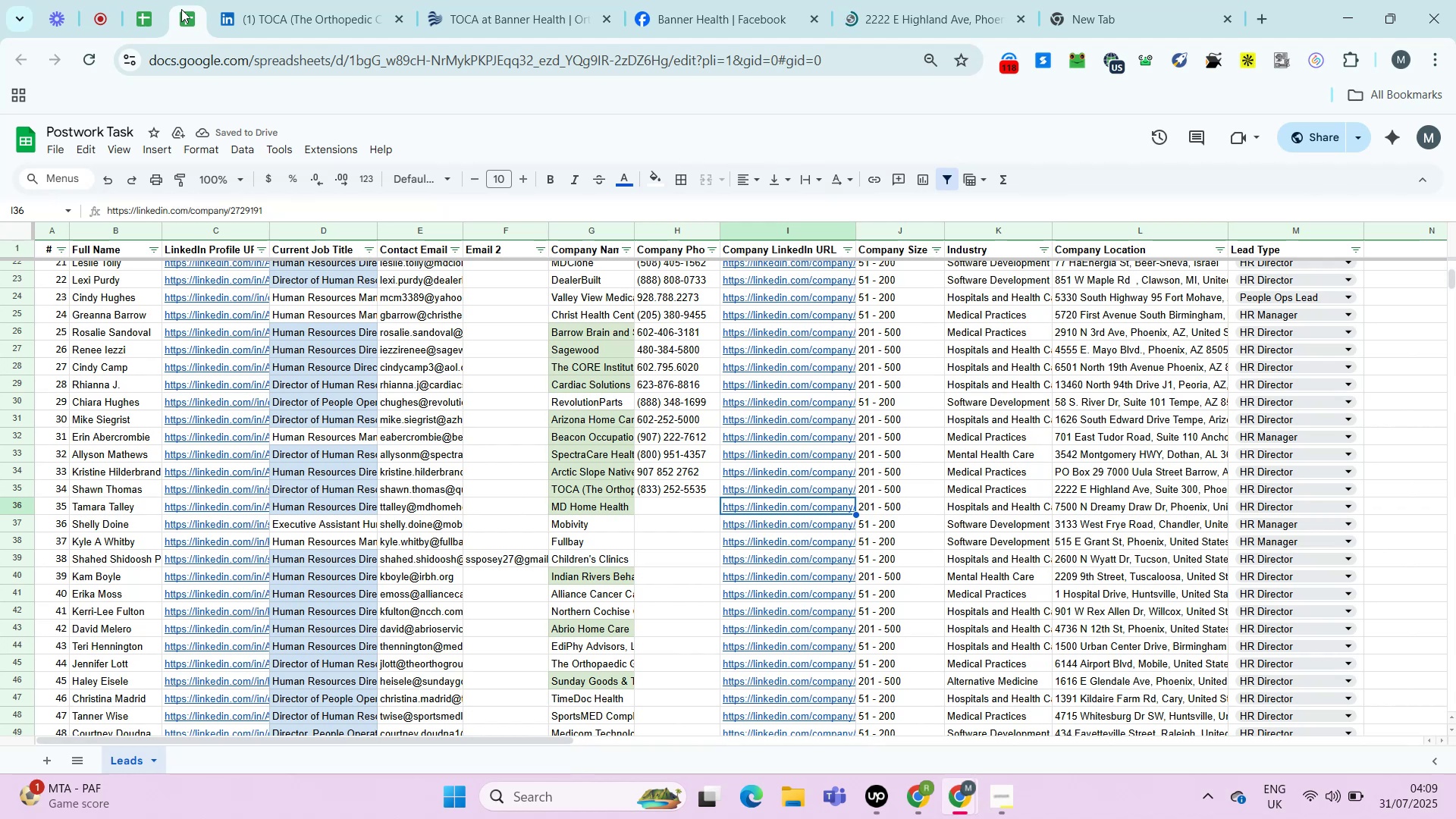 
key(Alt+Enter)
 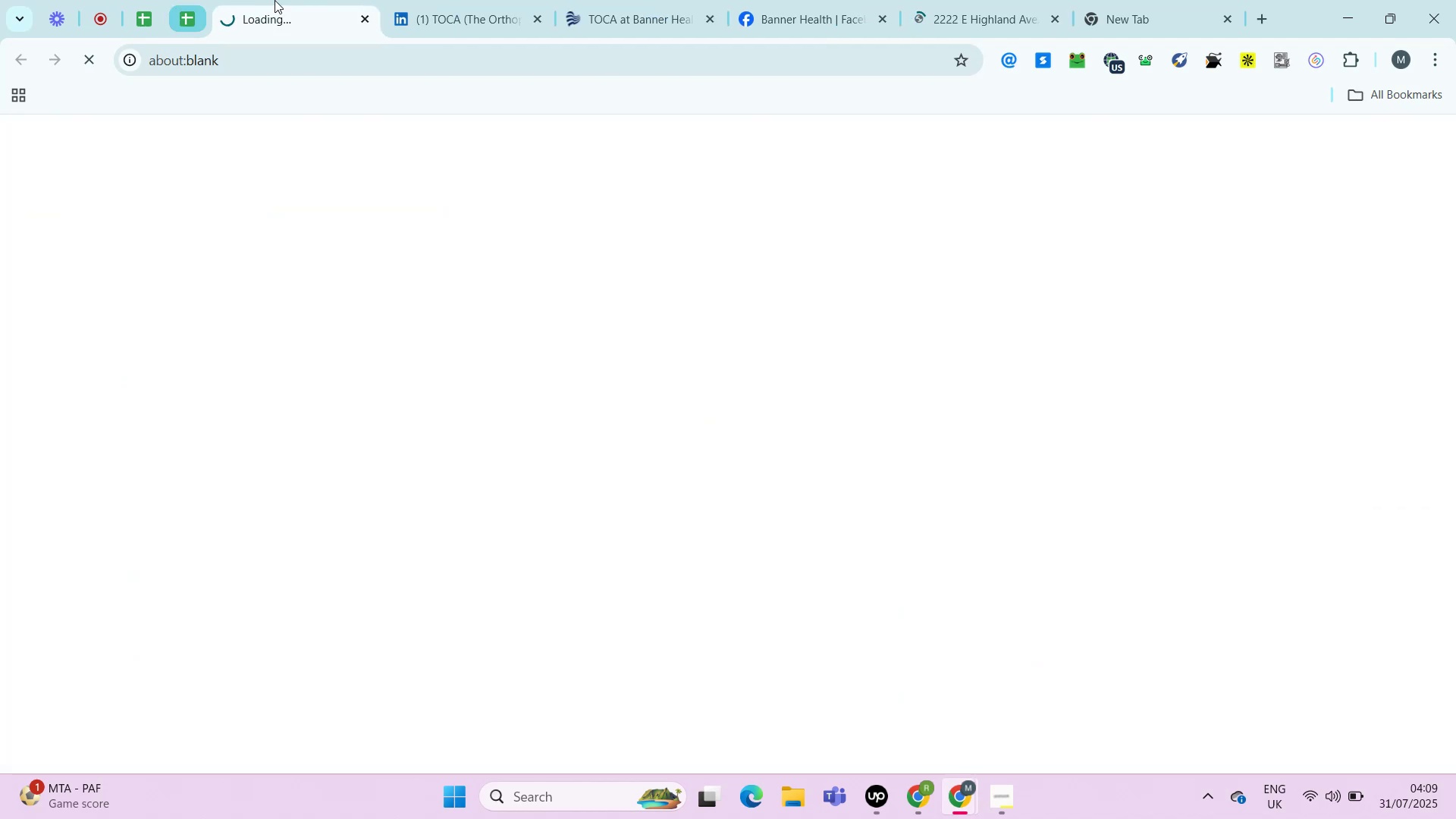 
right_click([322, 0])
 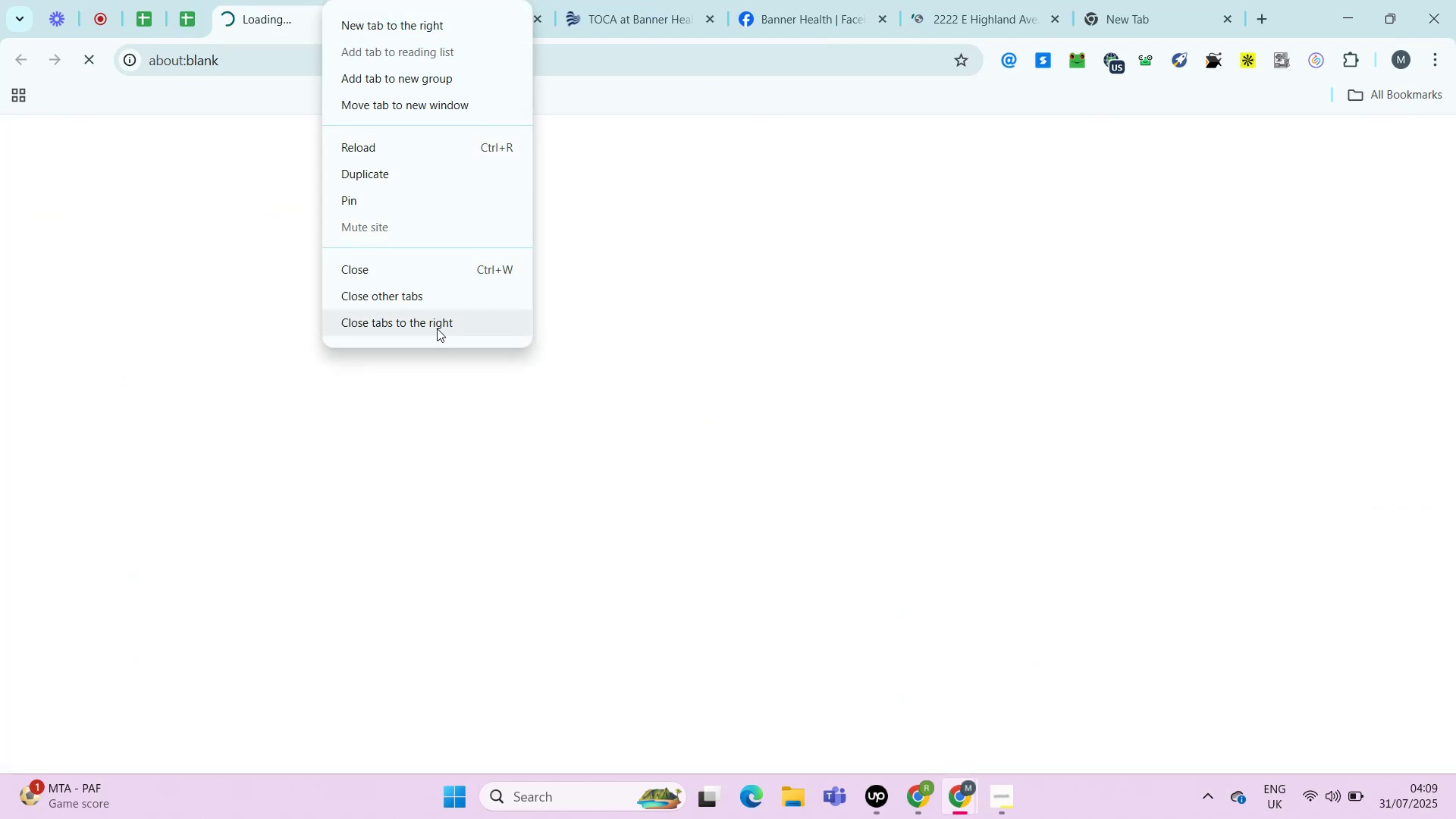 
left_click([437, 325])
 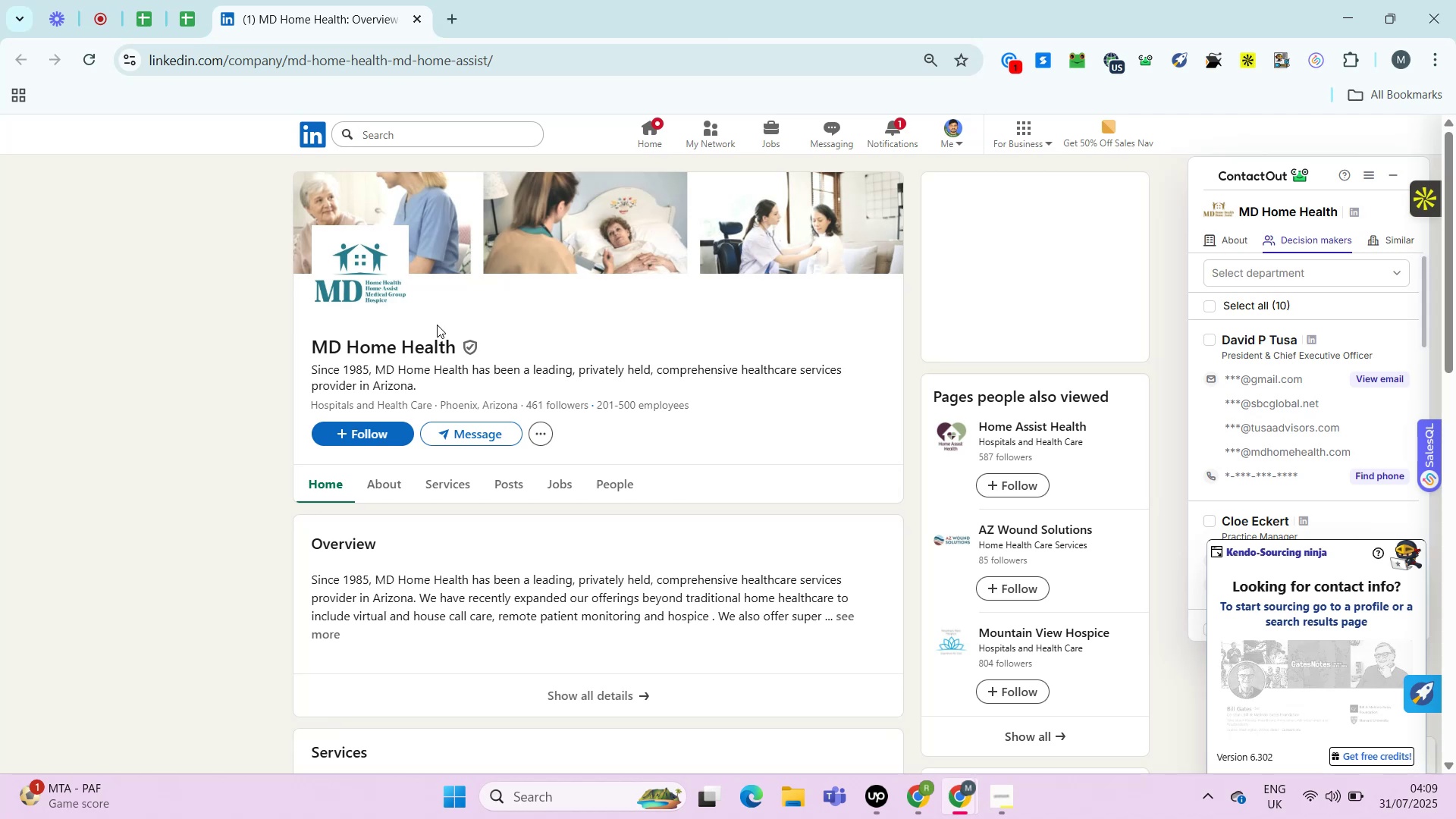 
wait(33.32)
 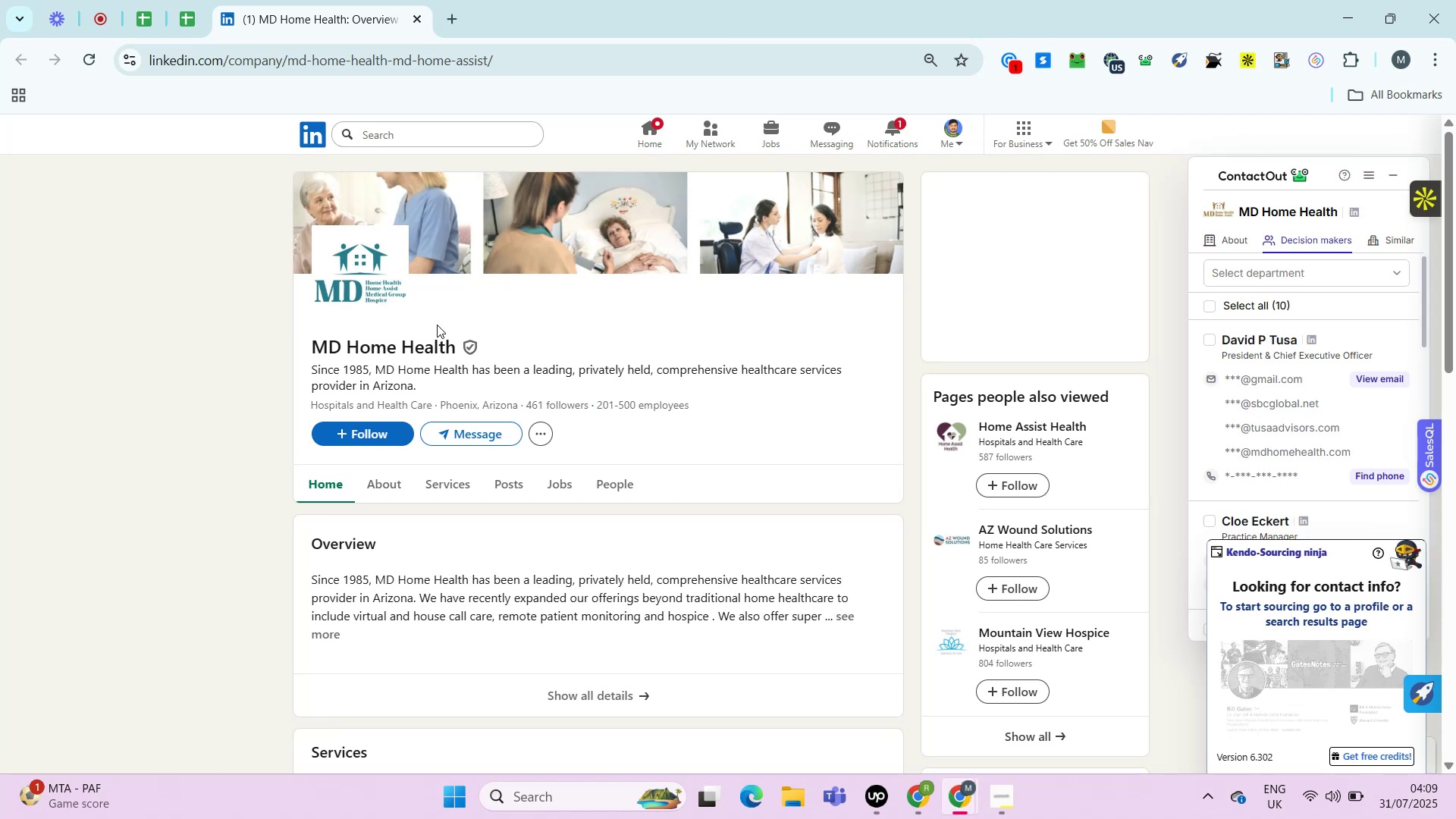 
key(Control+ControlRight)
 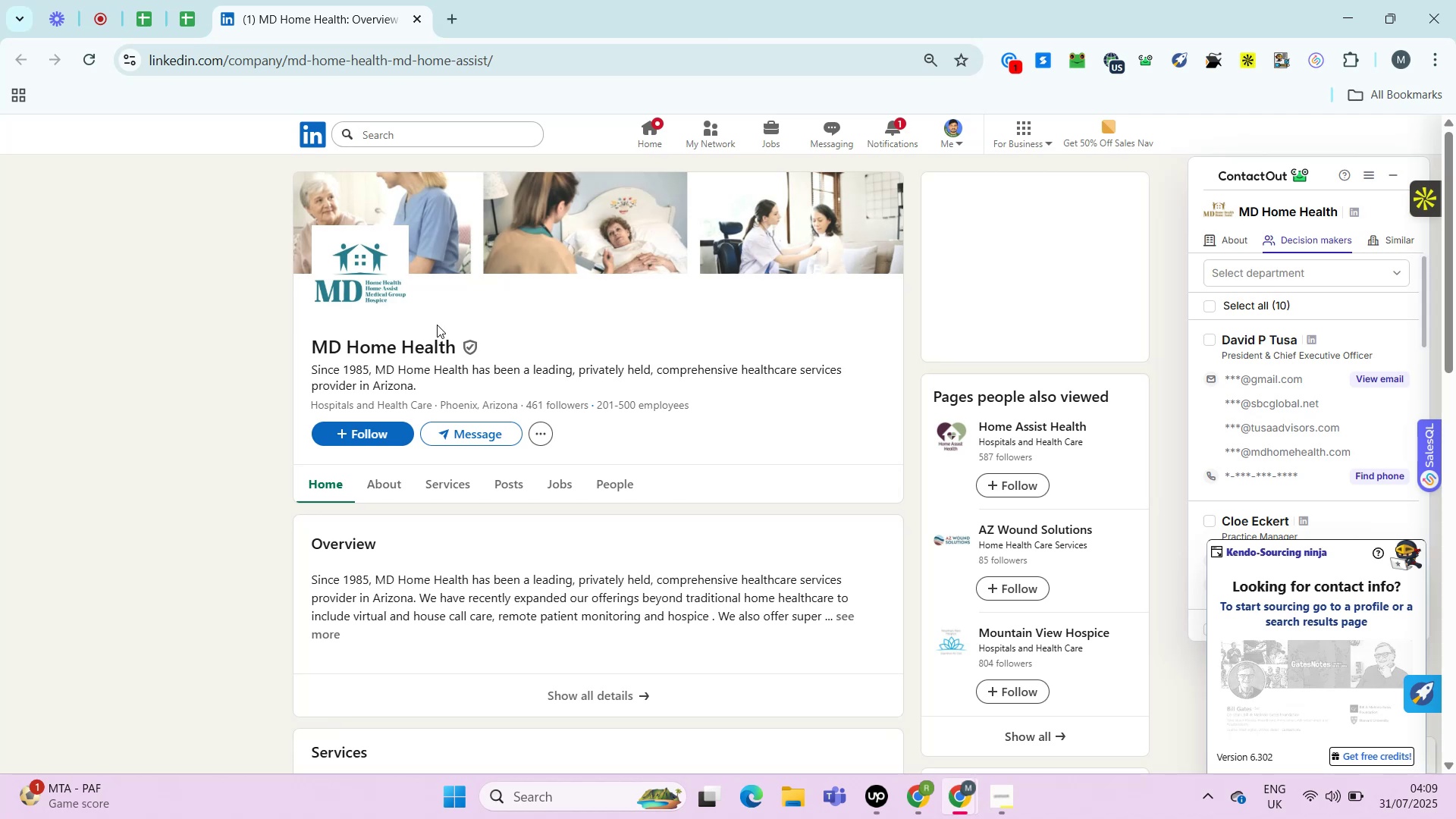 
key(Alt+Control+AltRight)
 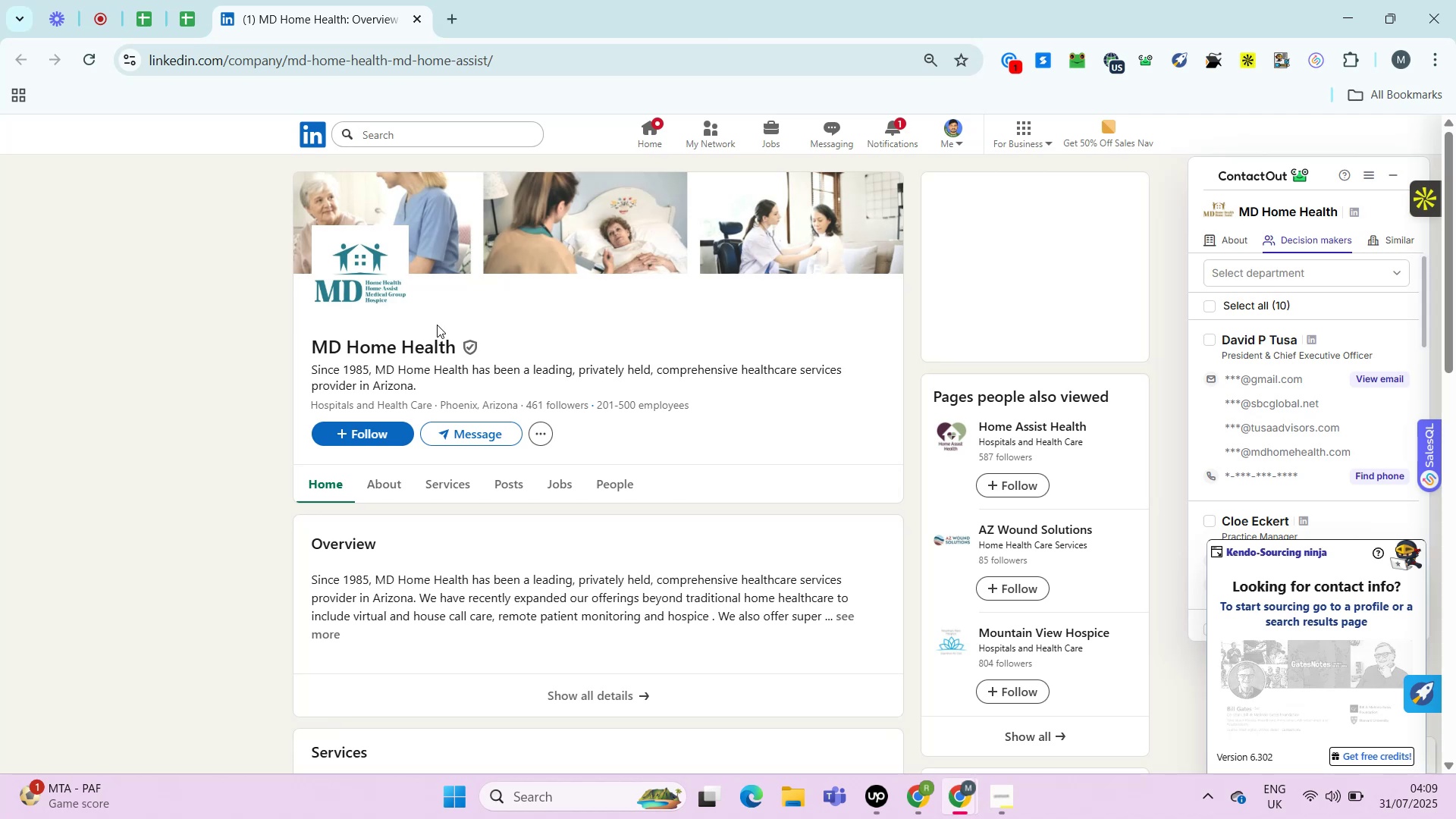 
key(Alt+Control+ControlRight)
 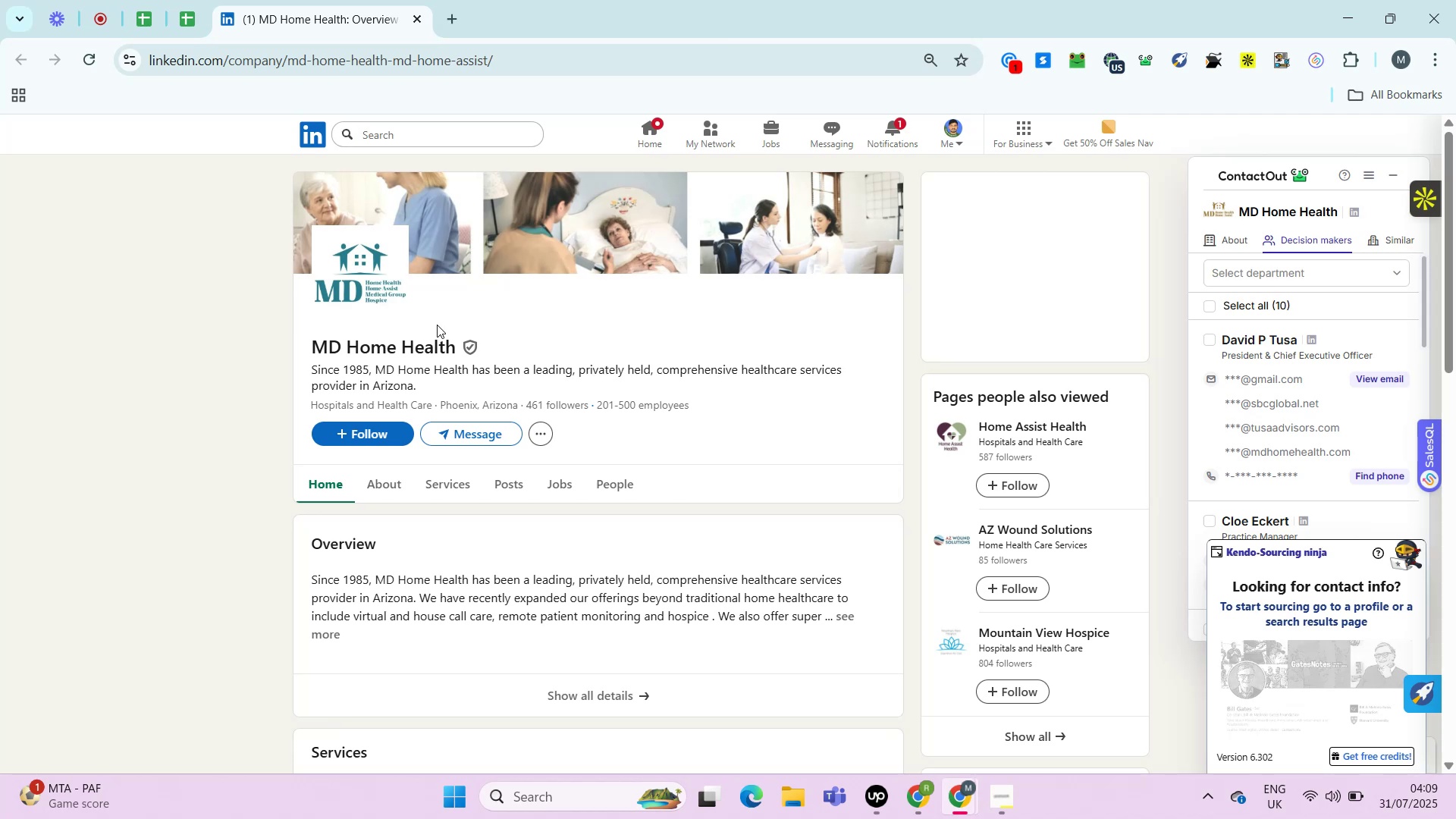 
key(Alt+Control+AltRight)
 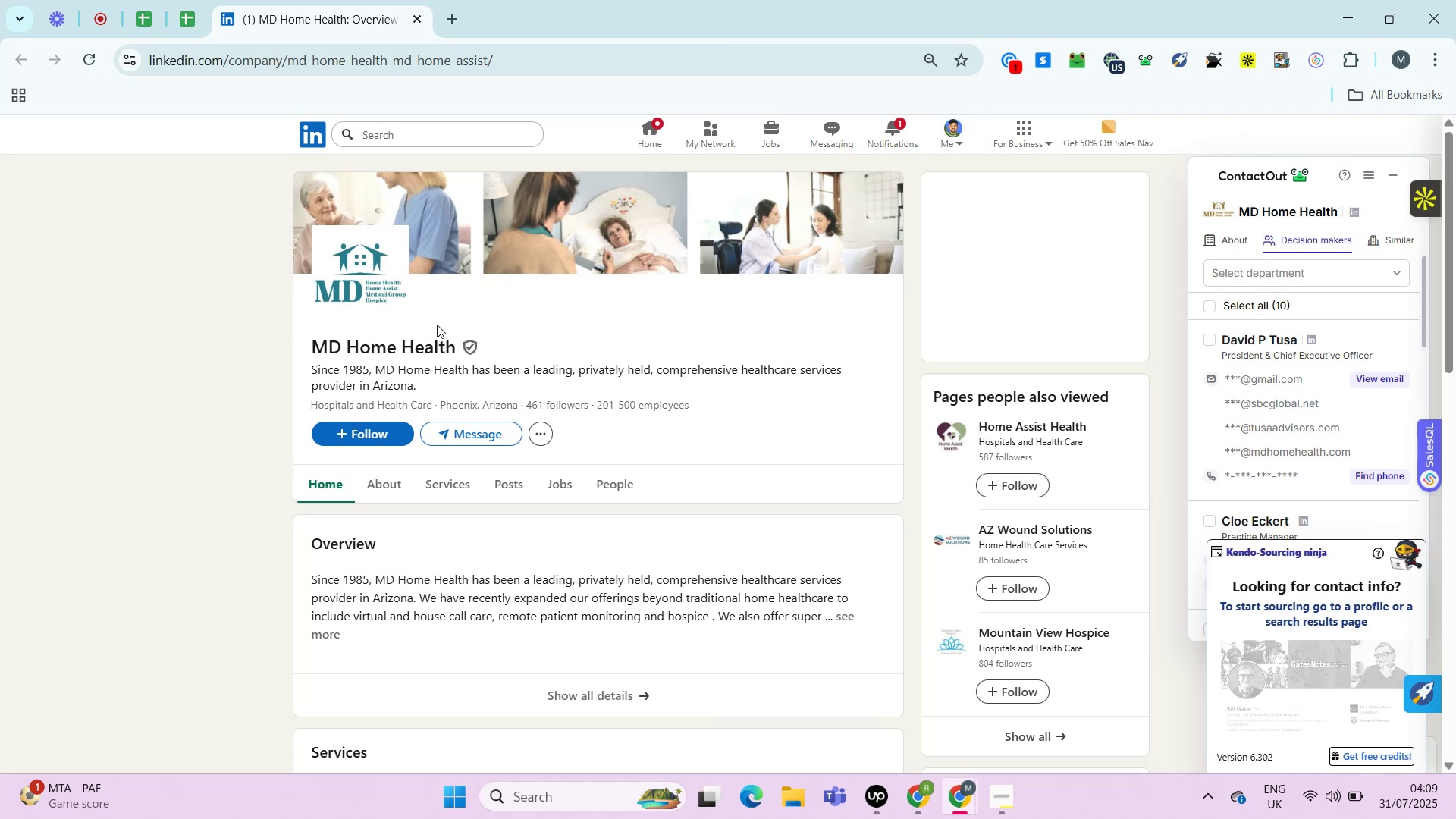 
wait(11.42)
 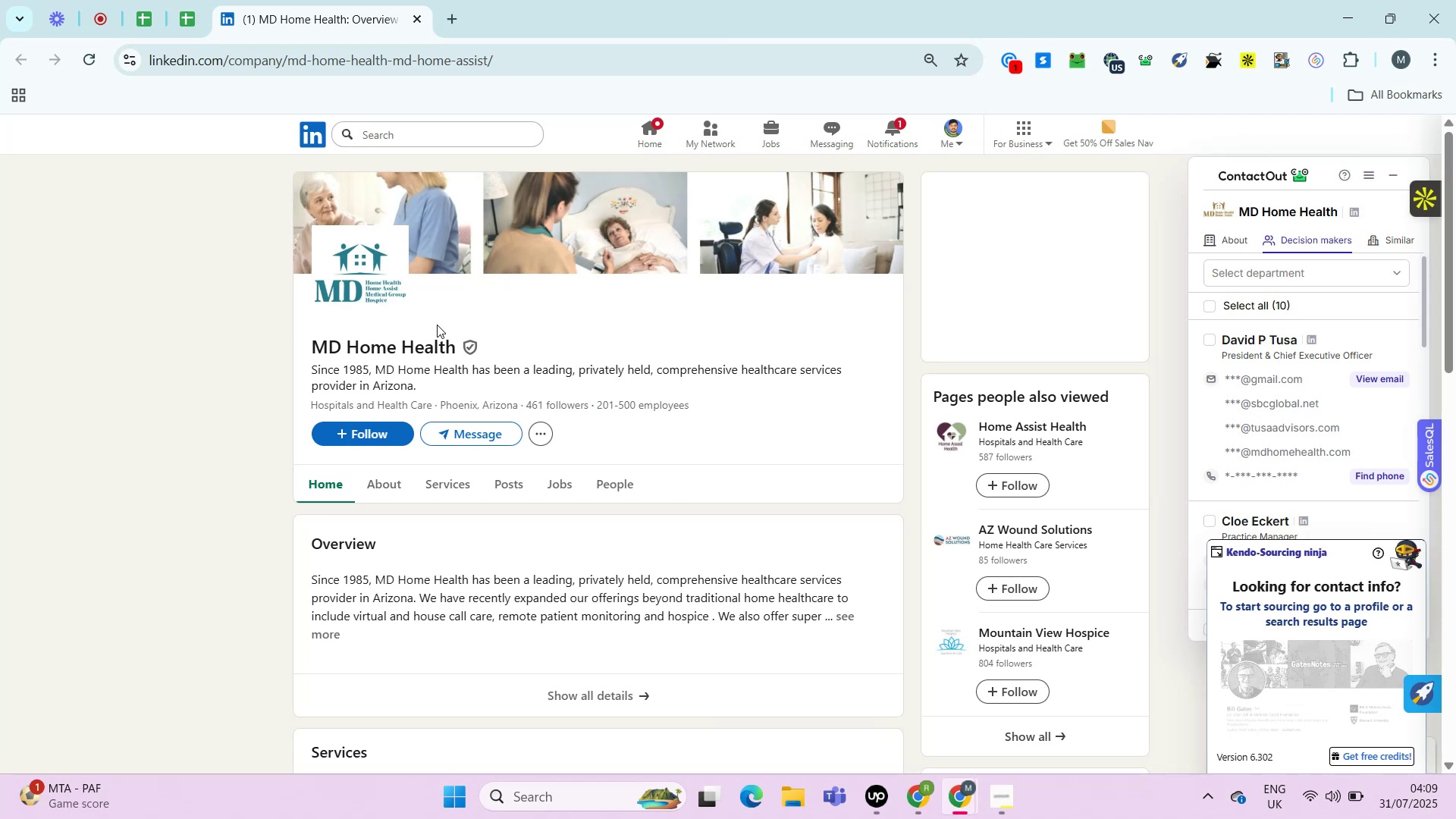 
left_click([393, 476])
 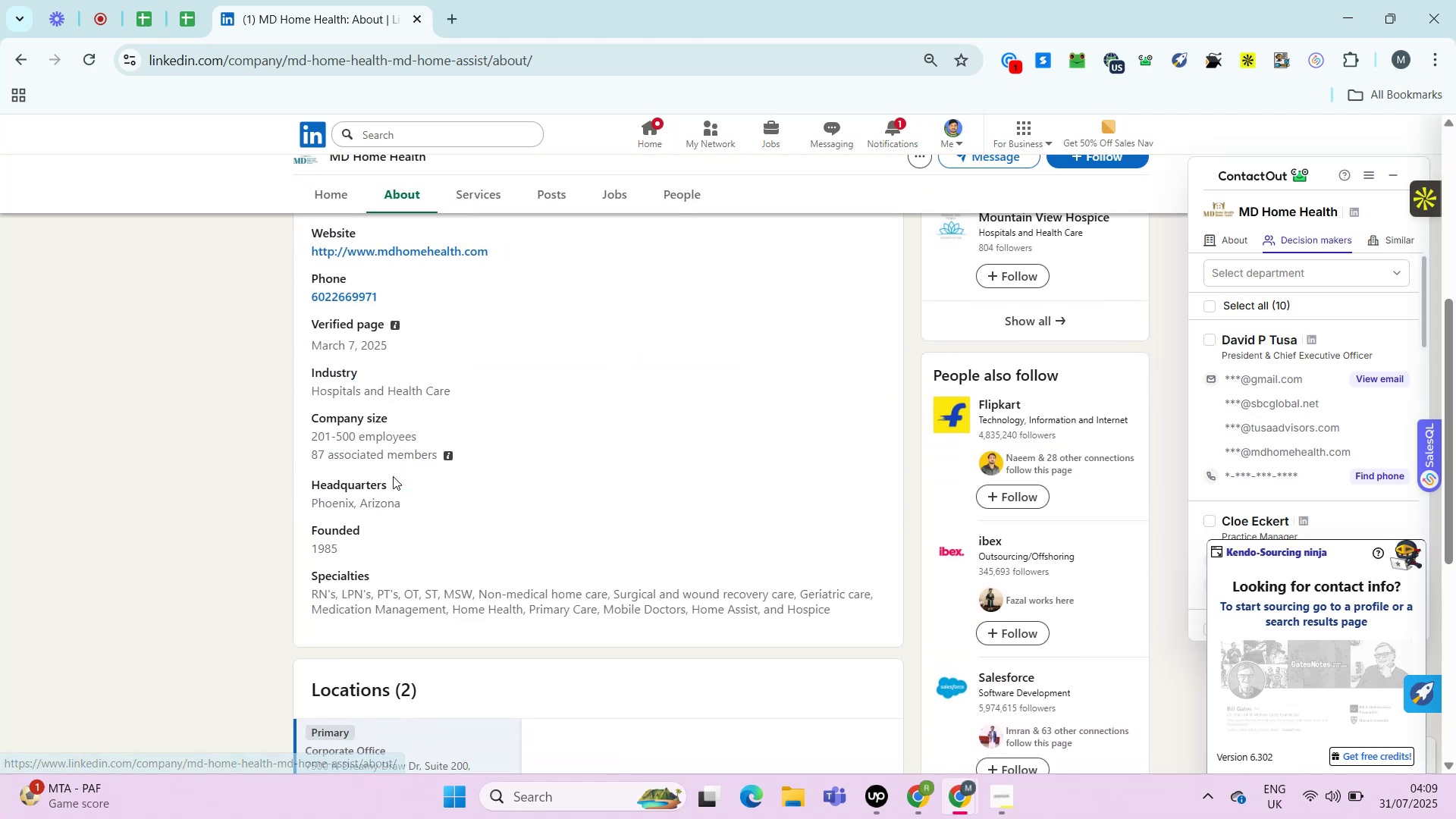 
hold_key(key=ControlLeft, duration=0.63)
left_click([413, 333])
 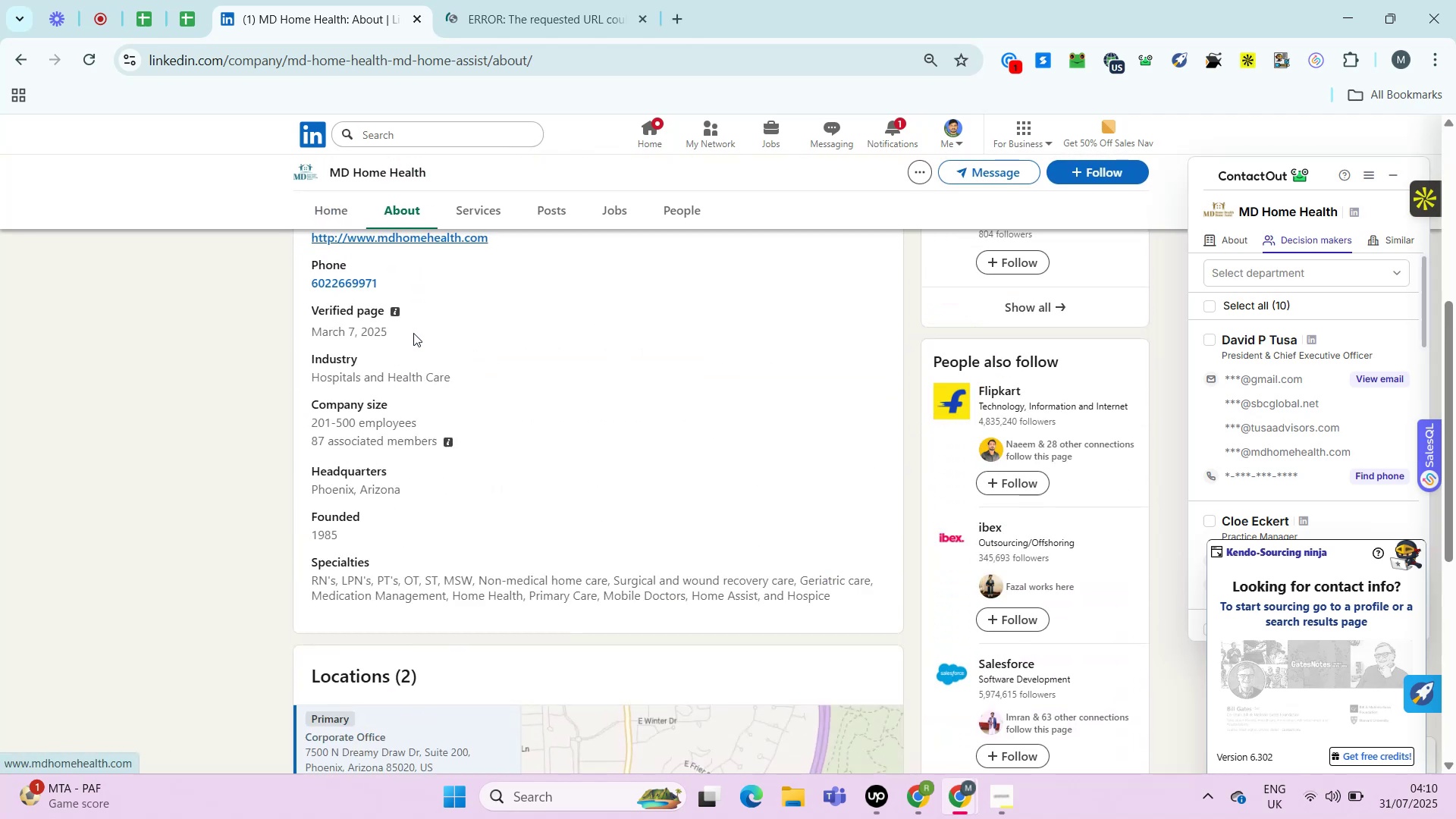 
left_click_drag(start_coordinate=[379, 290], to_coordinate=[334, 309])
 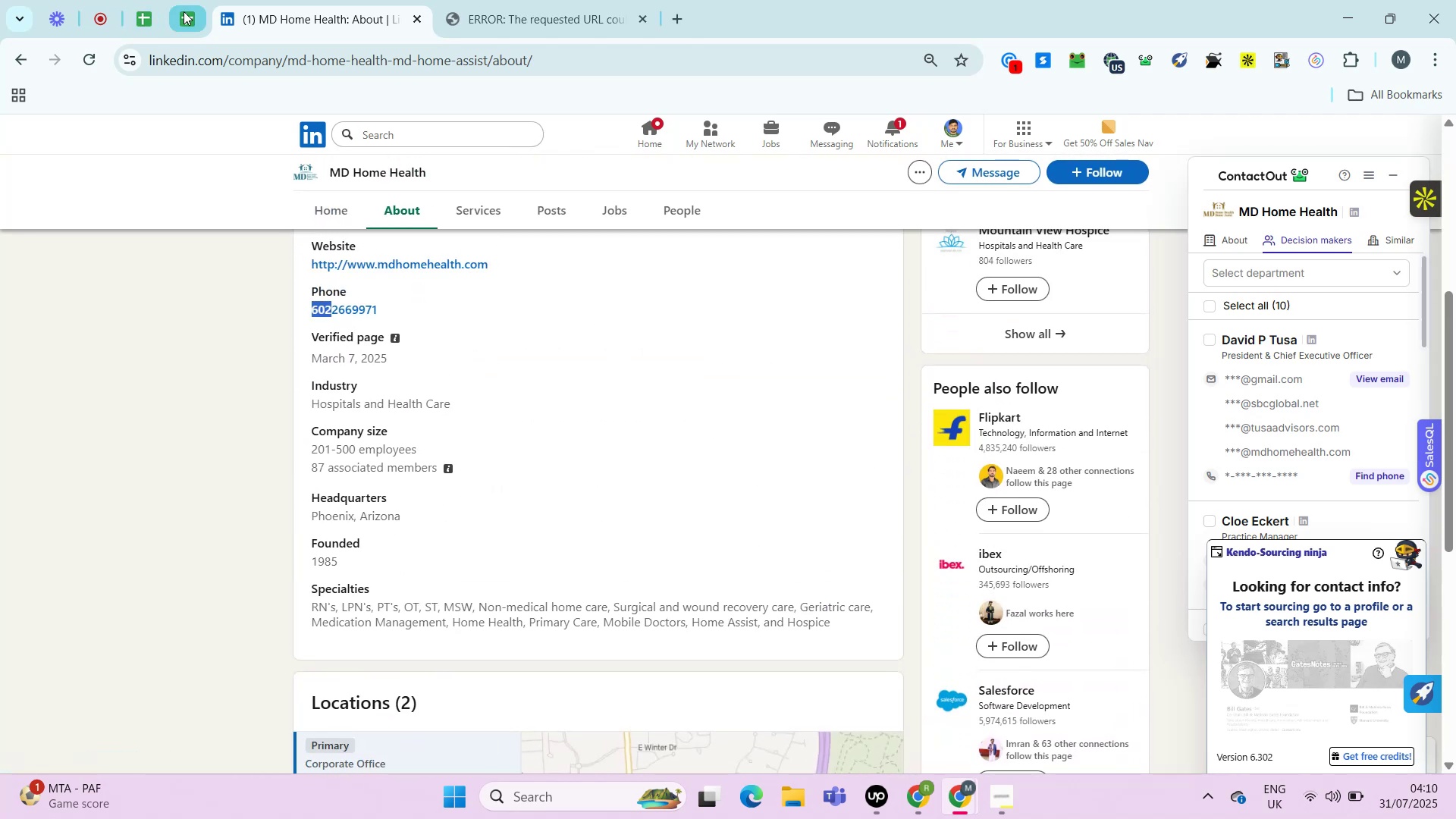 
left_click([184, 11])
 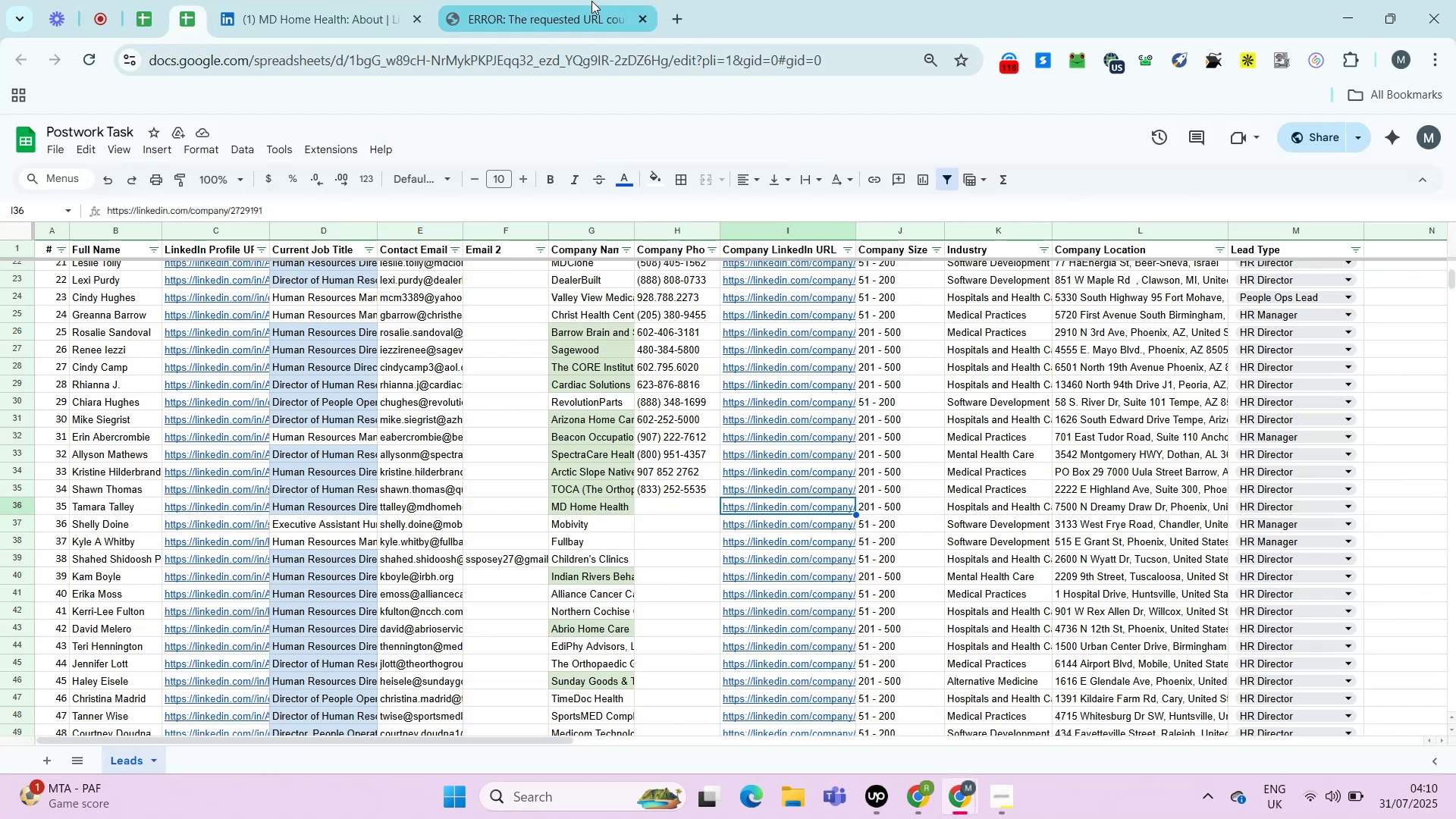 
left_click([592, 0])
 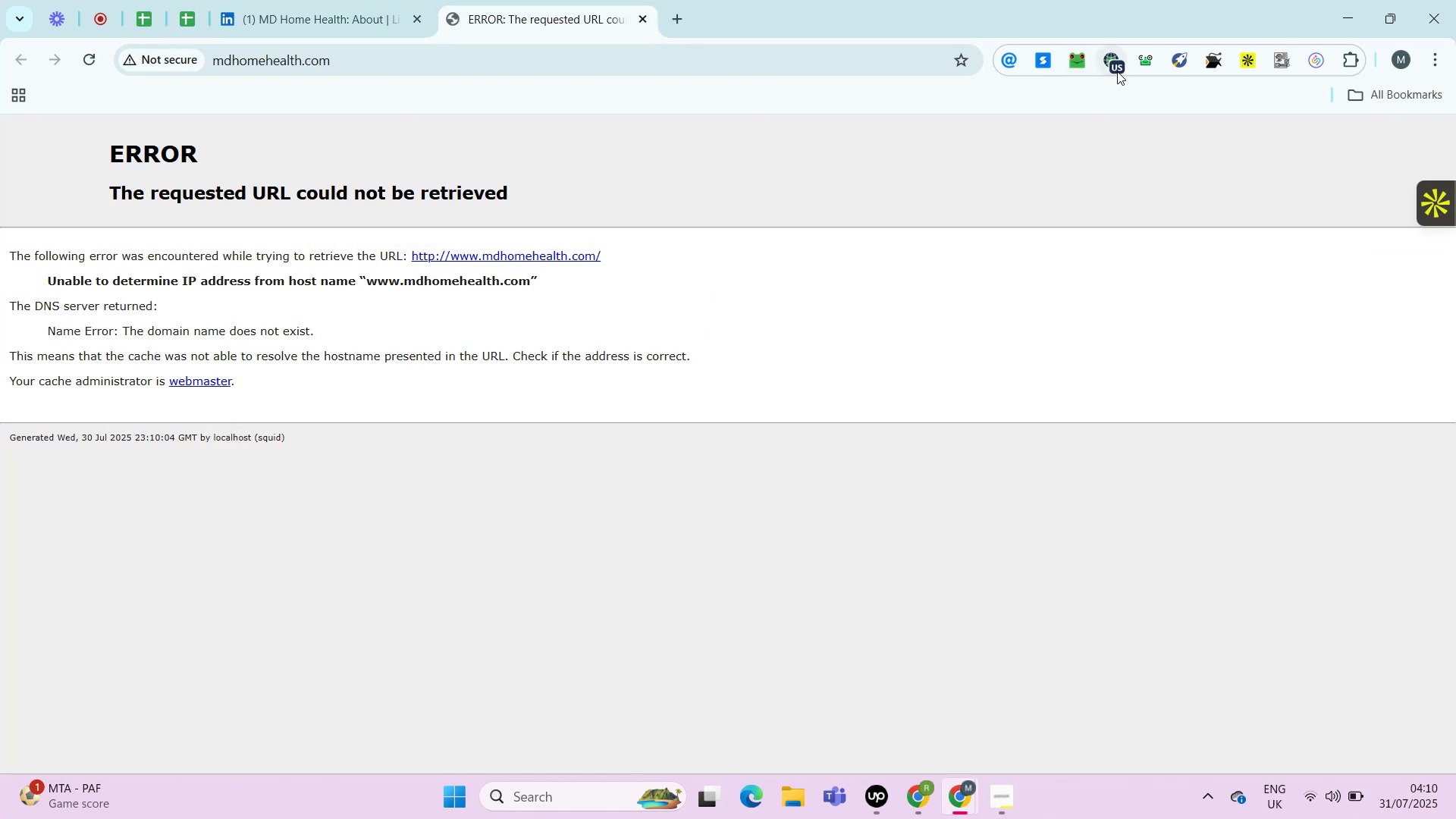 
left_click([1119, 68])
 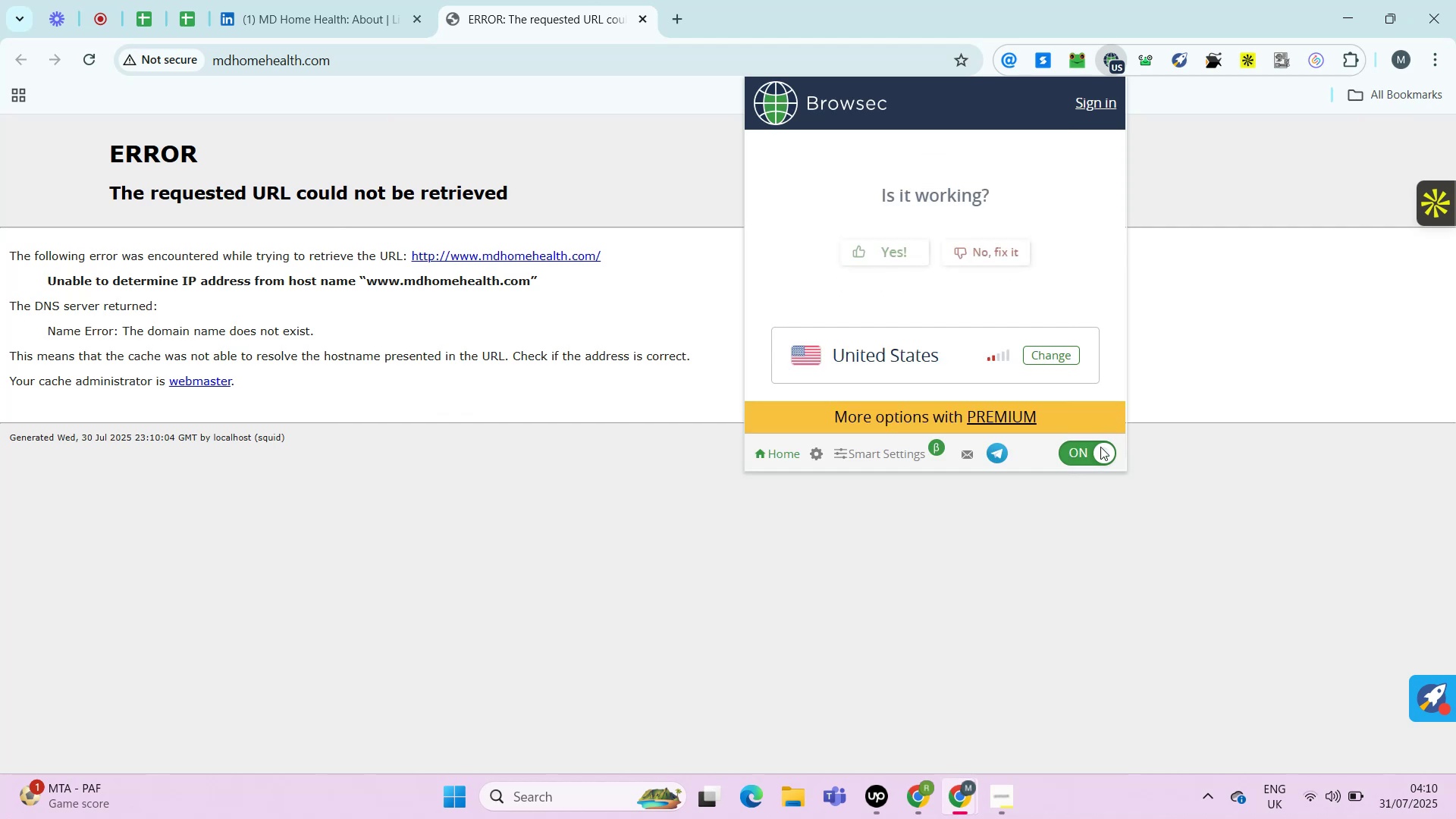 
left_click([1100, 450])
 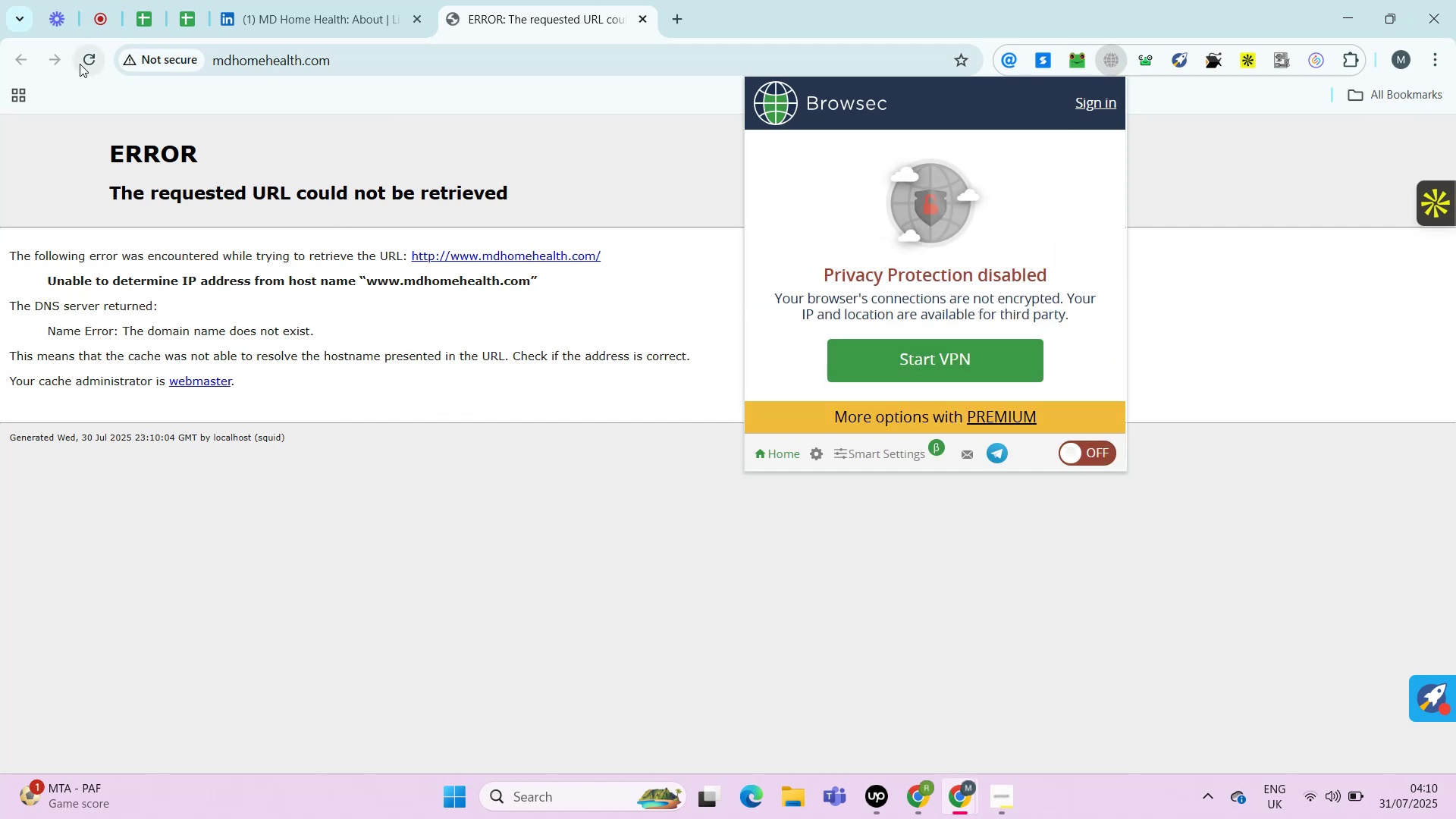 
left_click([82, 64])
 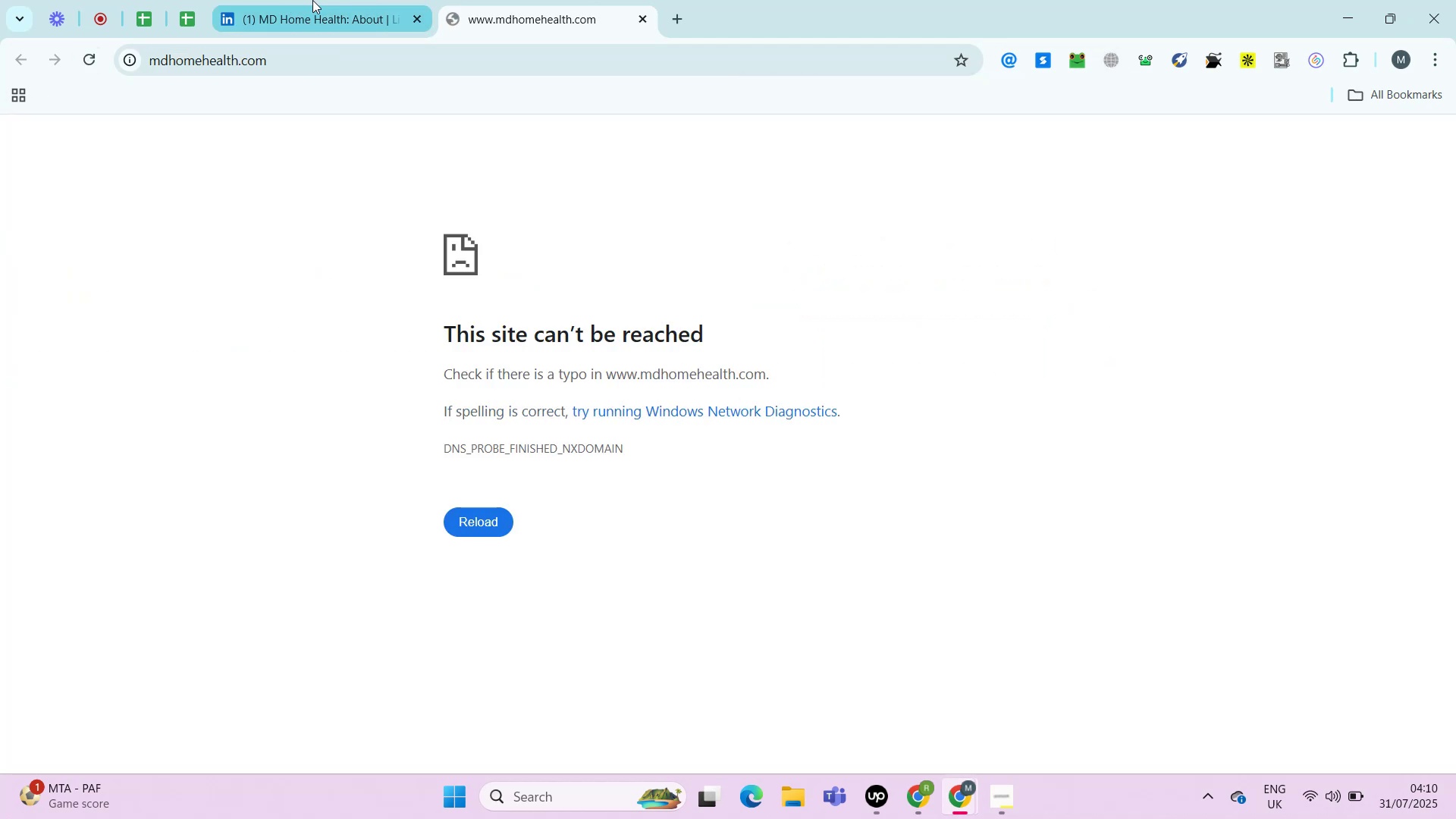 
left_click([89, 61])
 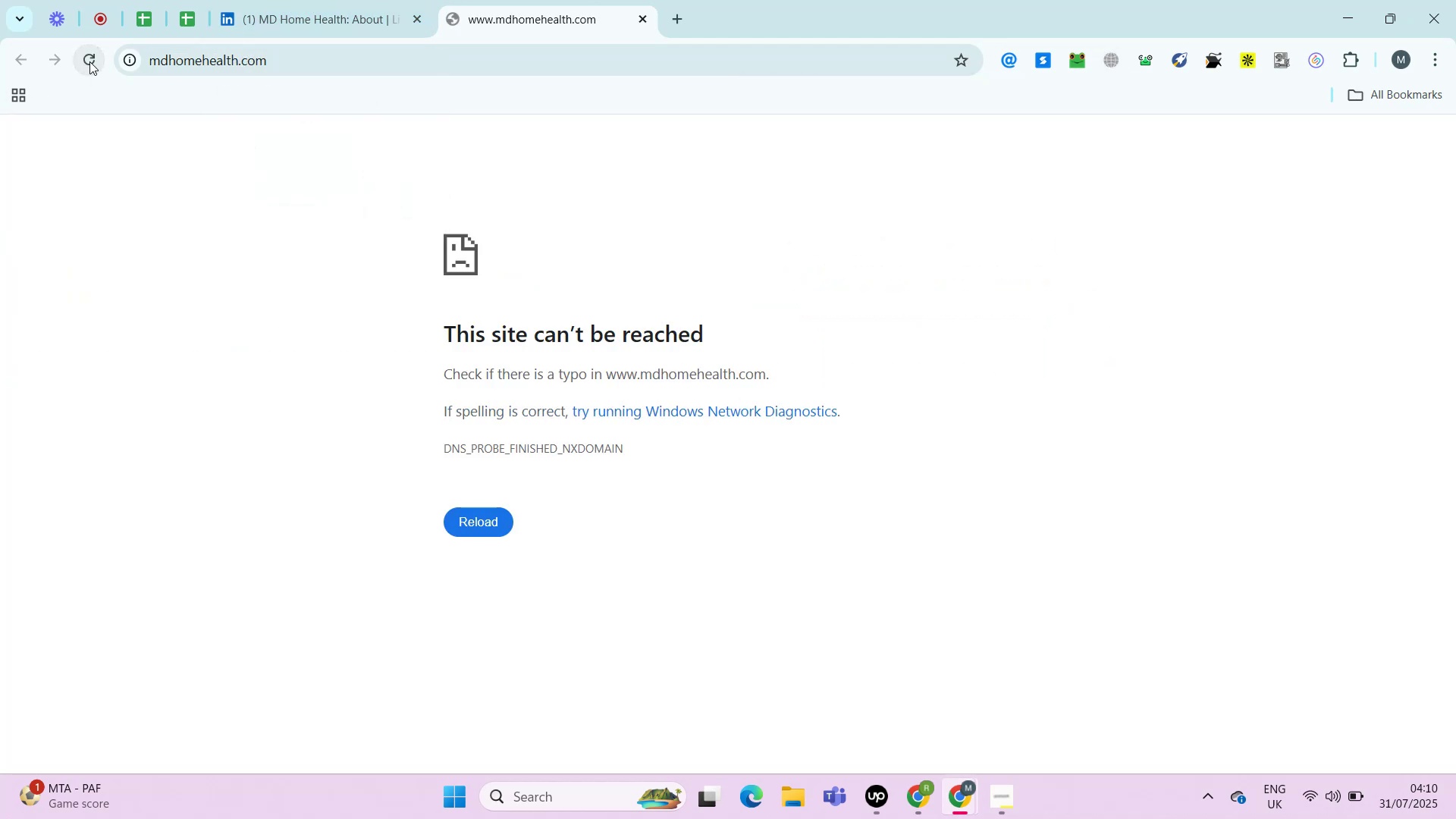 
left_click([89, 61])
 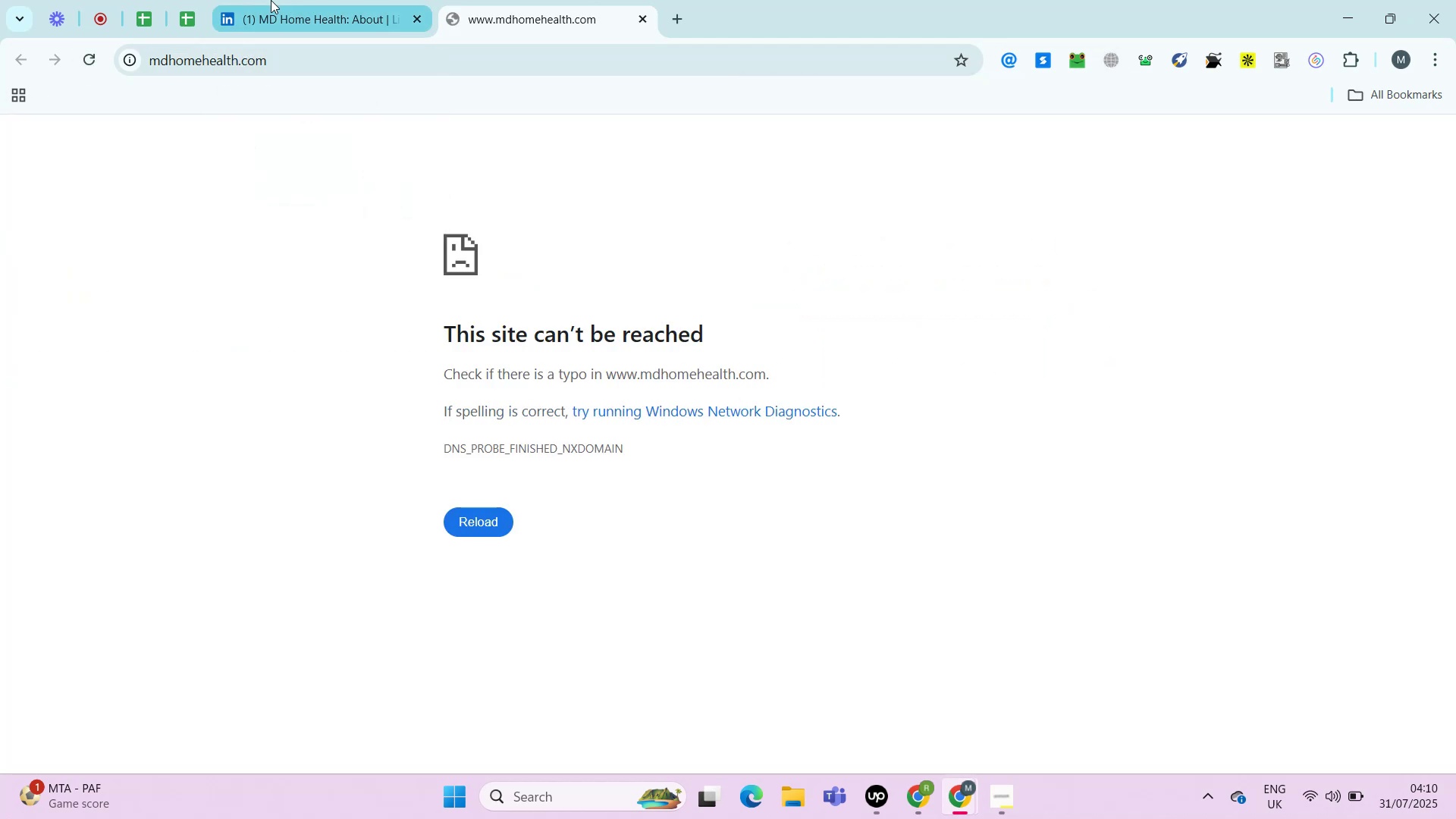 
left_click([271, 0])
 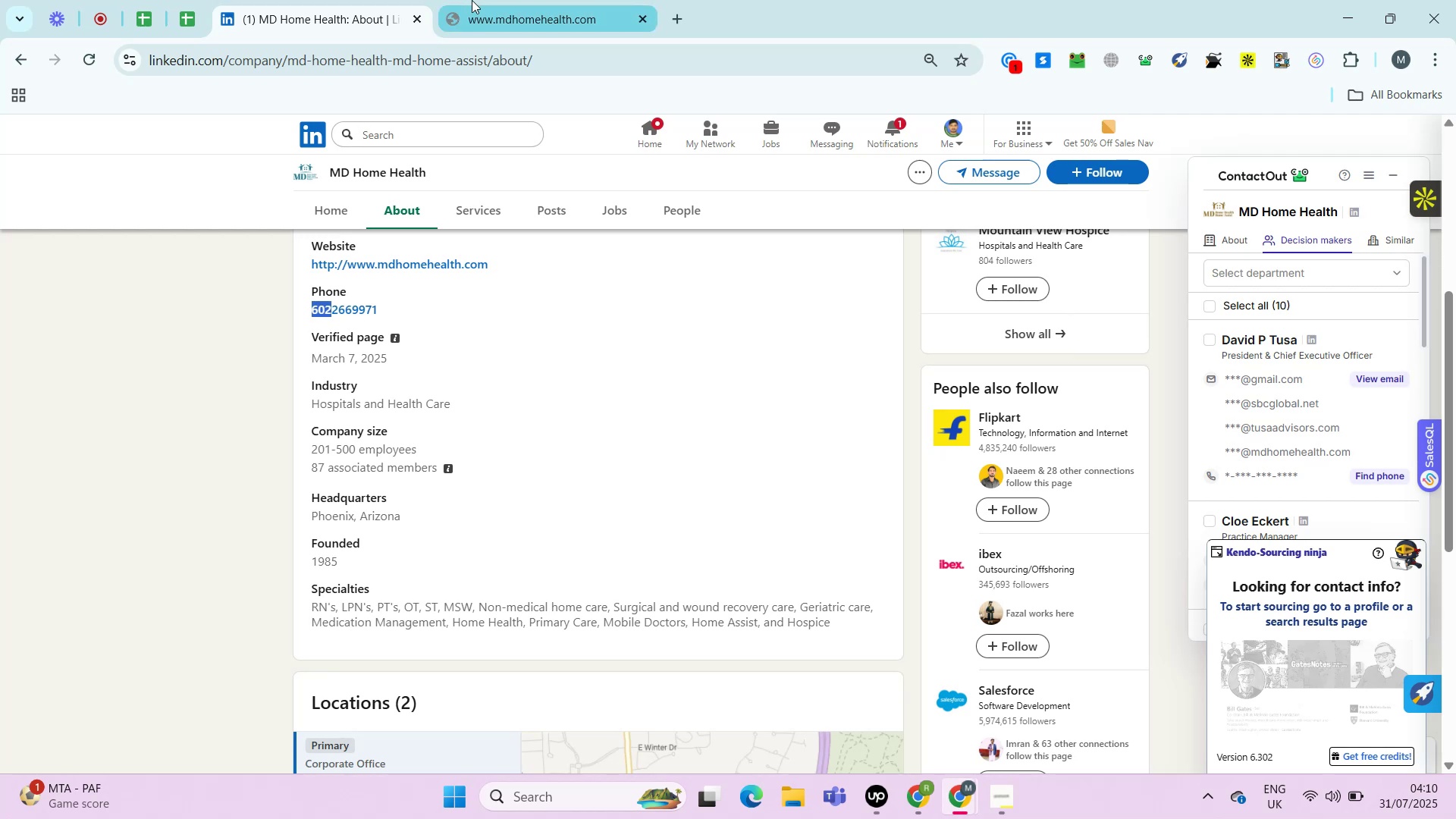 
left_click([472, 0])
 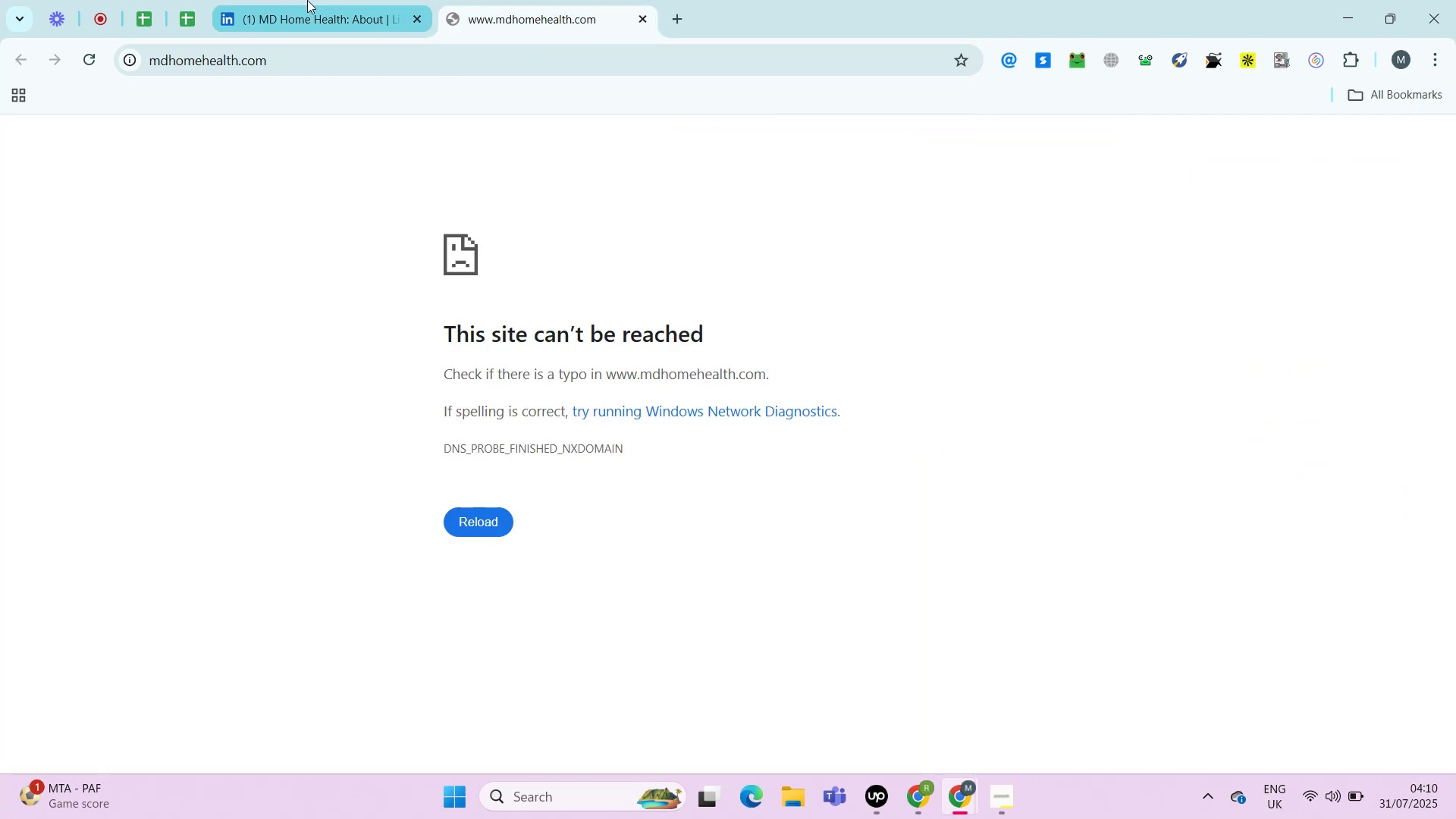 
left_click([305, 0])
 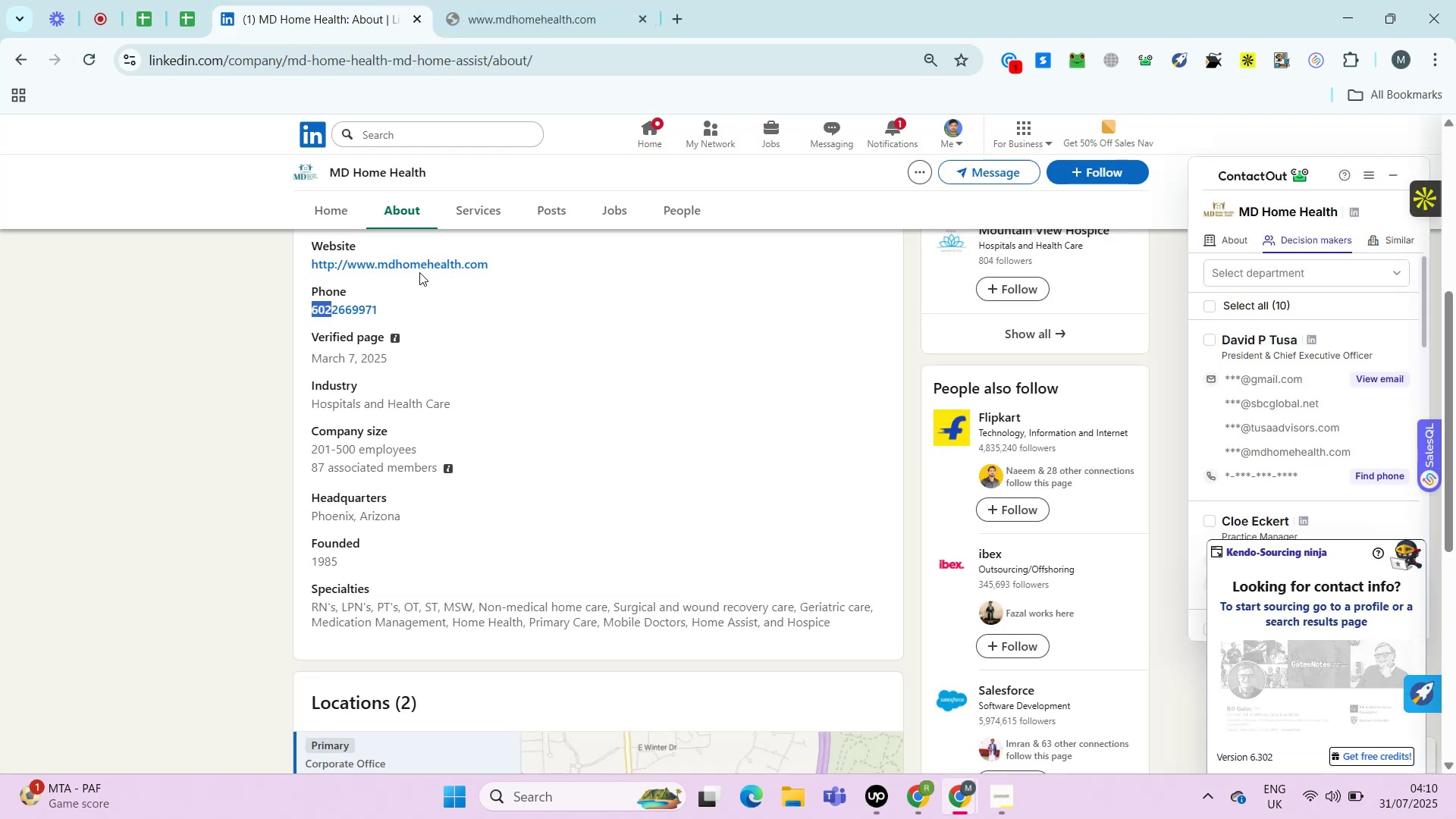 
hold_key(key=ControlLeft, duration=0.6)
left_click([419, 265])
 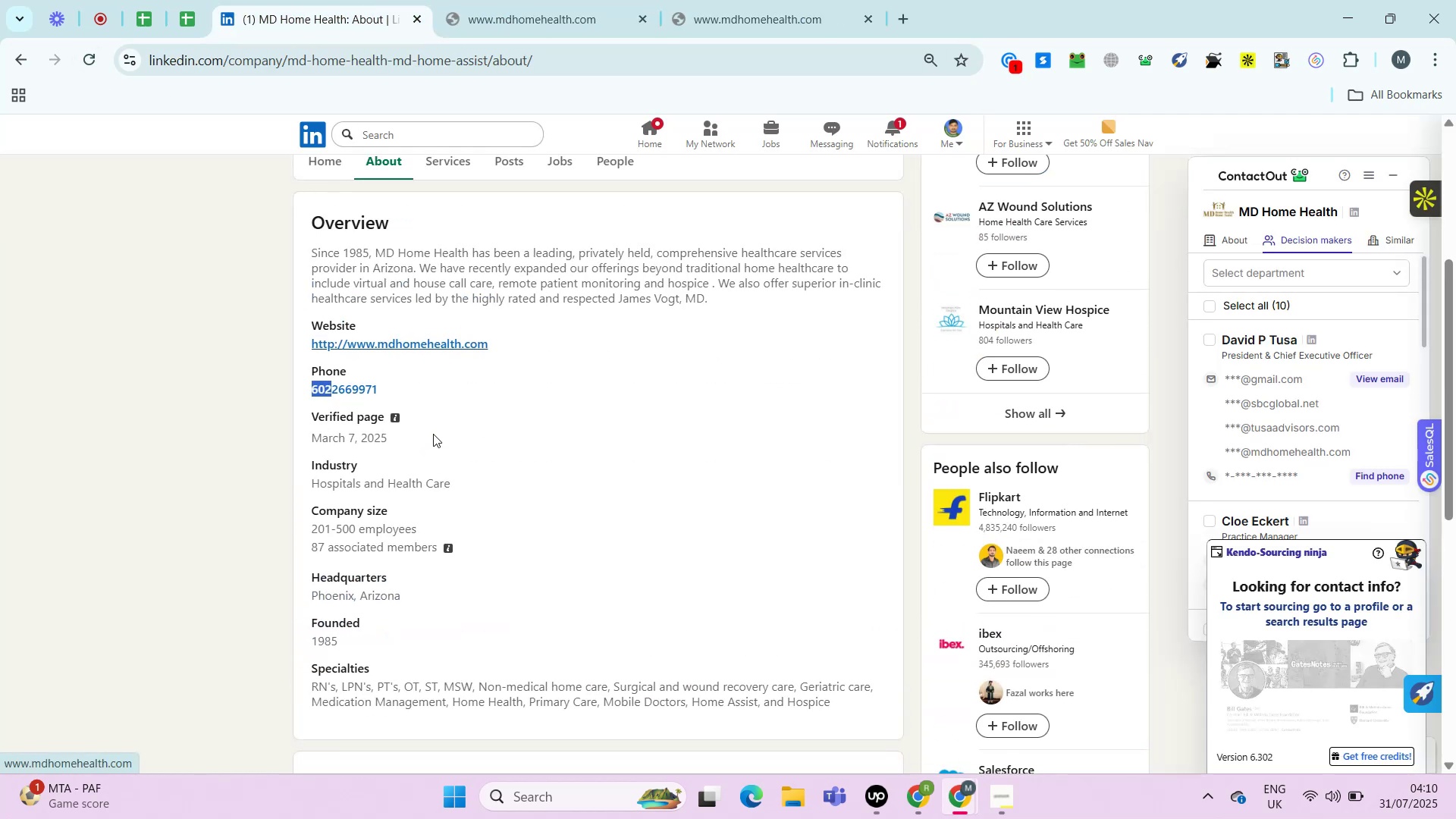 
left_click([394, 388])
 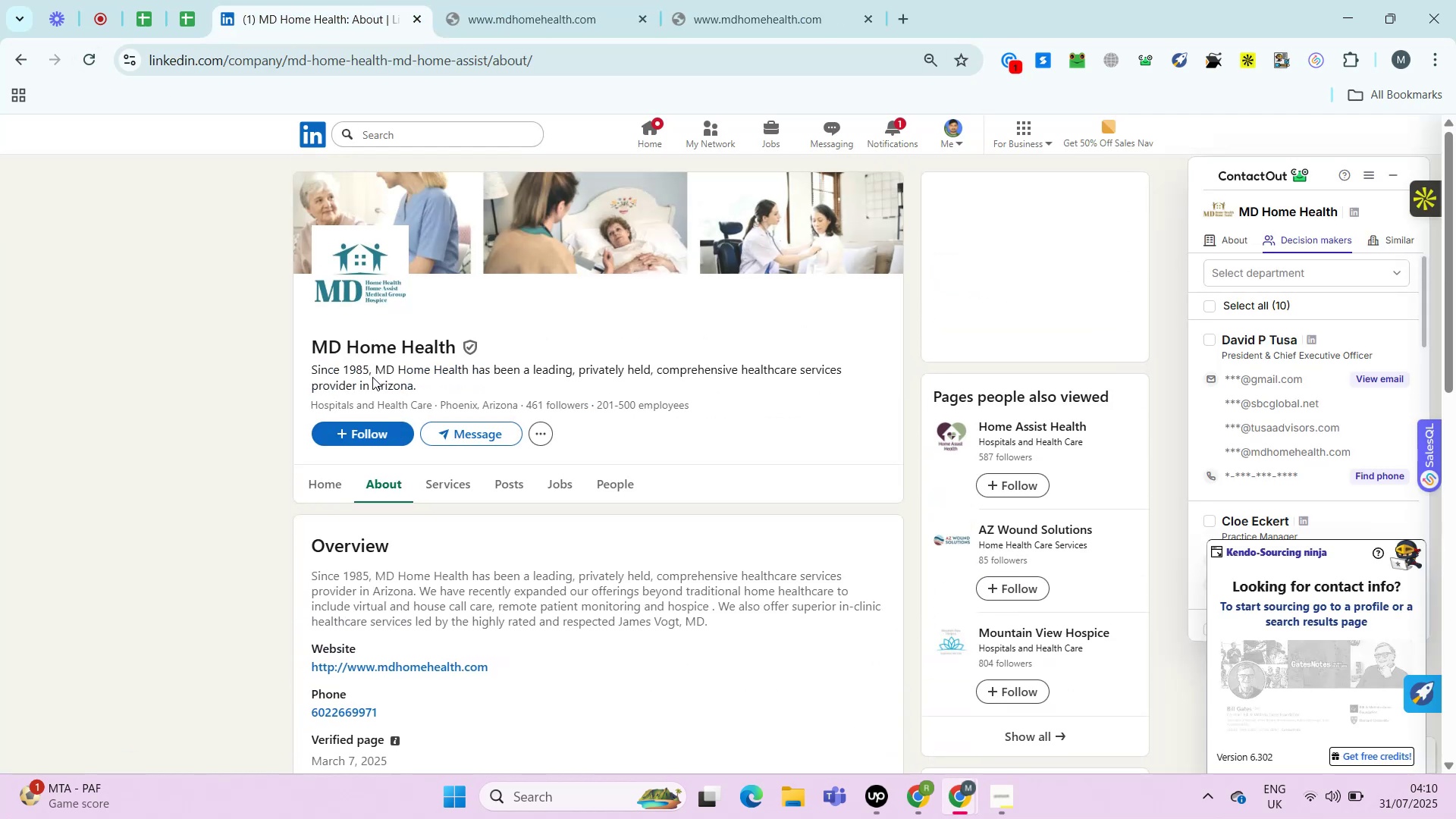 
left_click_drag(start_coordinate=[310, 338], to_coordinate=[445, 325])
 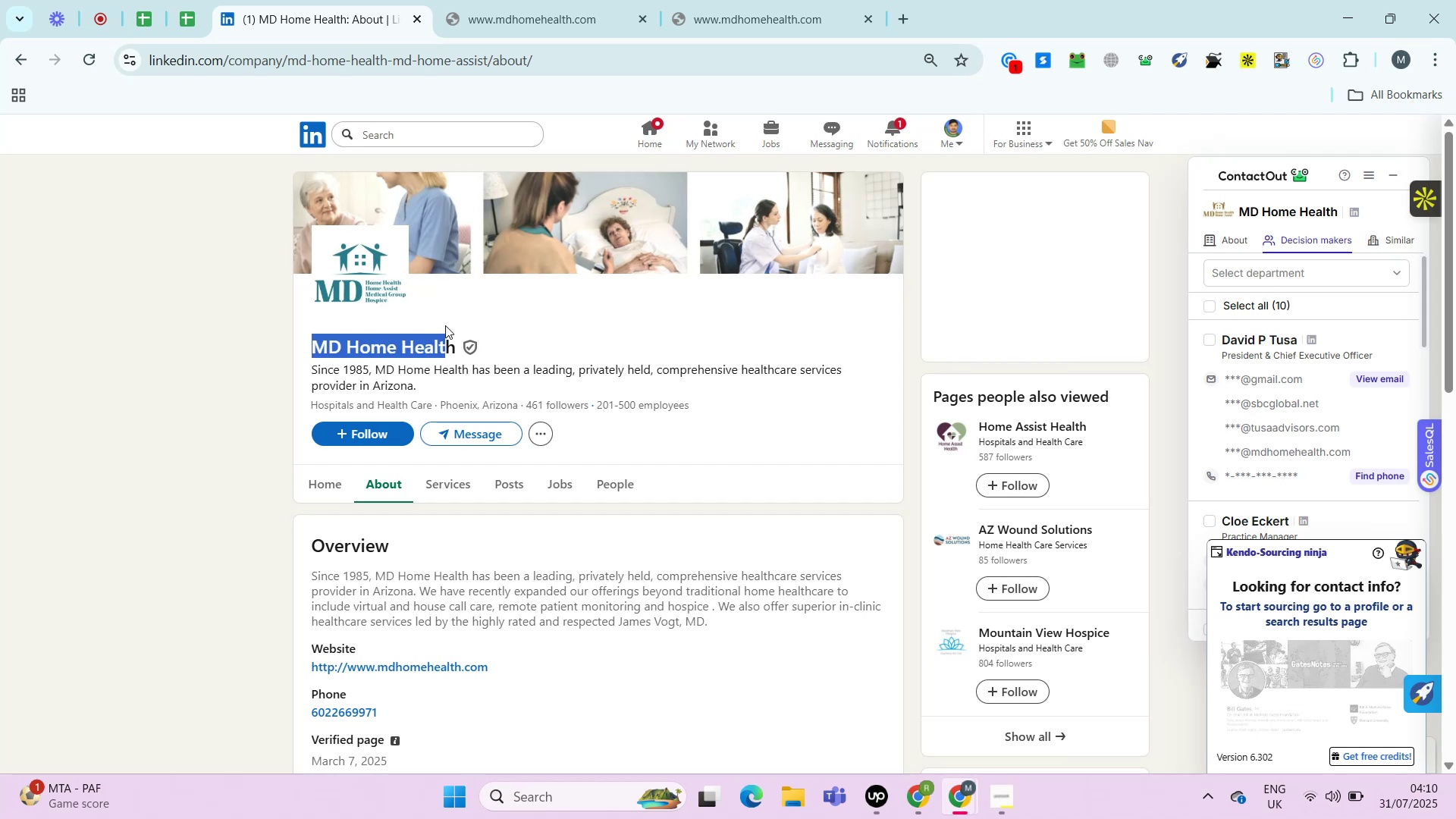 
key(Control+Shift+ShiftLeft)
 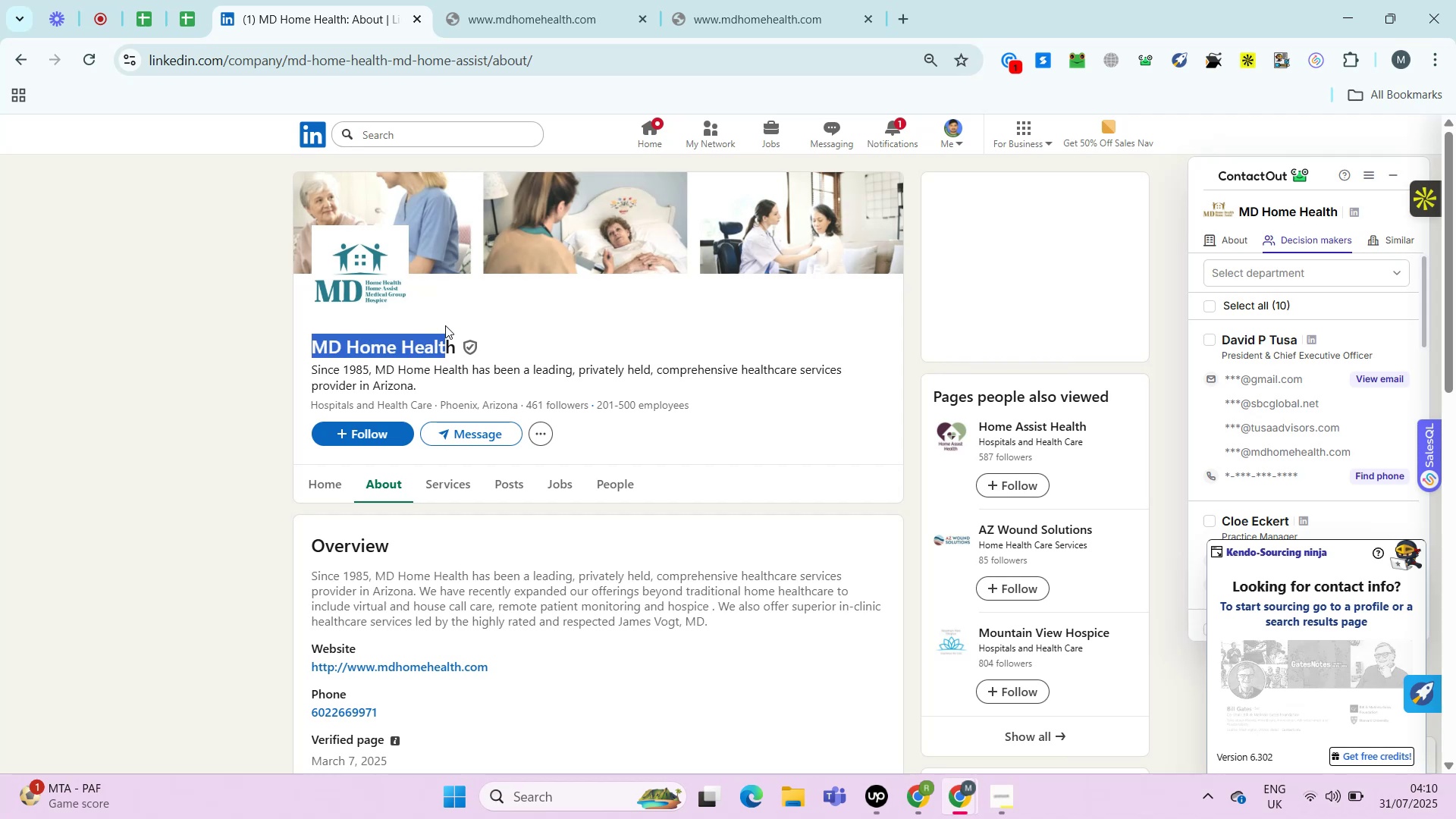 
key(Control+Shift+ArrowRight)
 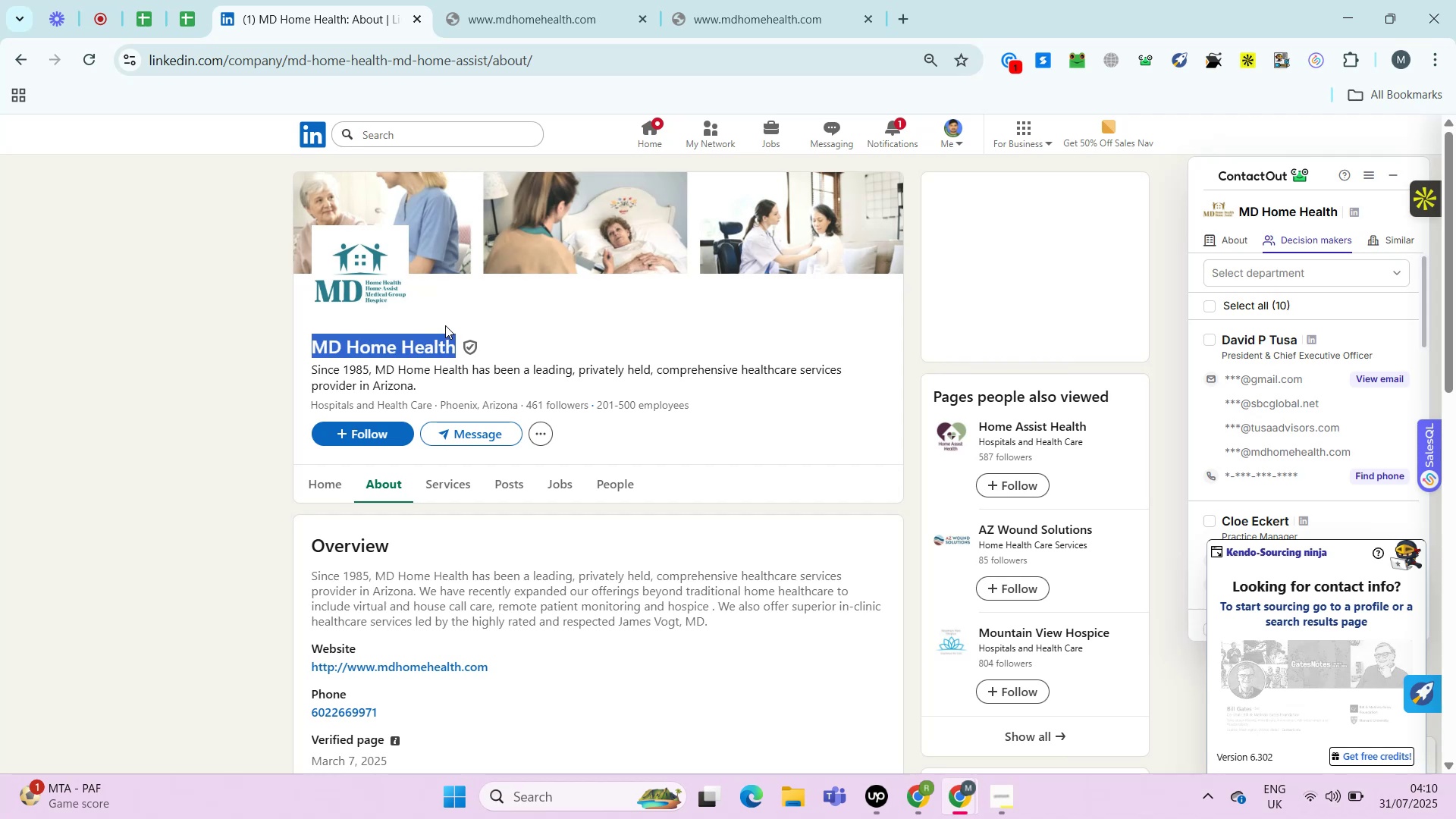 
key(Control+C)
 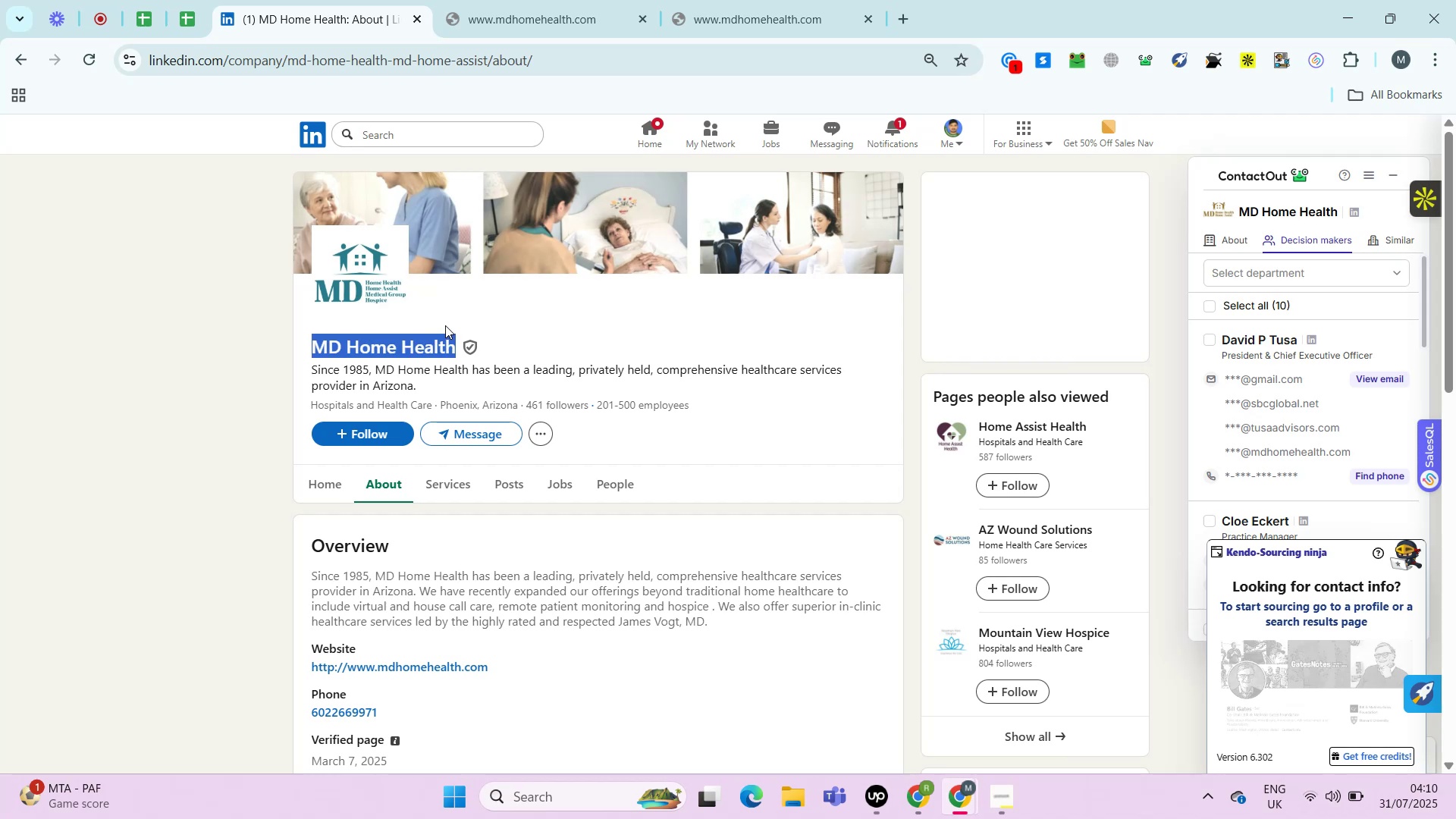 
key(Control+T)
 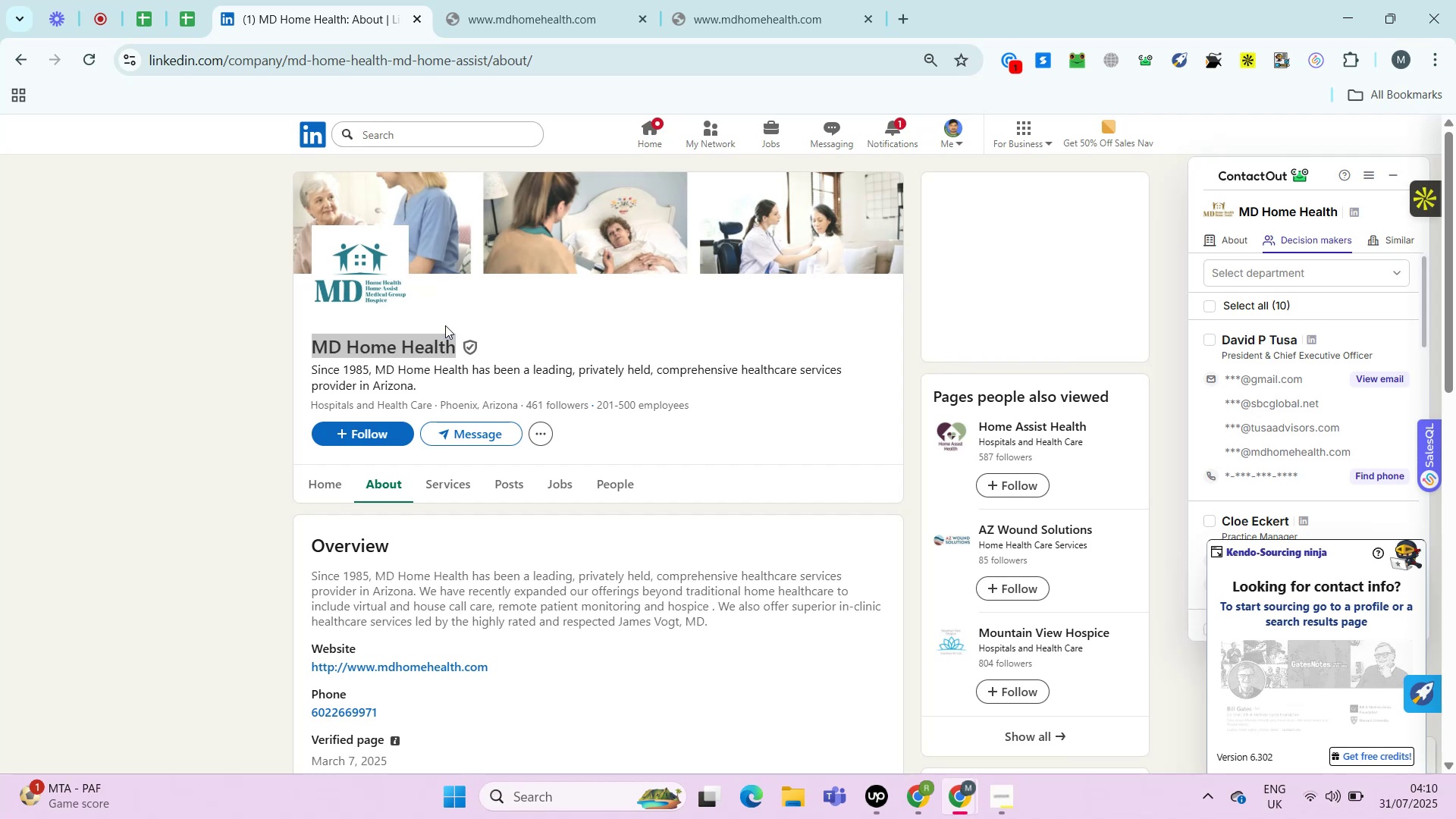 
key(Control+V)
 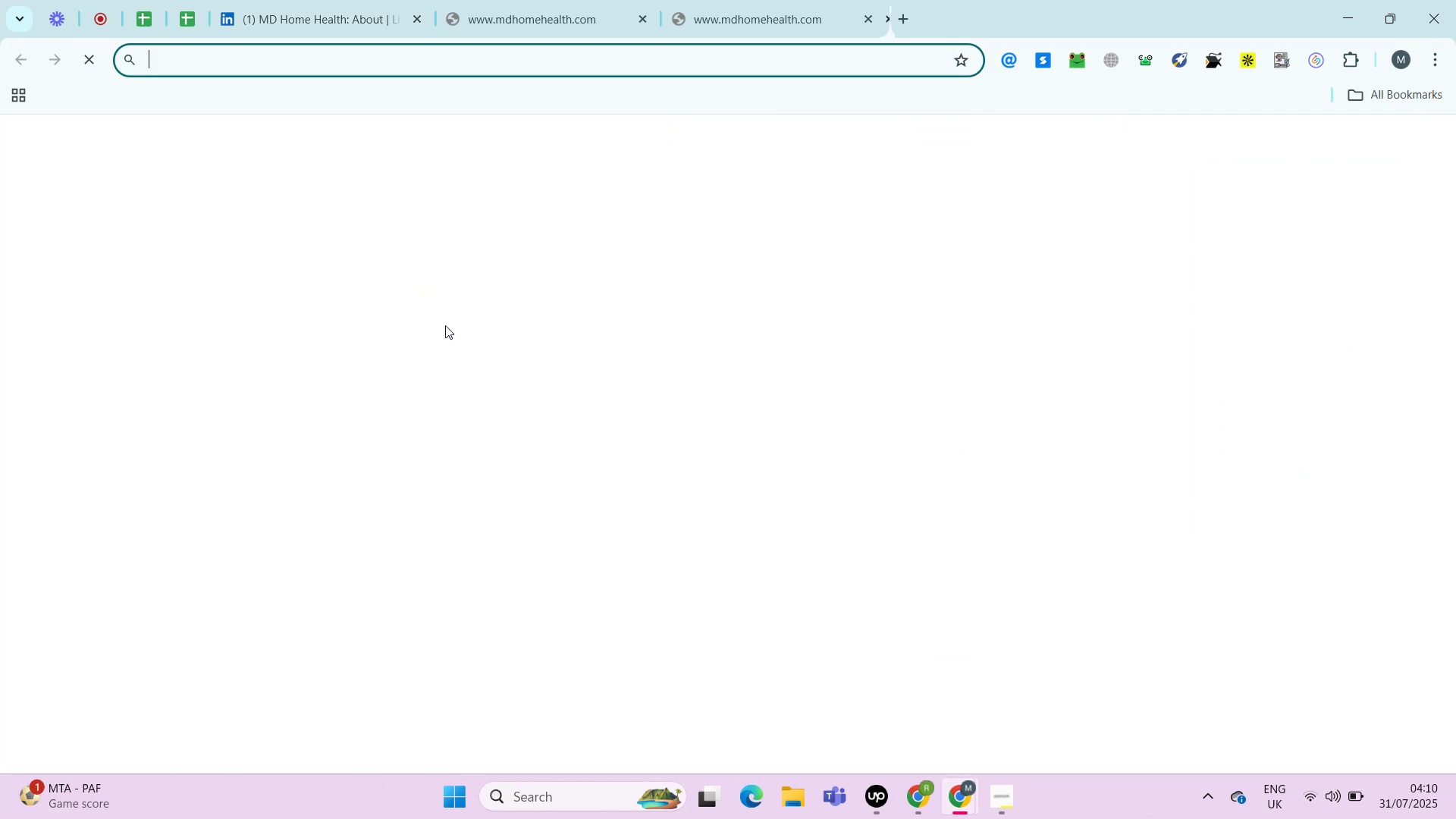 
key(Control+Enter)
 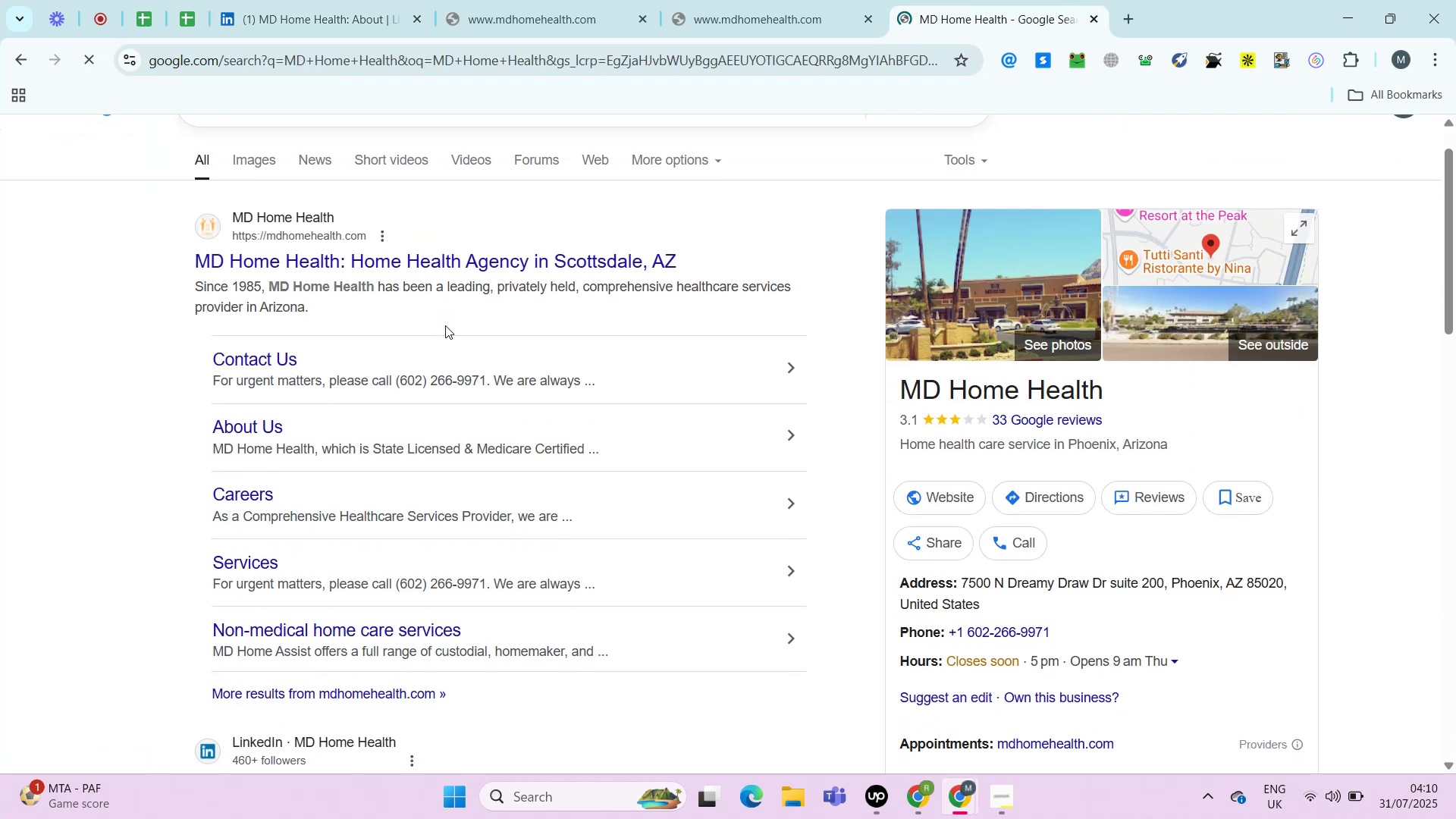 
left_click([388, 0])
 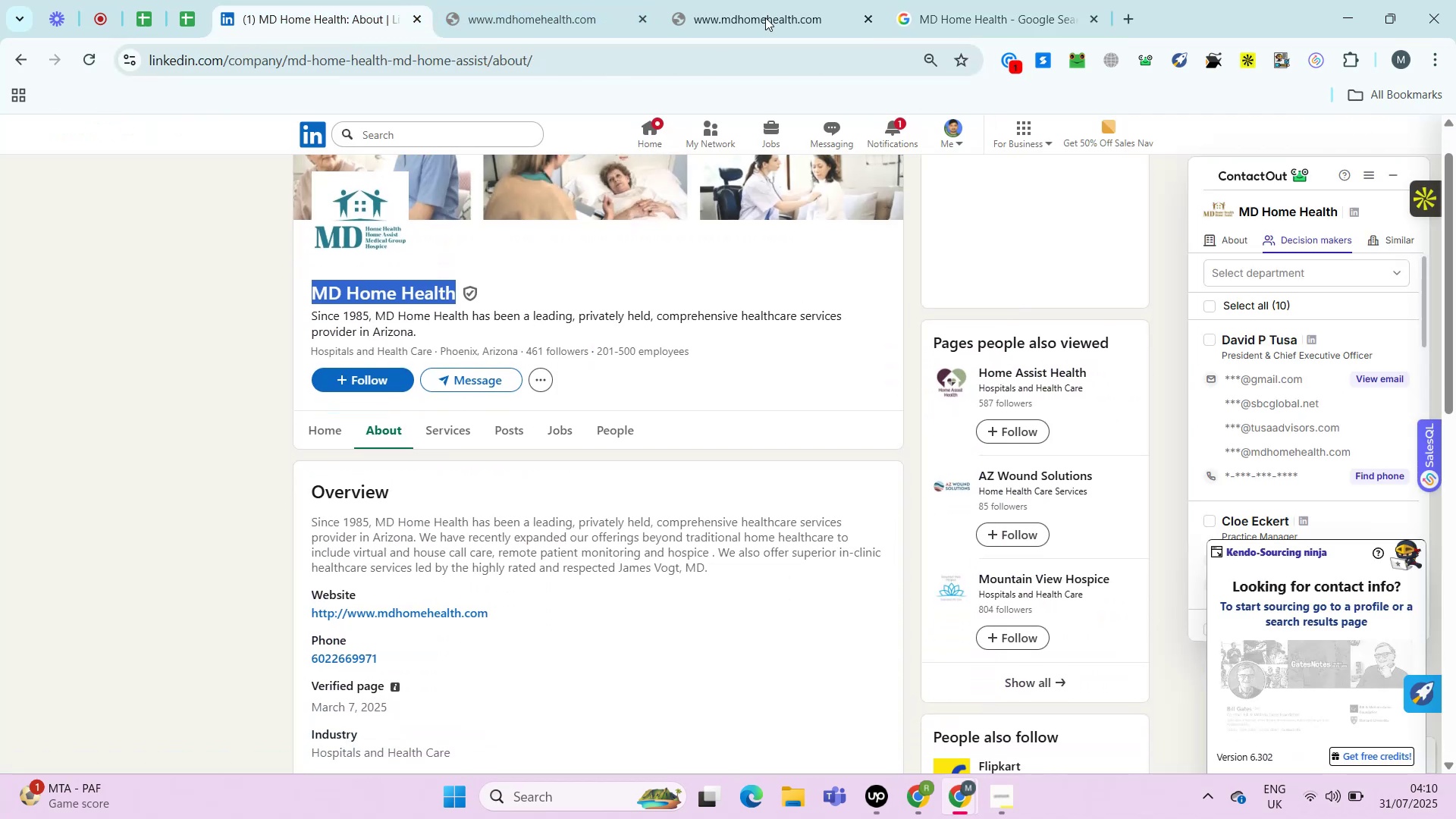 
left_click([964, 0])
 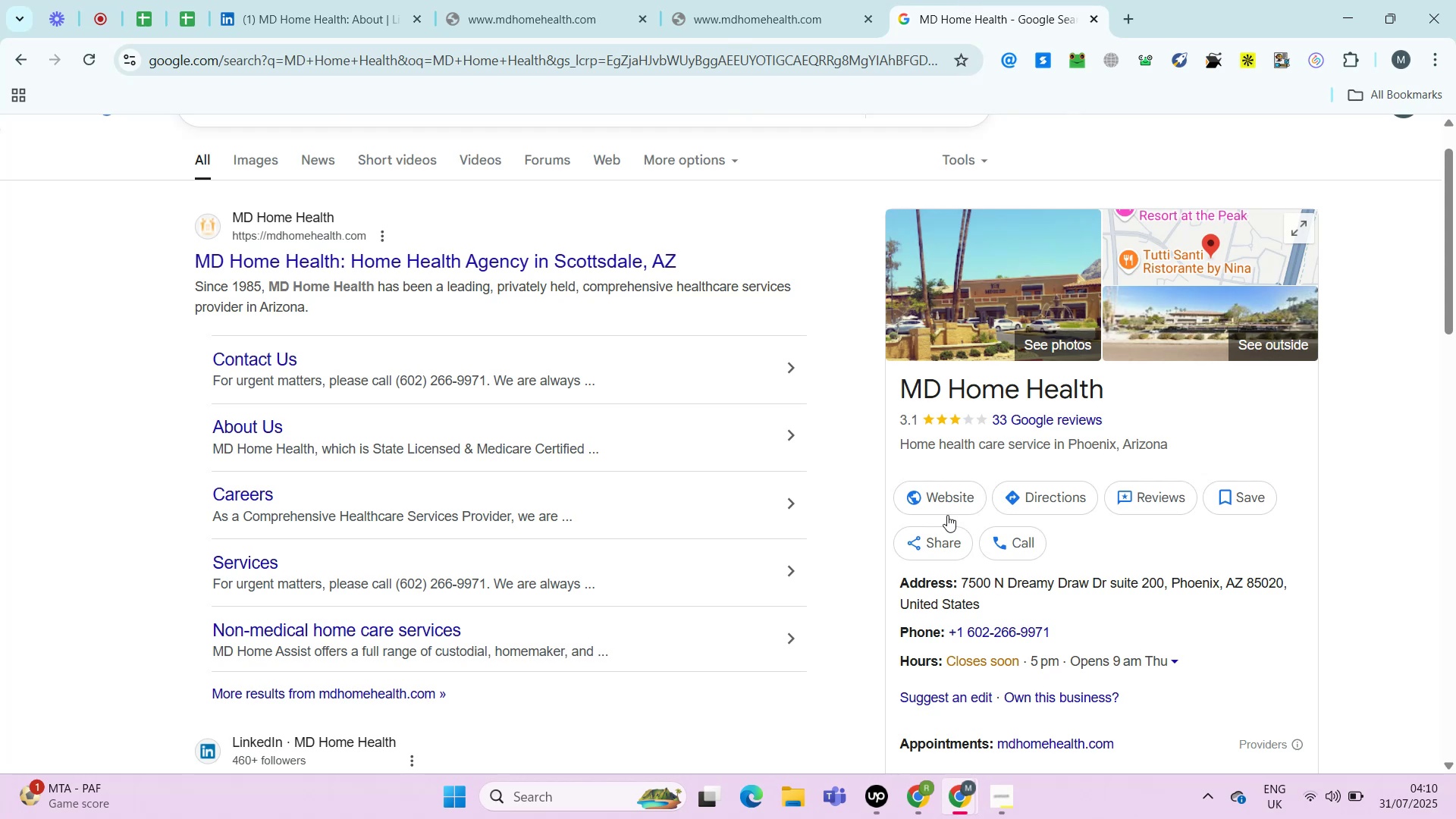 
hold_key(key=ControlLeft, duration=0.76)
left_click([946, 498])
 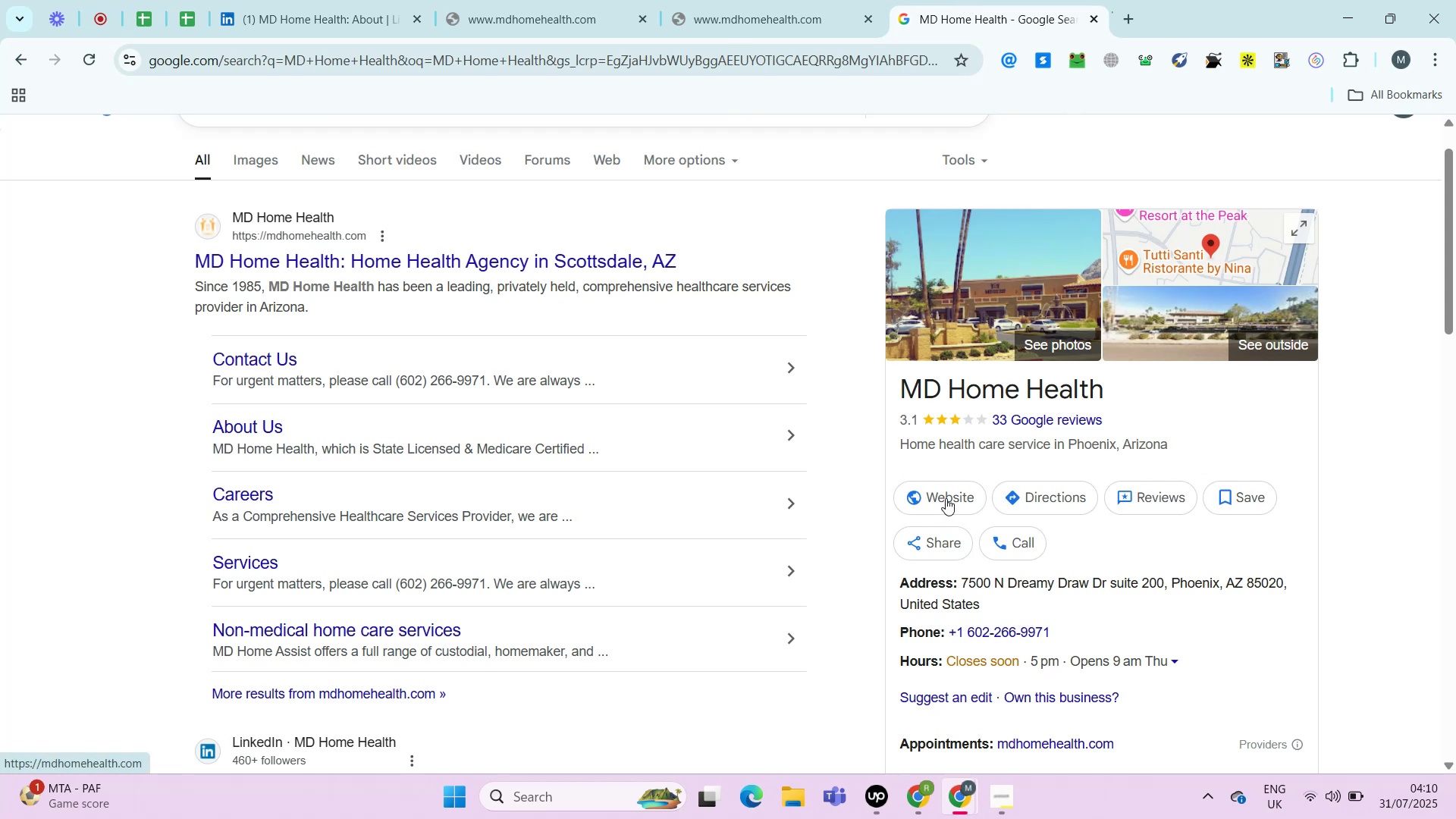 
hold_key(key=ControlLeft, duration=26.76)
left_click([318, 3])
 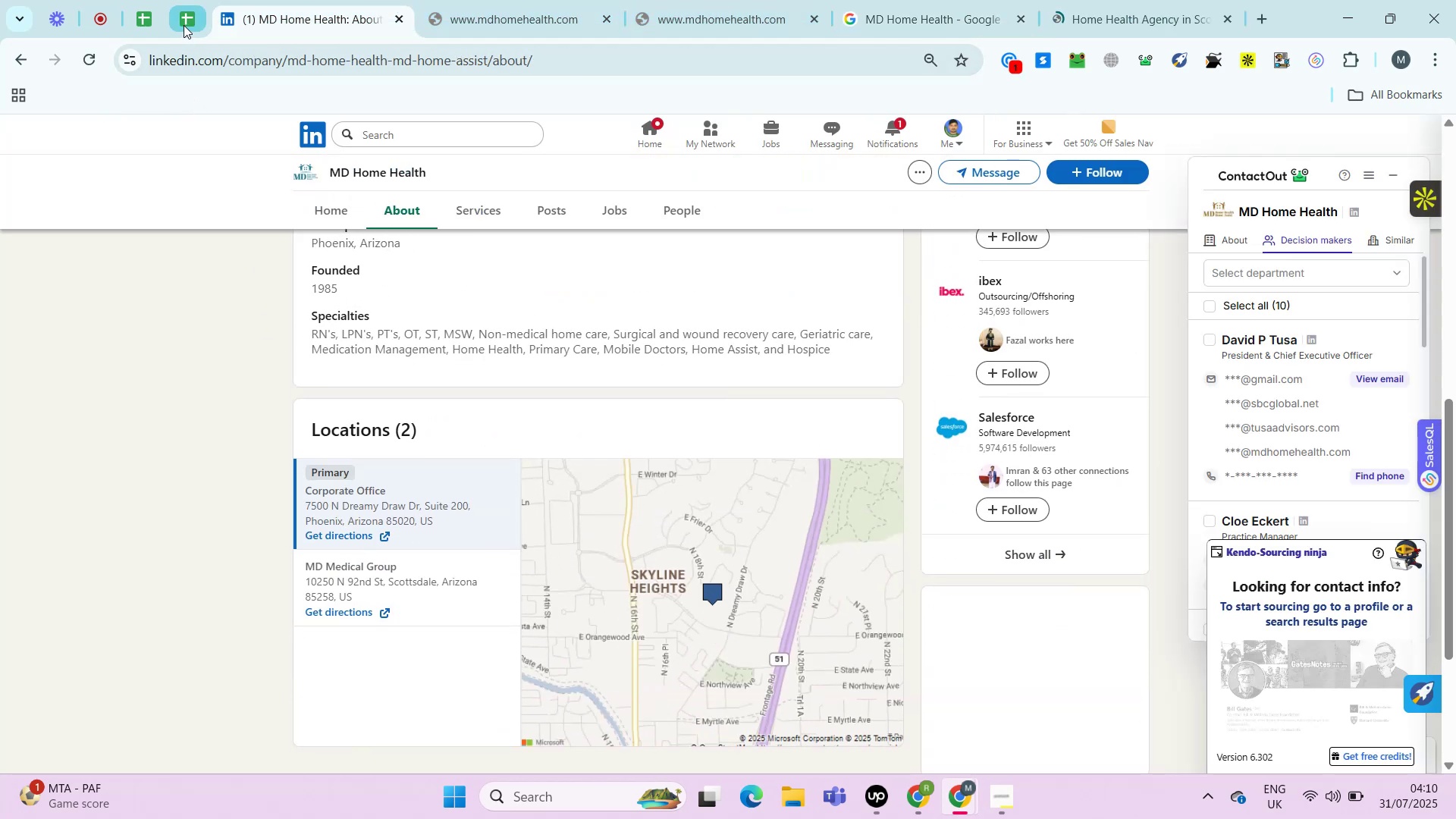 
left_click([885, 0])
 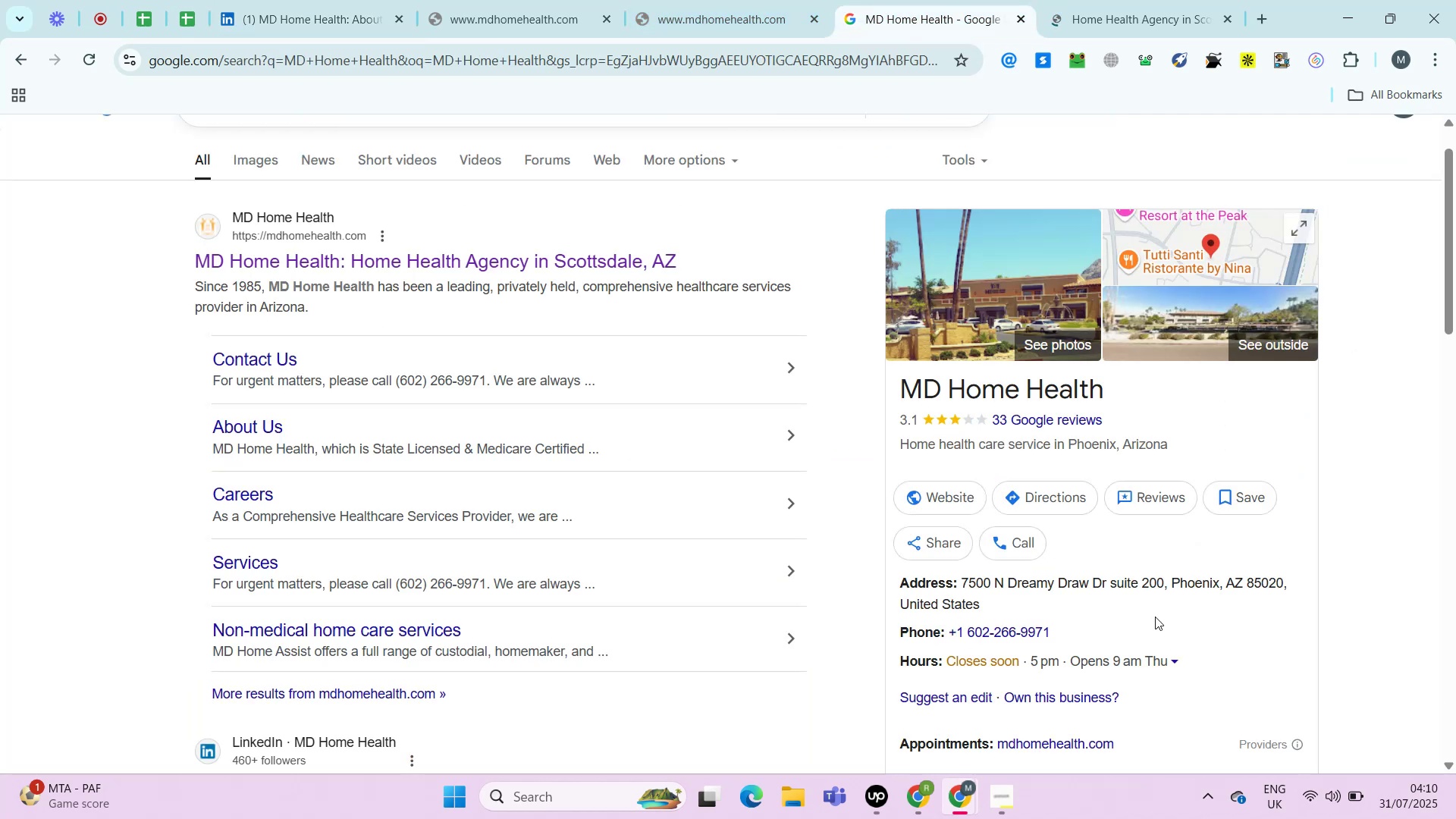 
left_click([1053, 0])
 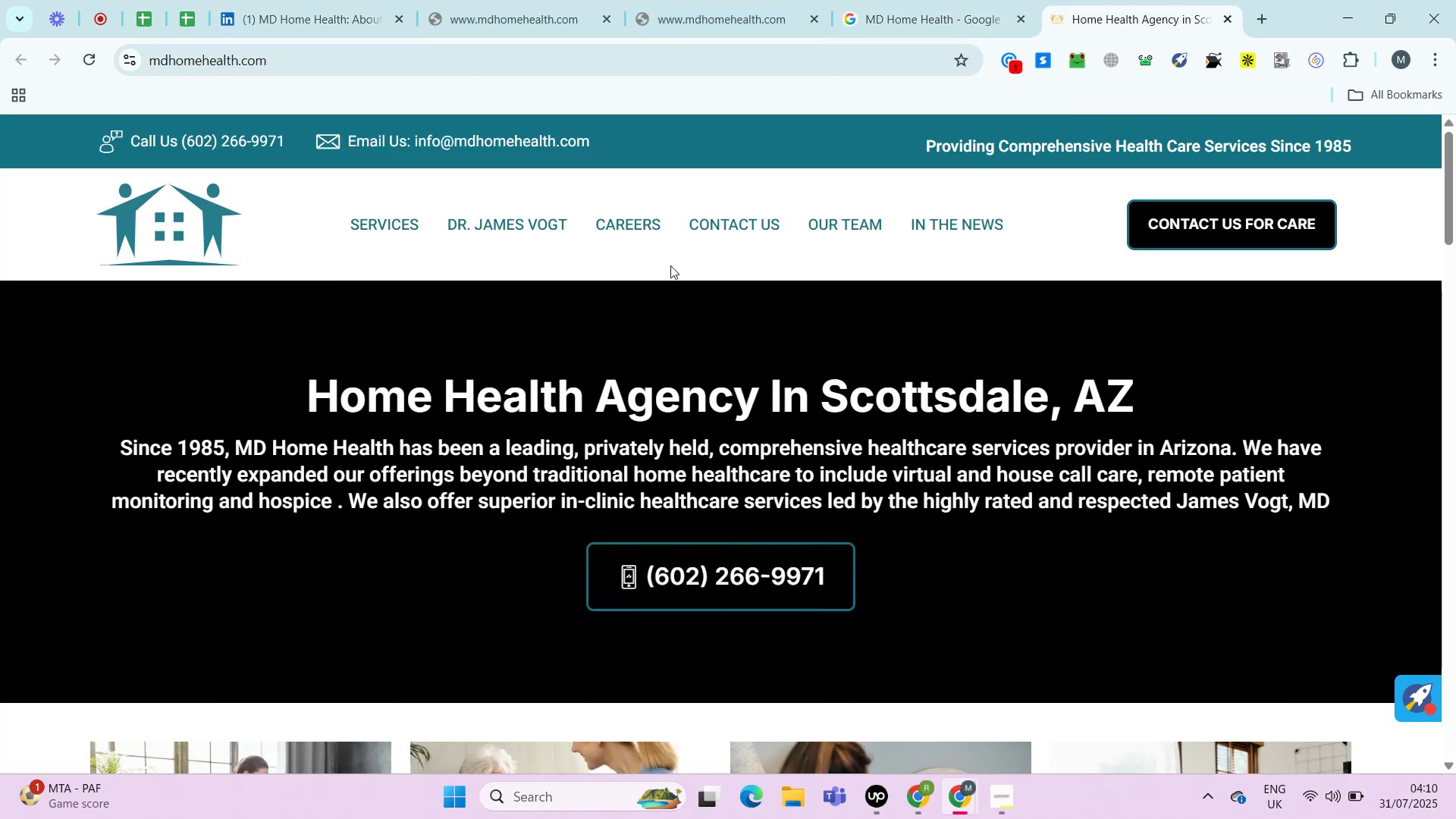 
left_click([298, 0])
 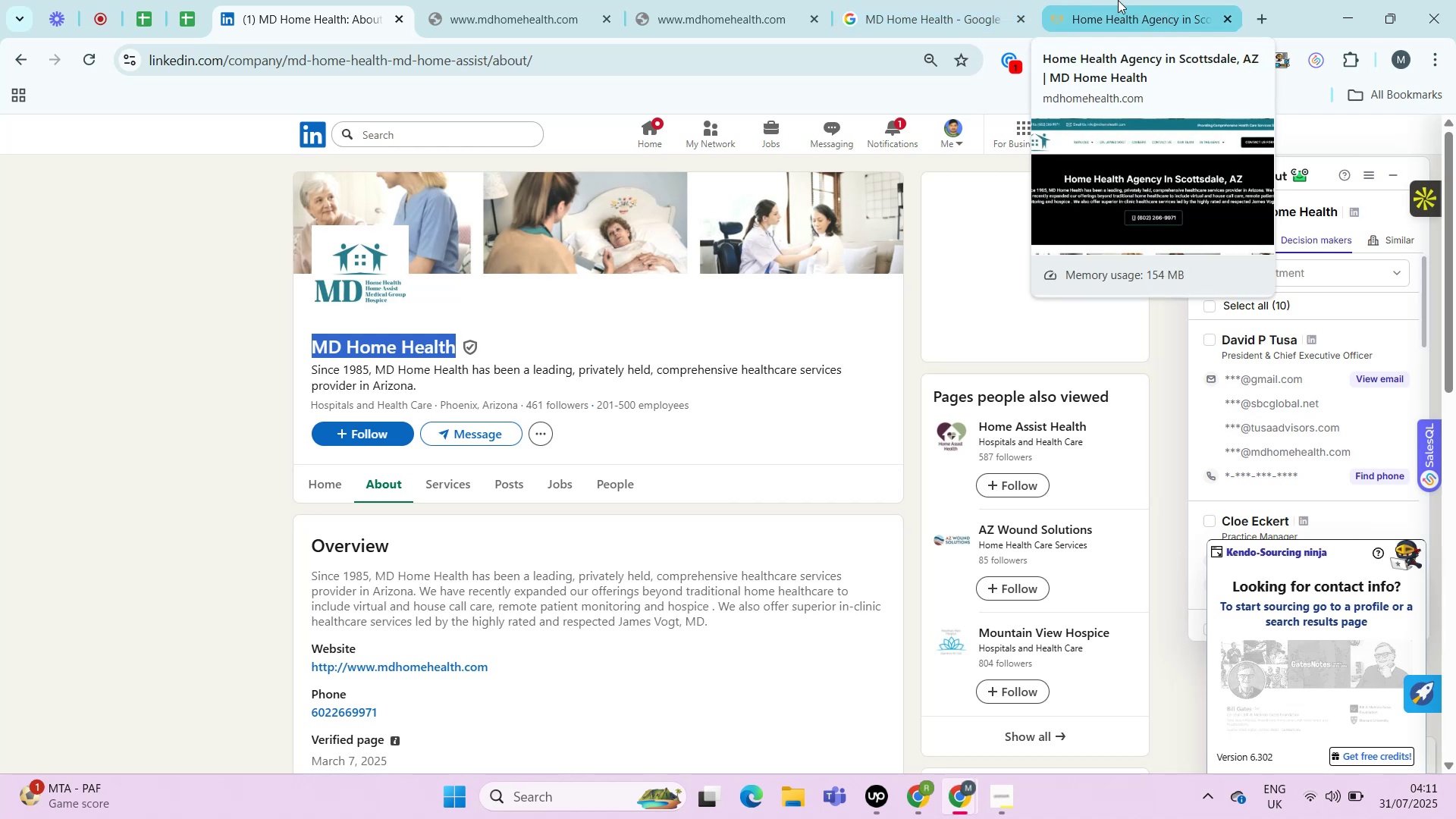 
left_click([1118, 0])
 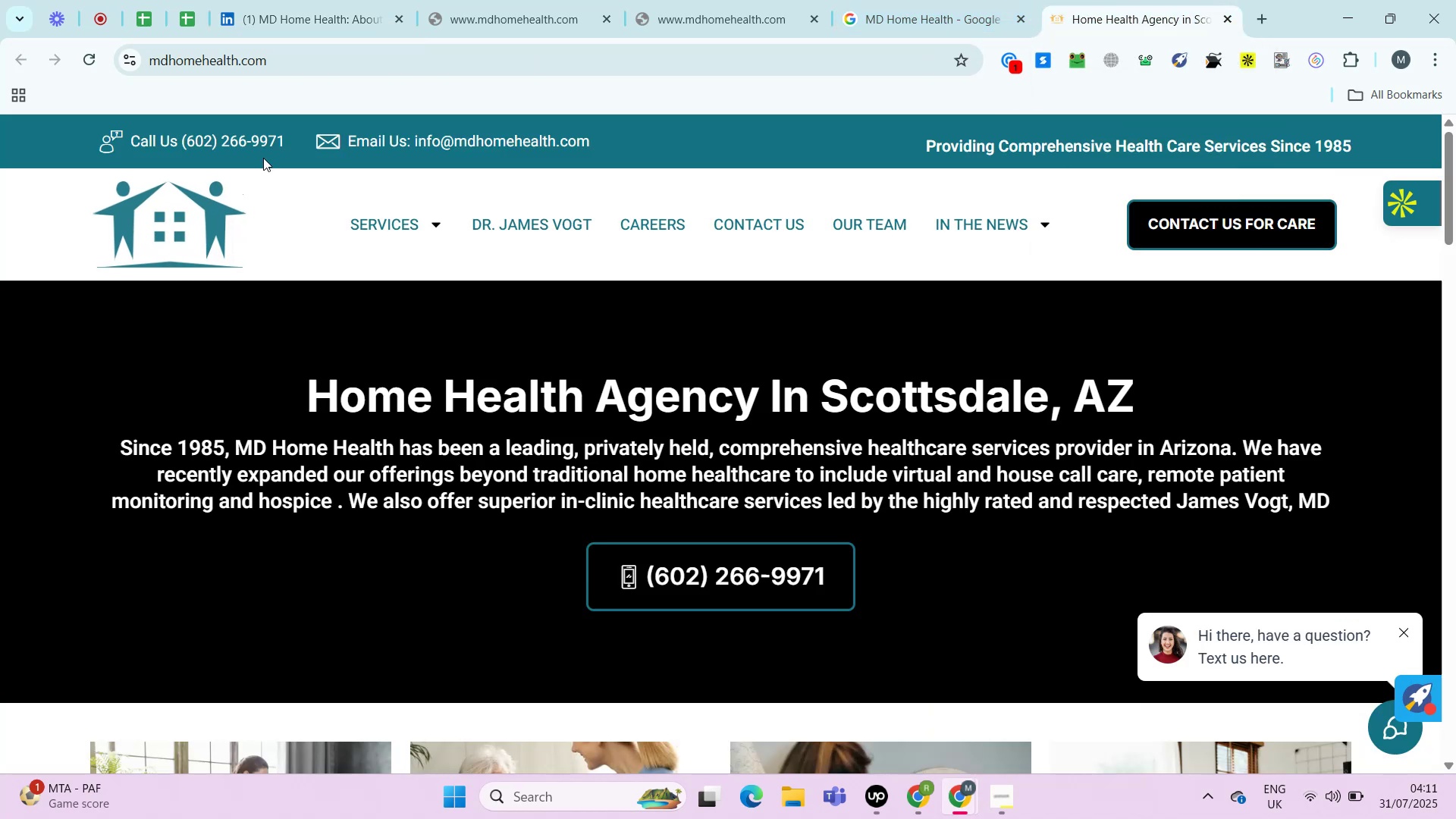 
left_click_drag(start_coordinate=[285, 146], to_coordinate=[182, 154])
 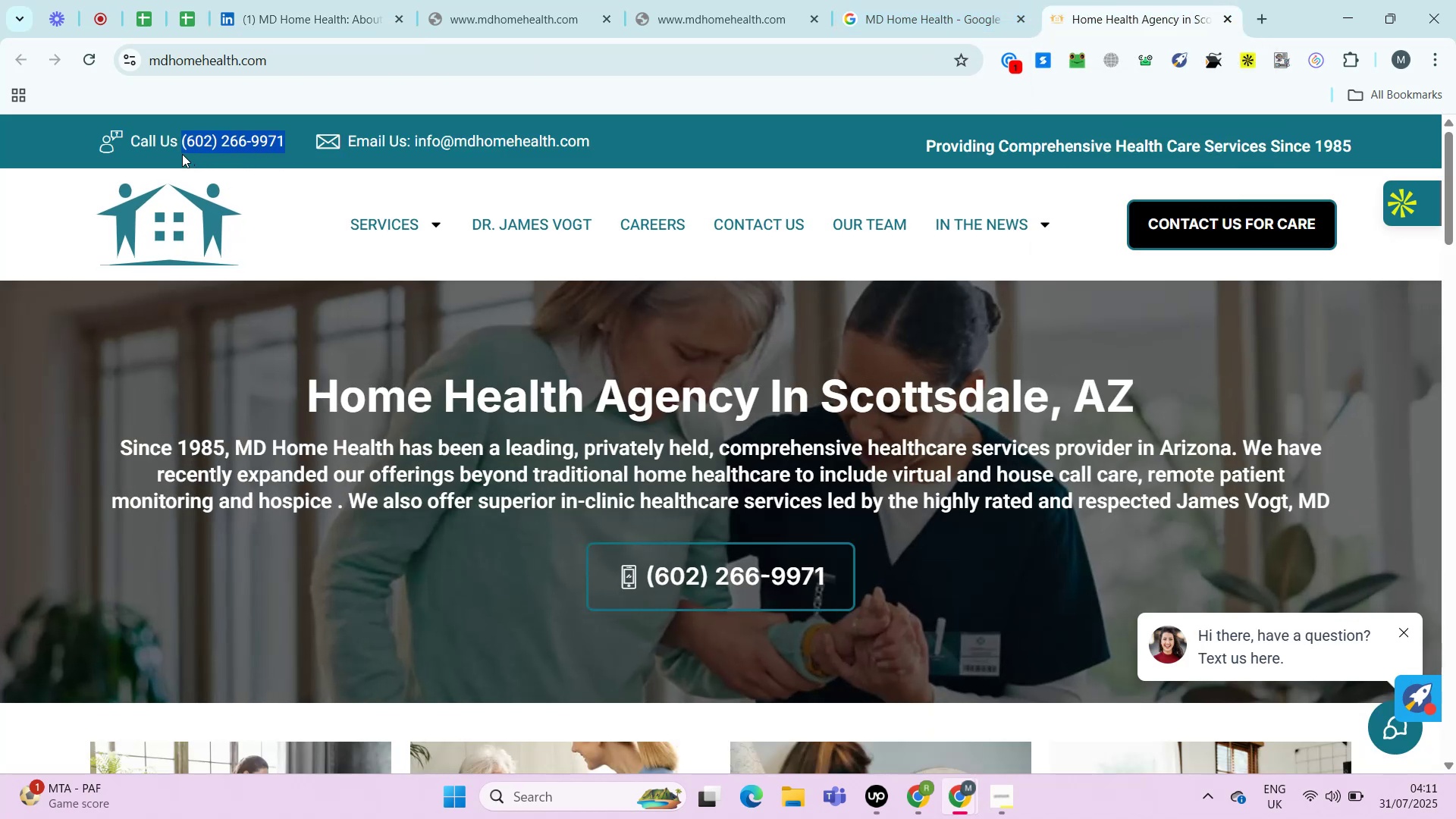 
key(Control+C)
 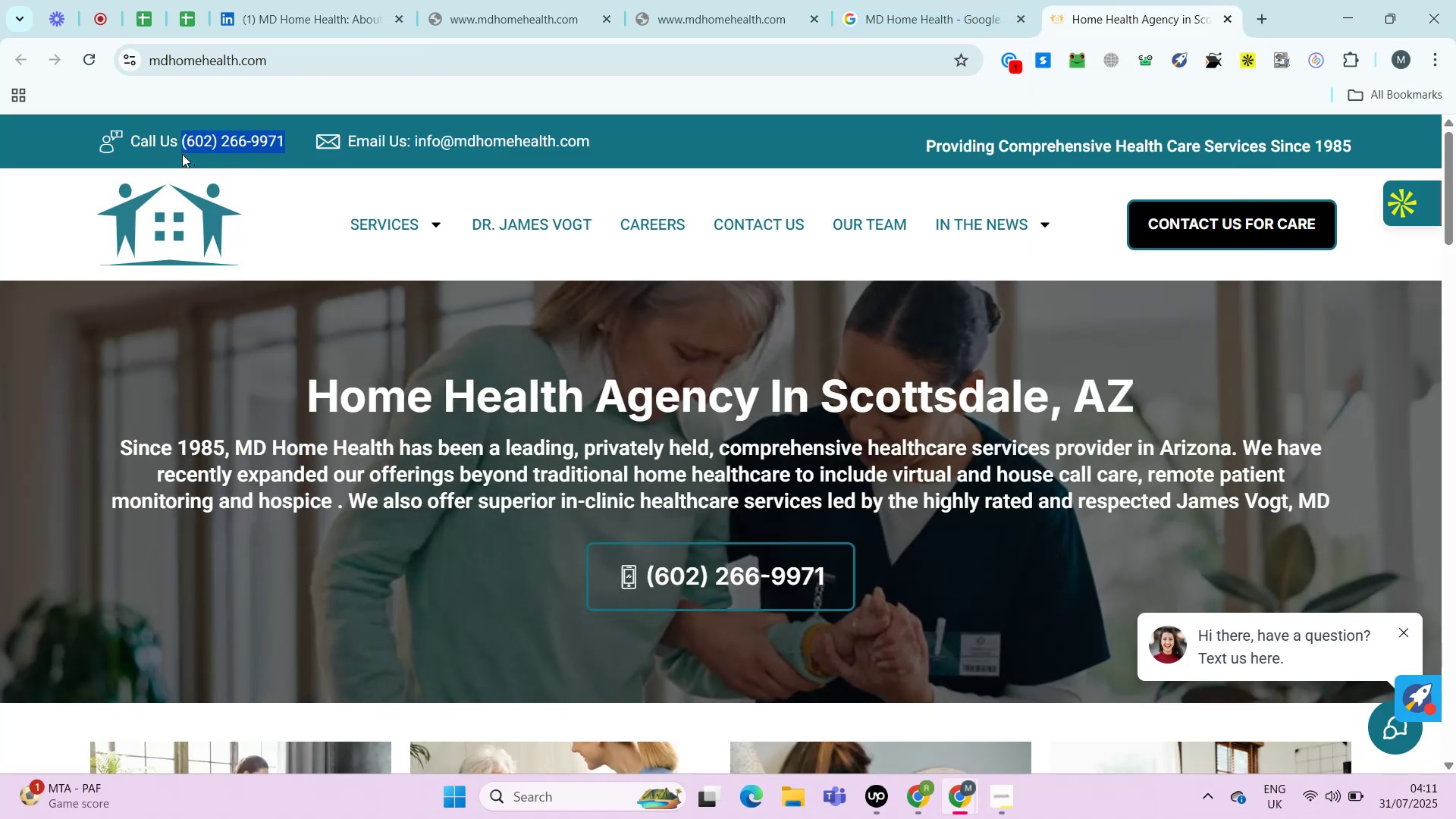 
key(Control+F)
 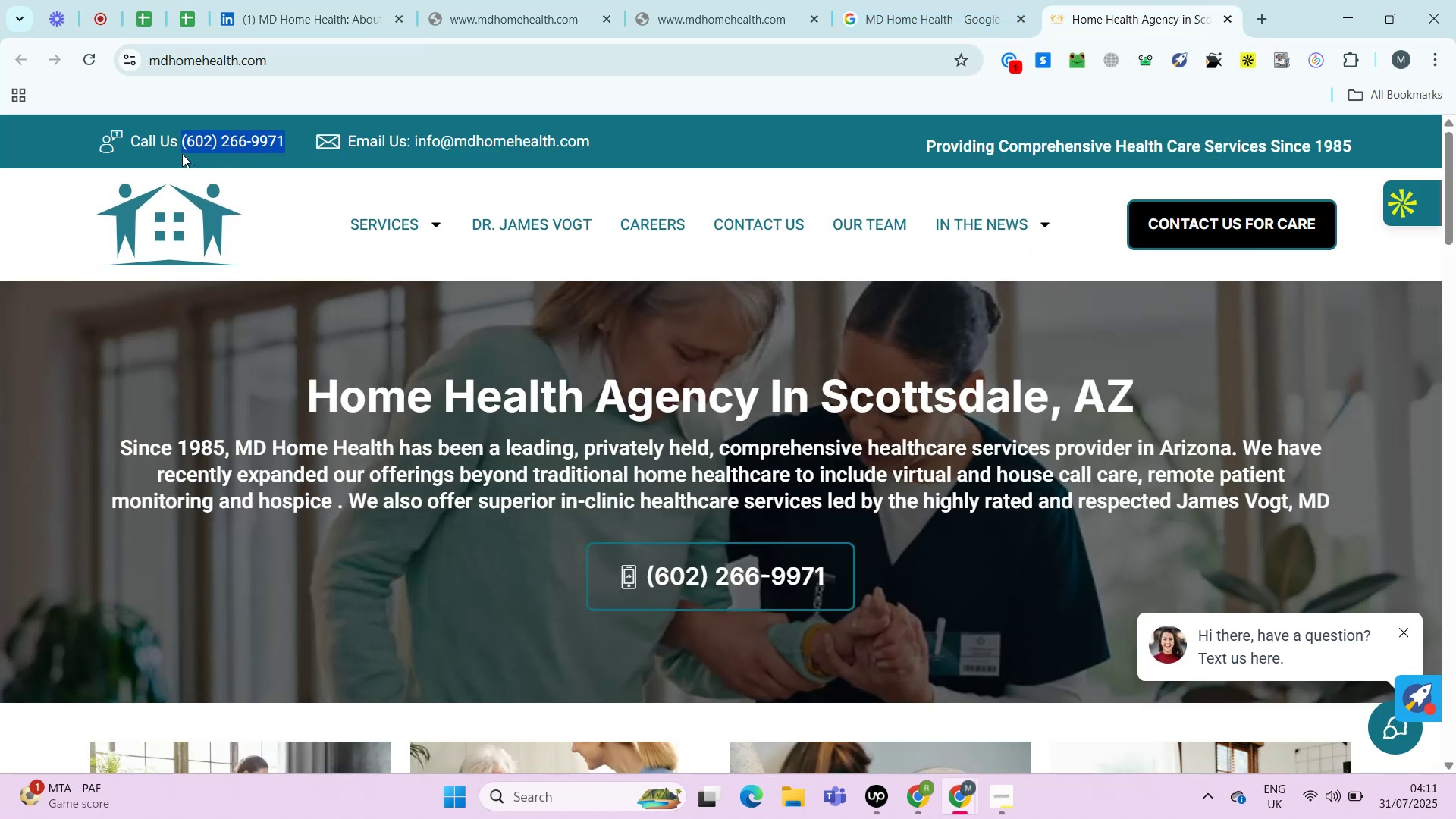 
key(Control+V)
 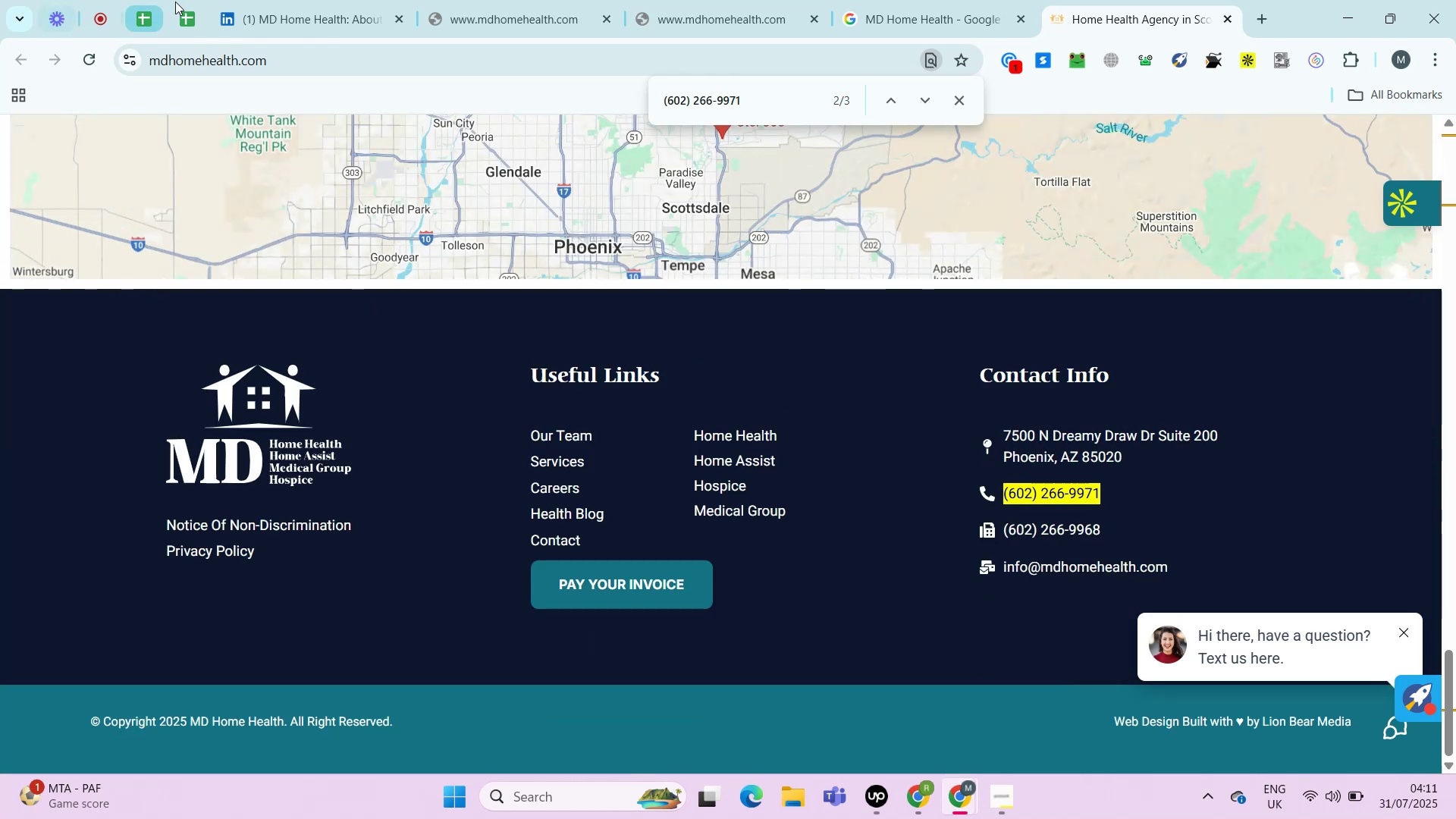 
wait(7.32)
 